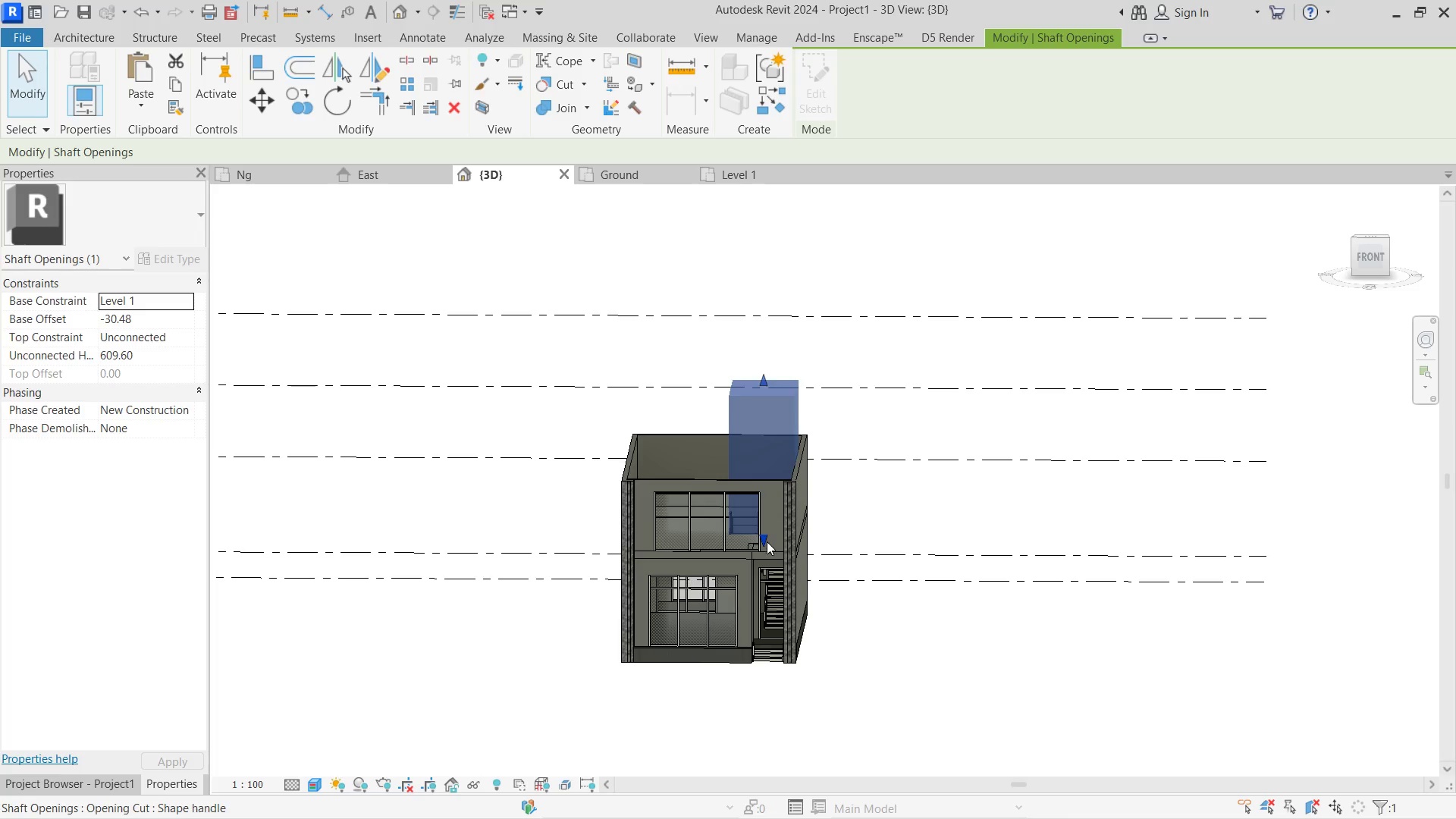 
left_click_drag(start_coordinate=[767, 541], to_coordinate=[767, 563])
 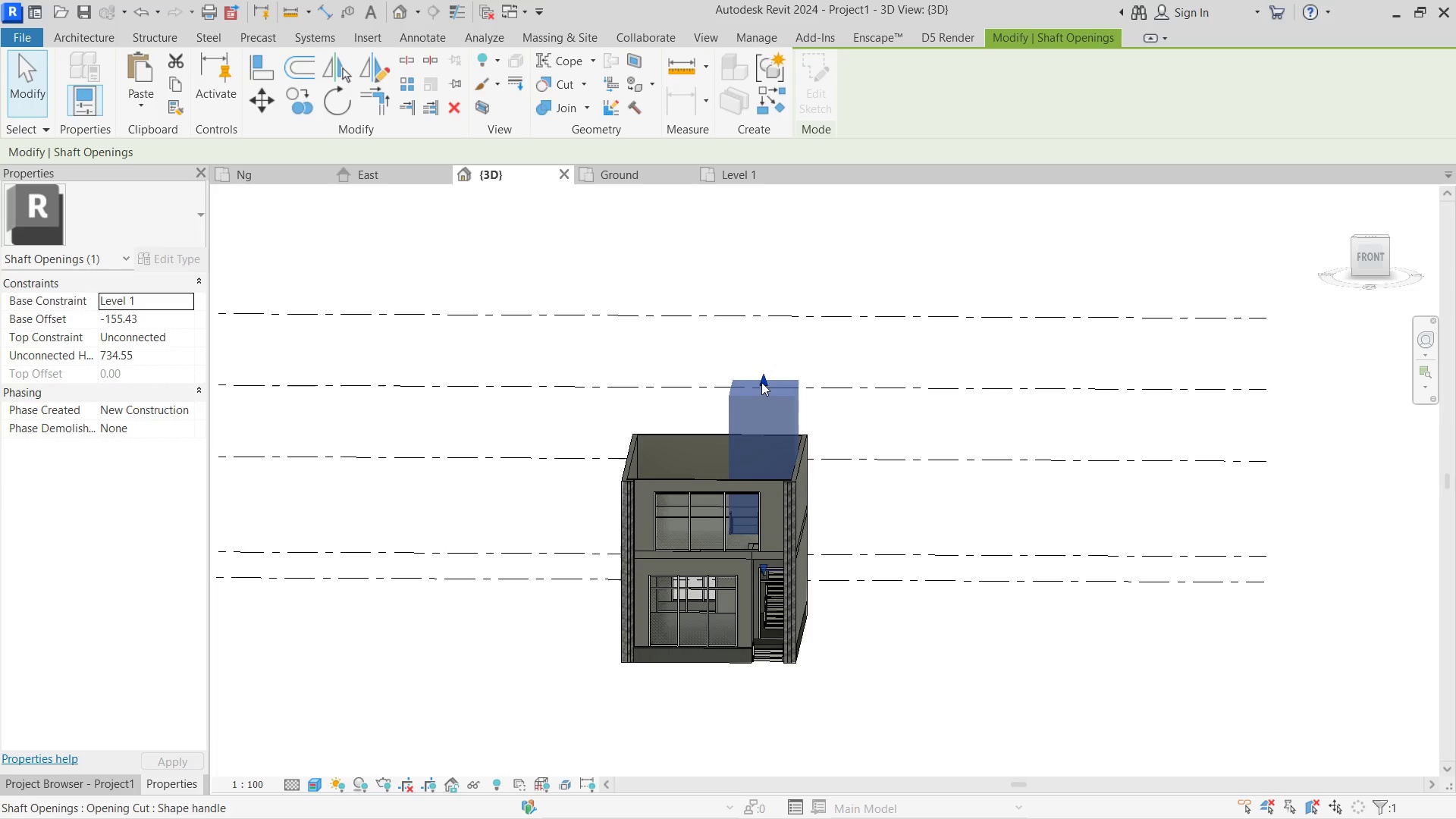 
left_click_drag(start_coordinate=[761, 382], to_coordinate=[761, 489])
 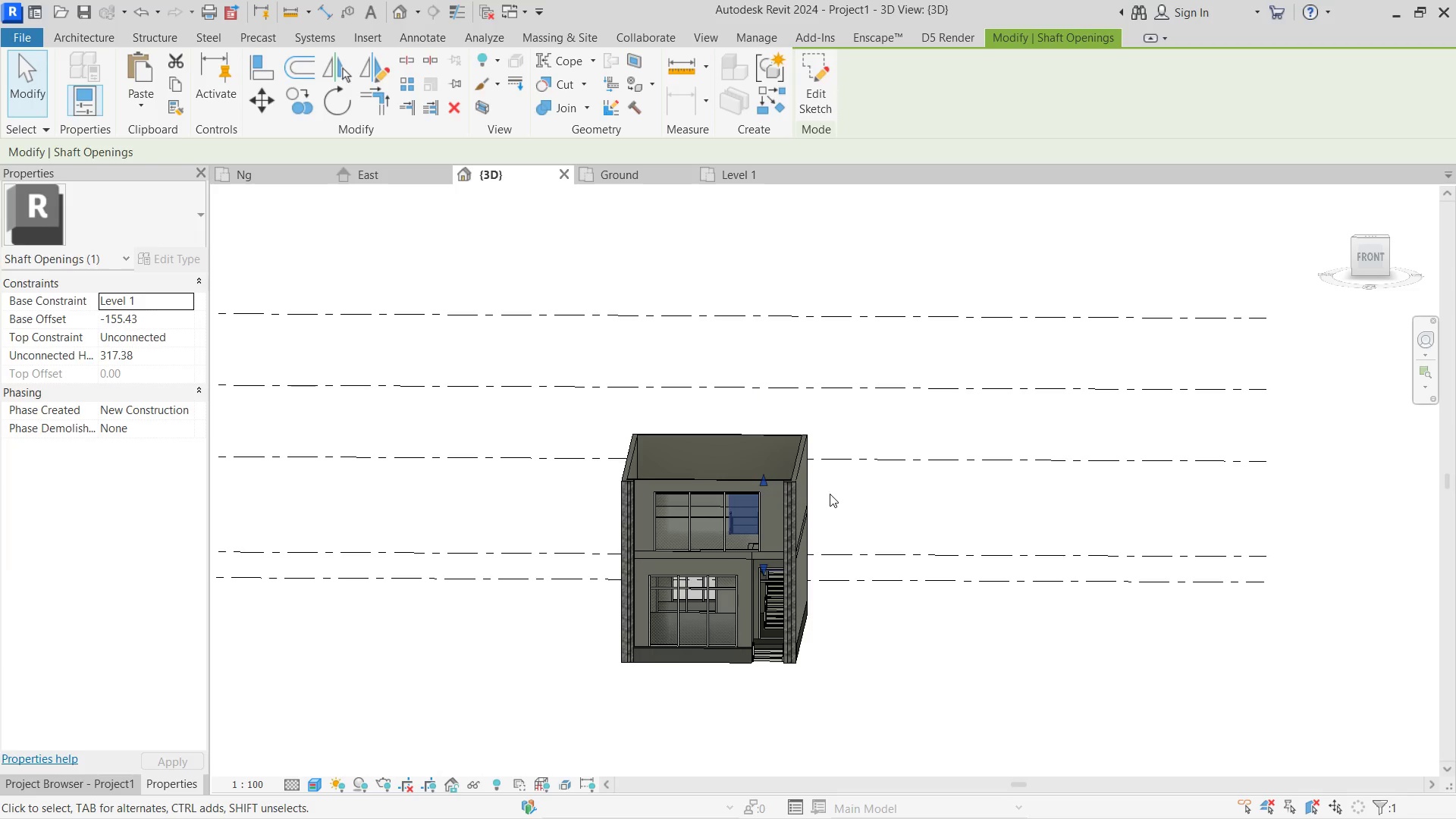 
left_click([830, 494])
 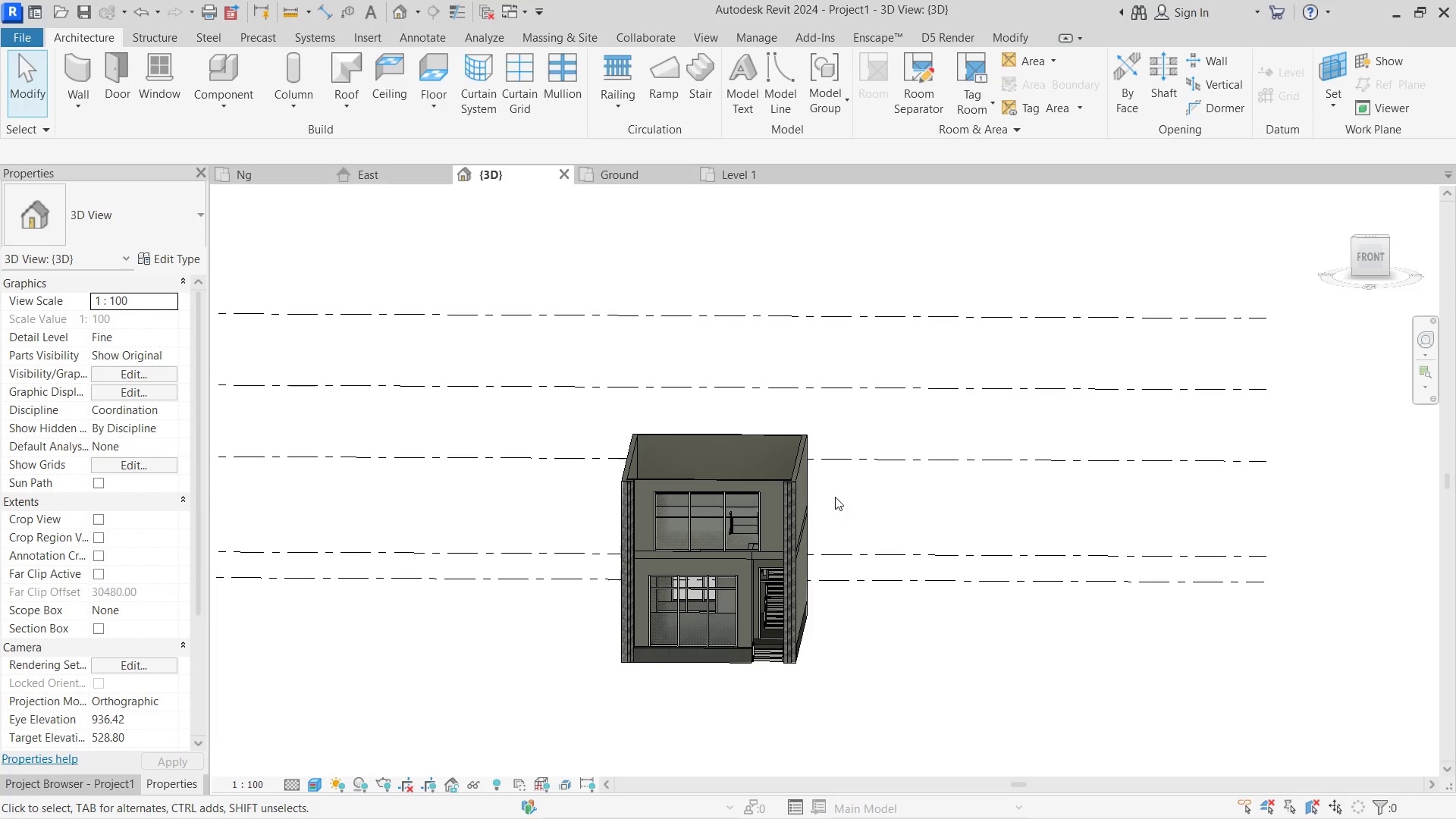 
hold_key(key=ShiftLeft, duration=0.84)
 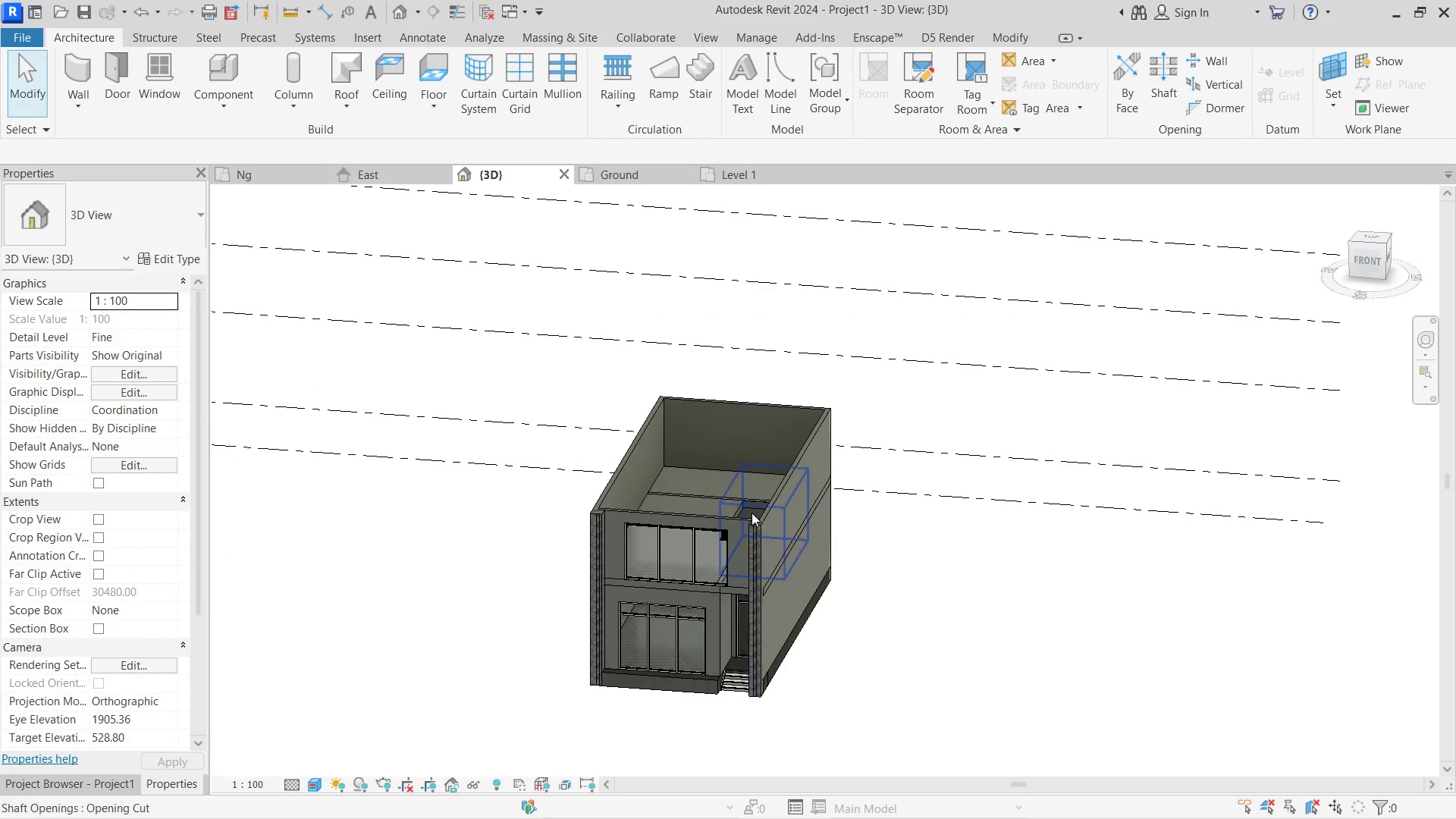 
hold_key(key=ShiftLeft, duration=0.33)
left_click([752, 512])
 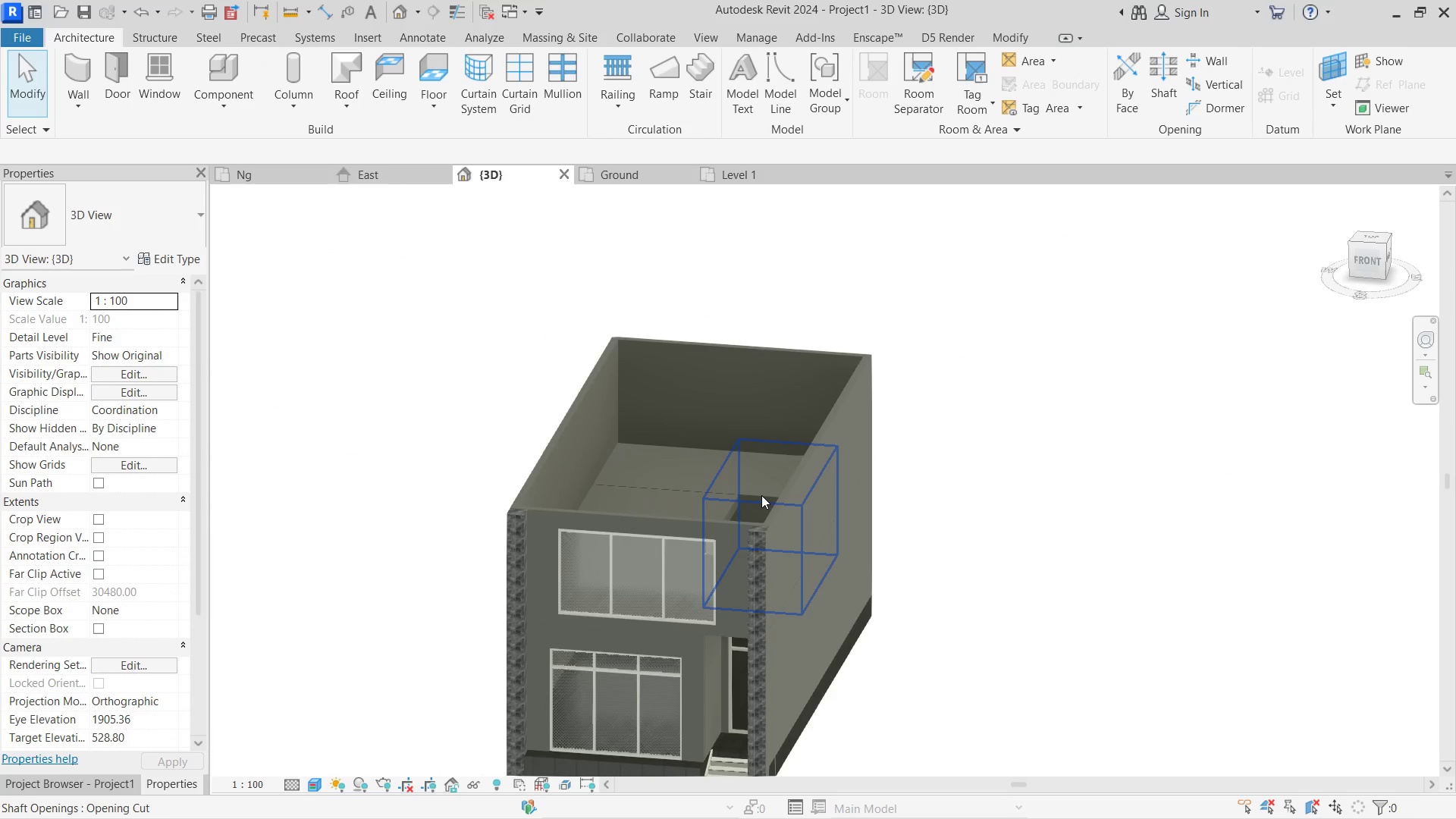 
scroll: coordinate [752, 512], scroll_direction: up, amount: 3.0
 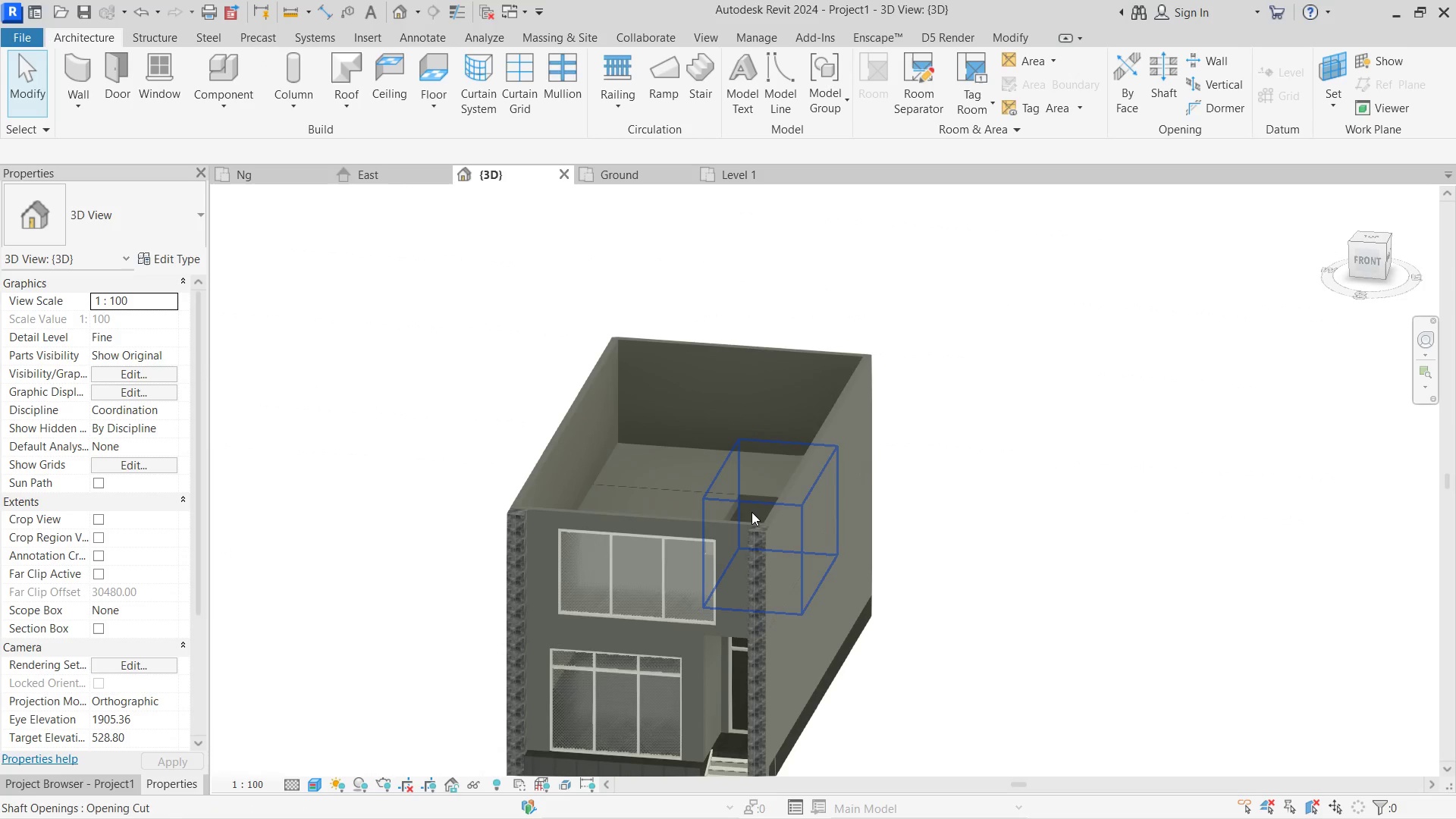 
left_click([761, 495])
 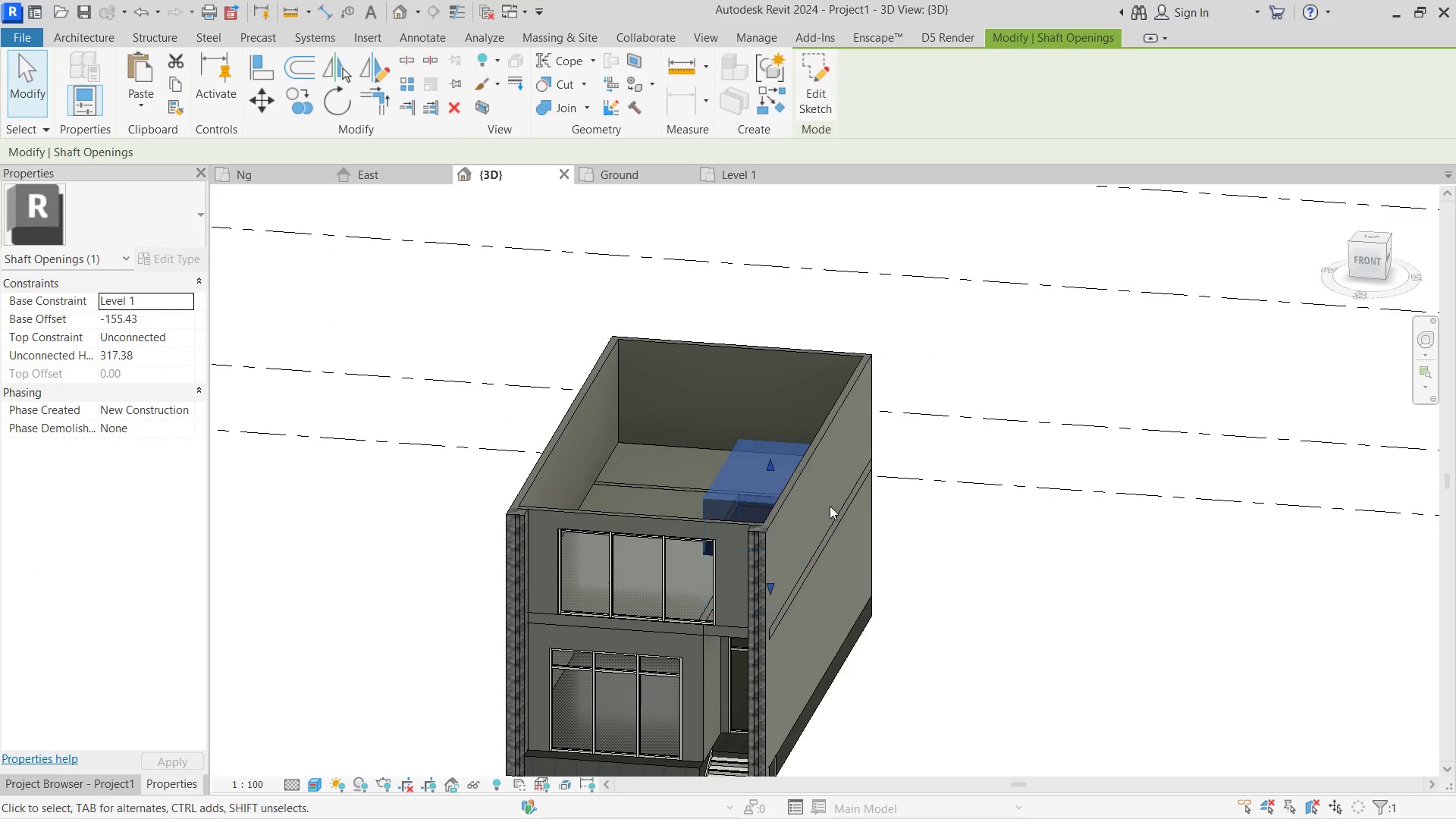 
hold_key(key=ShiftLeft, duration=3.88)
 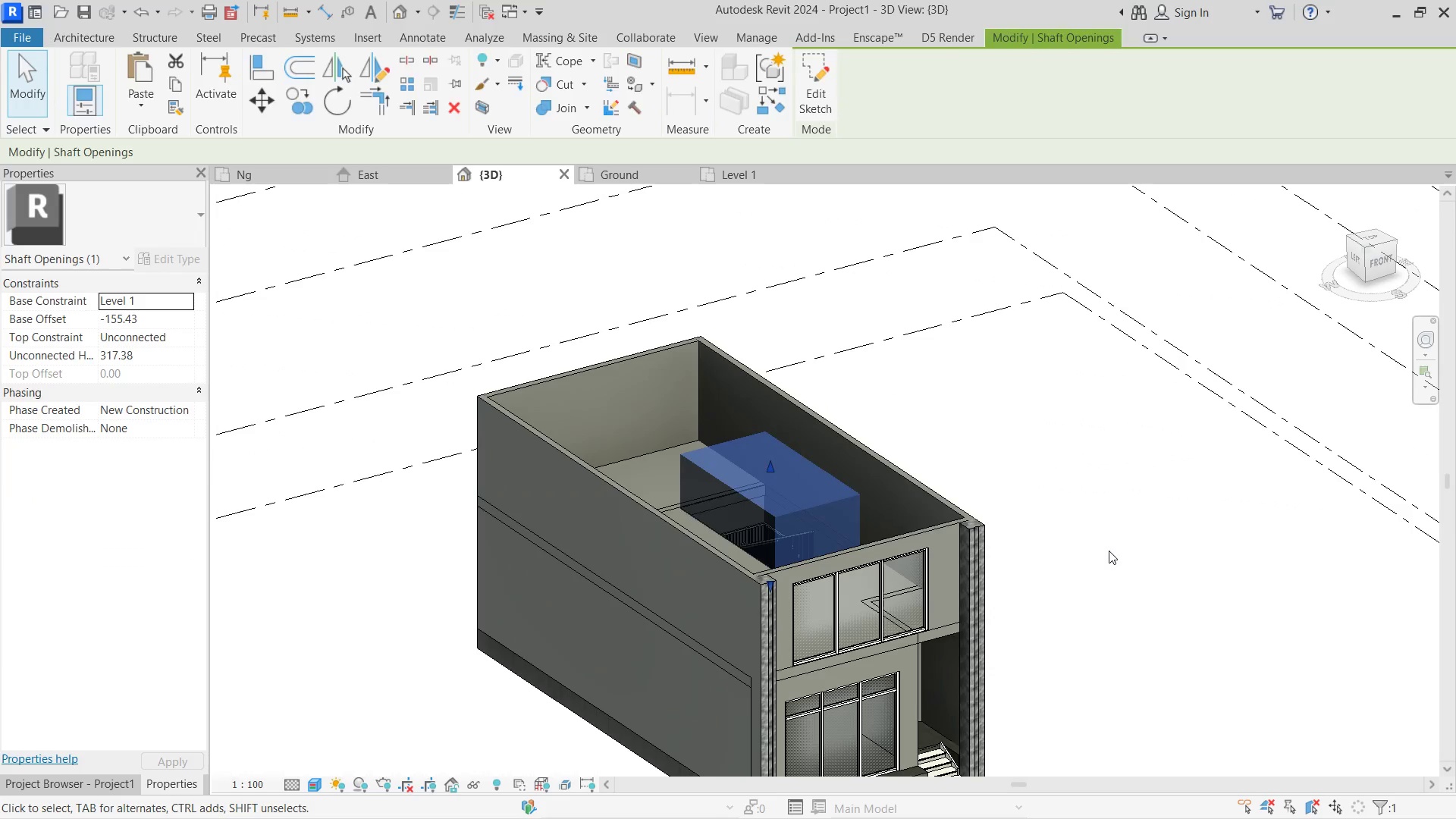 
left_click([1109, 551])
 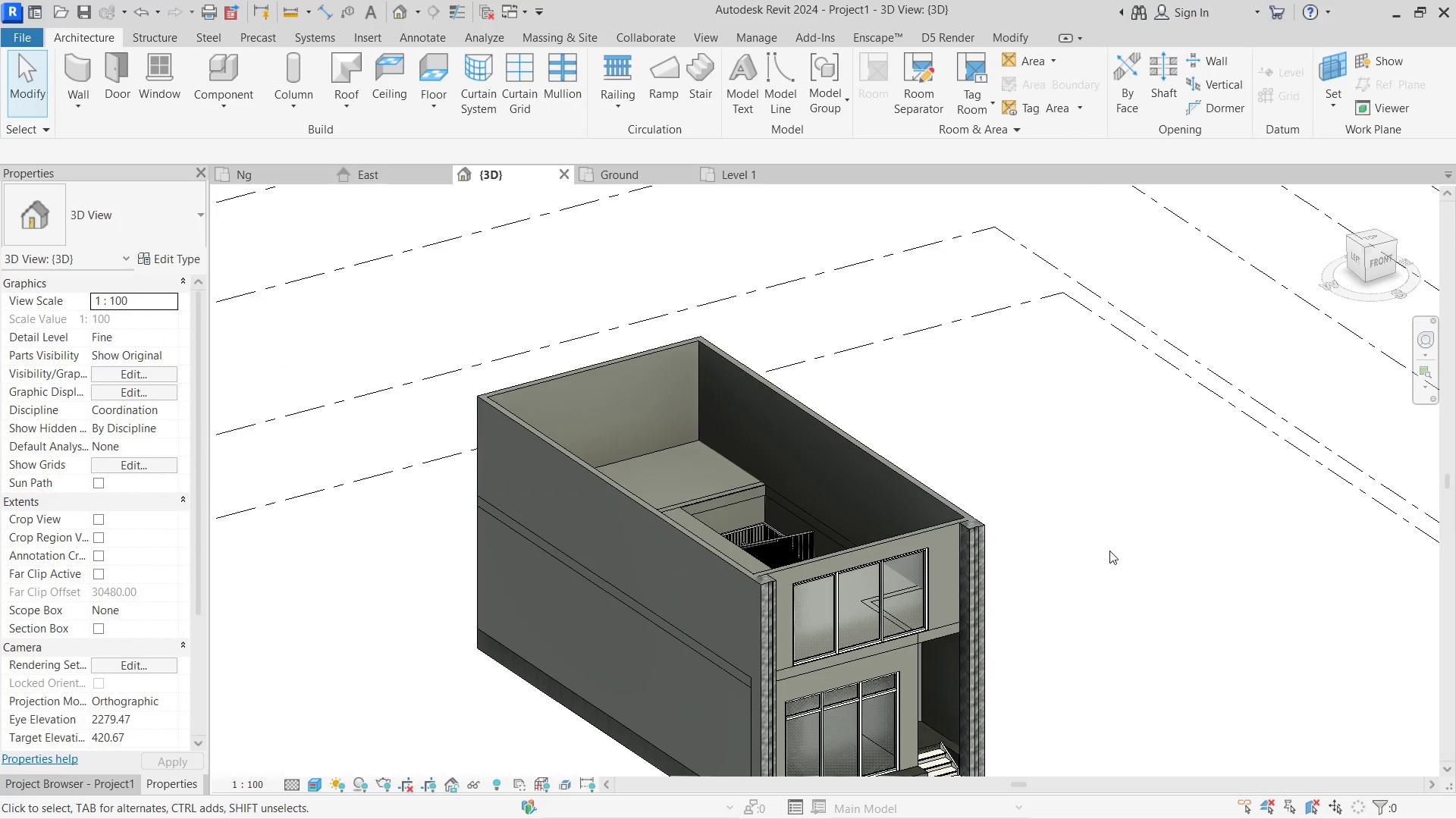 
hold_key(key=ShiftLeft, duration=1.94)
 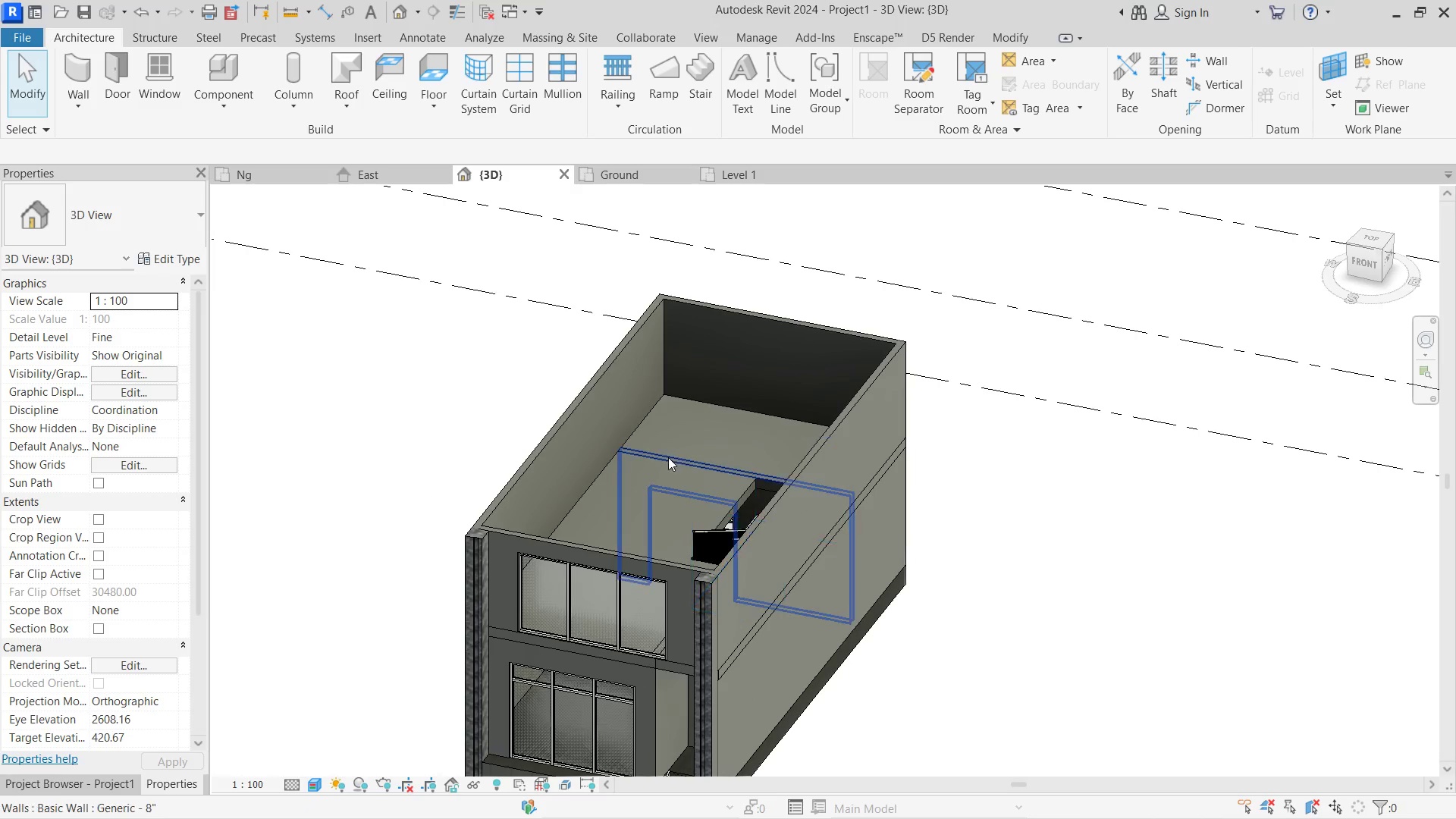 
left_click([668, 457])
 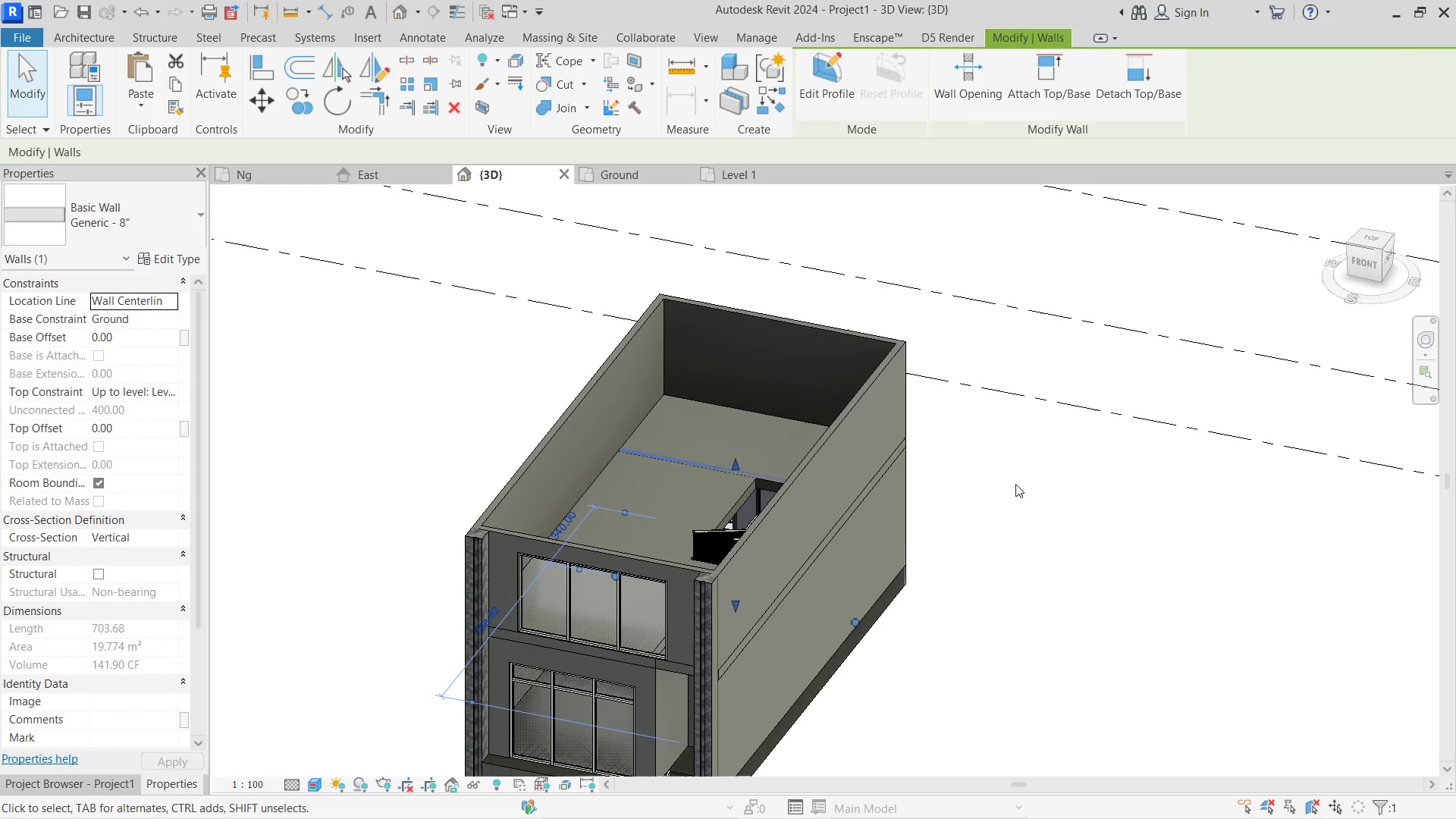 
left_click([1015, 484])
 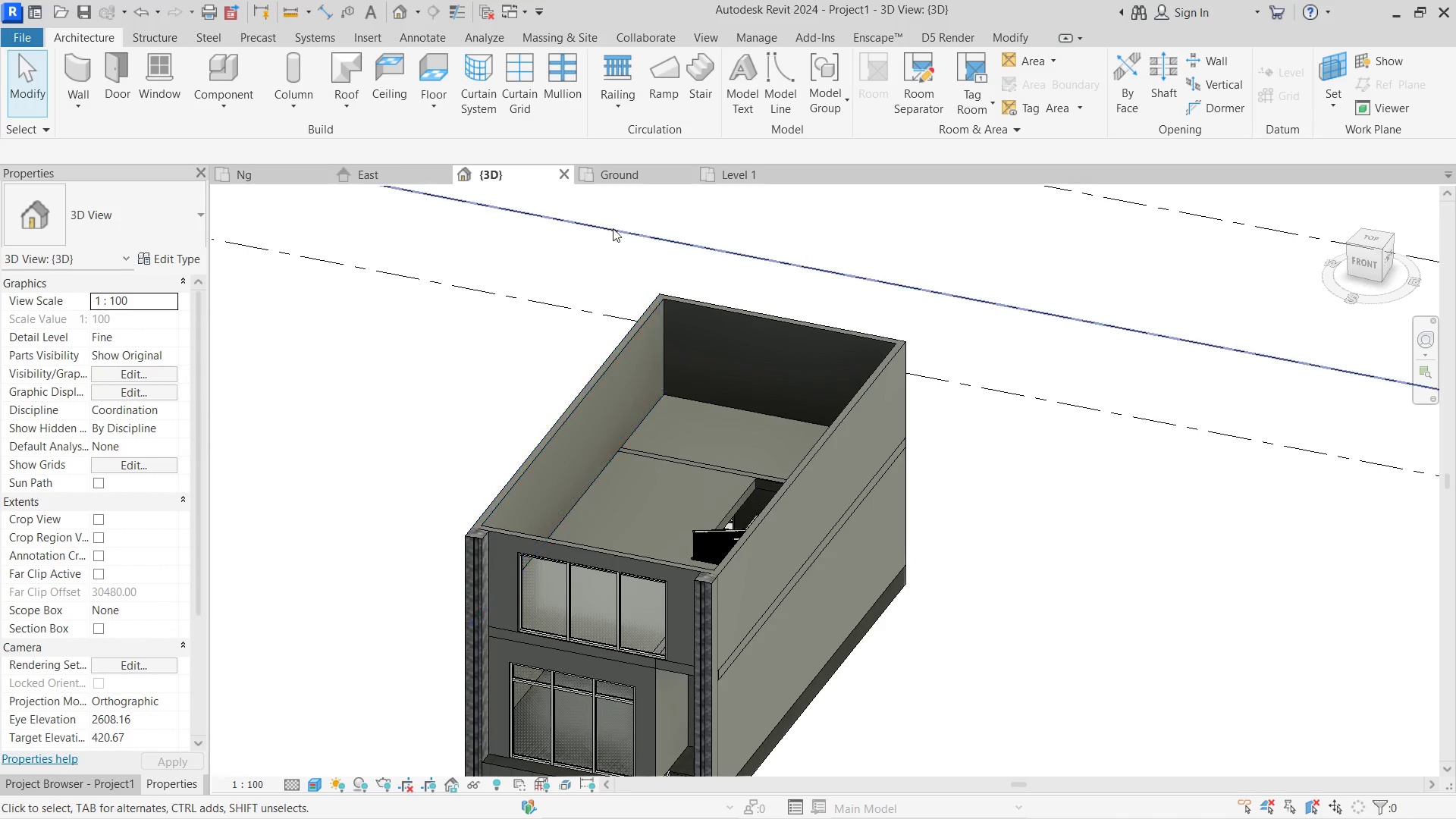 
left_click([615, 178])
 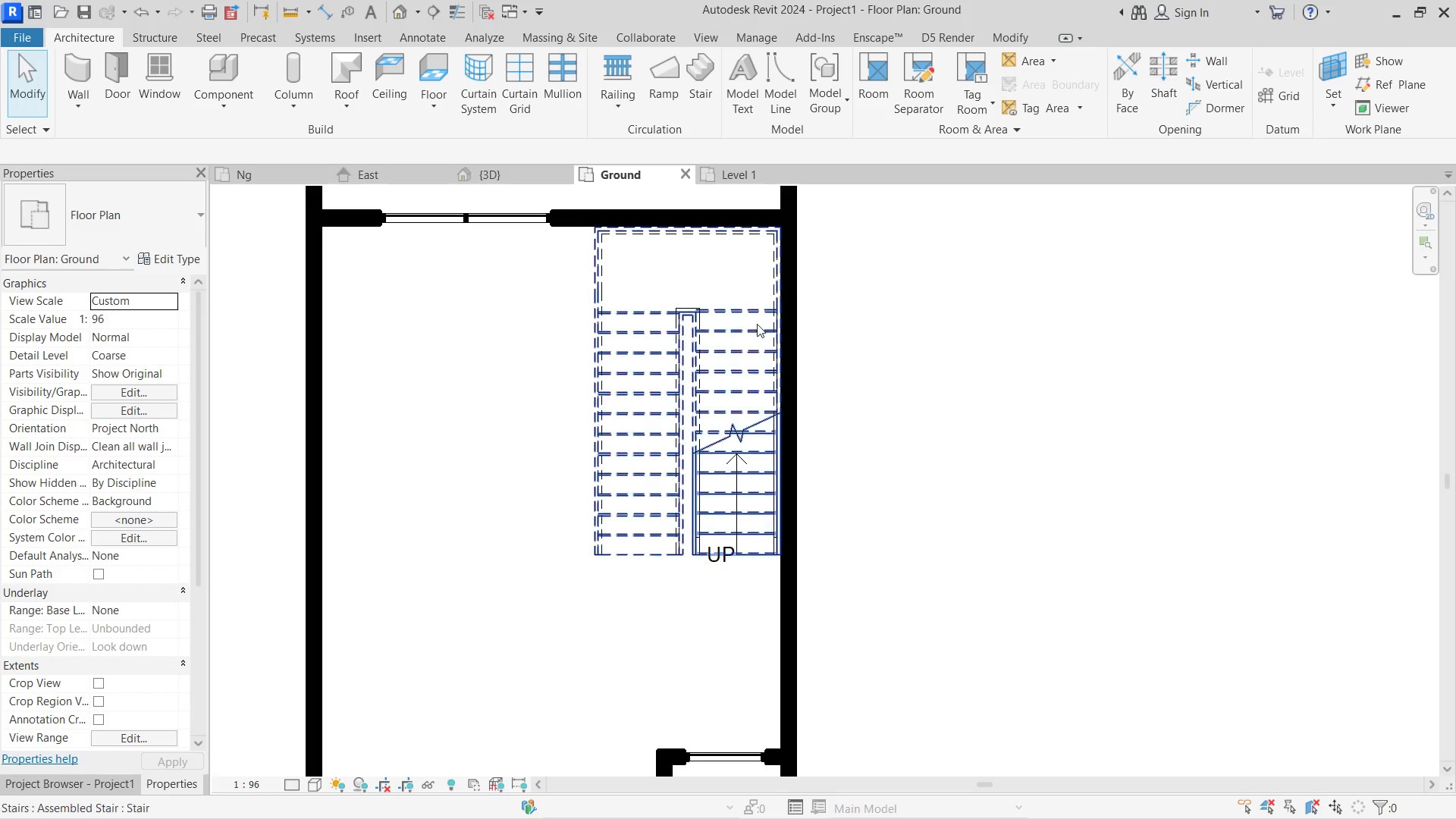 
scroll: coordinate [757, 328], scroll_direction: down, amount: 4.0
 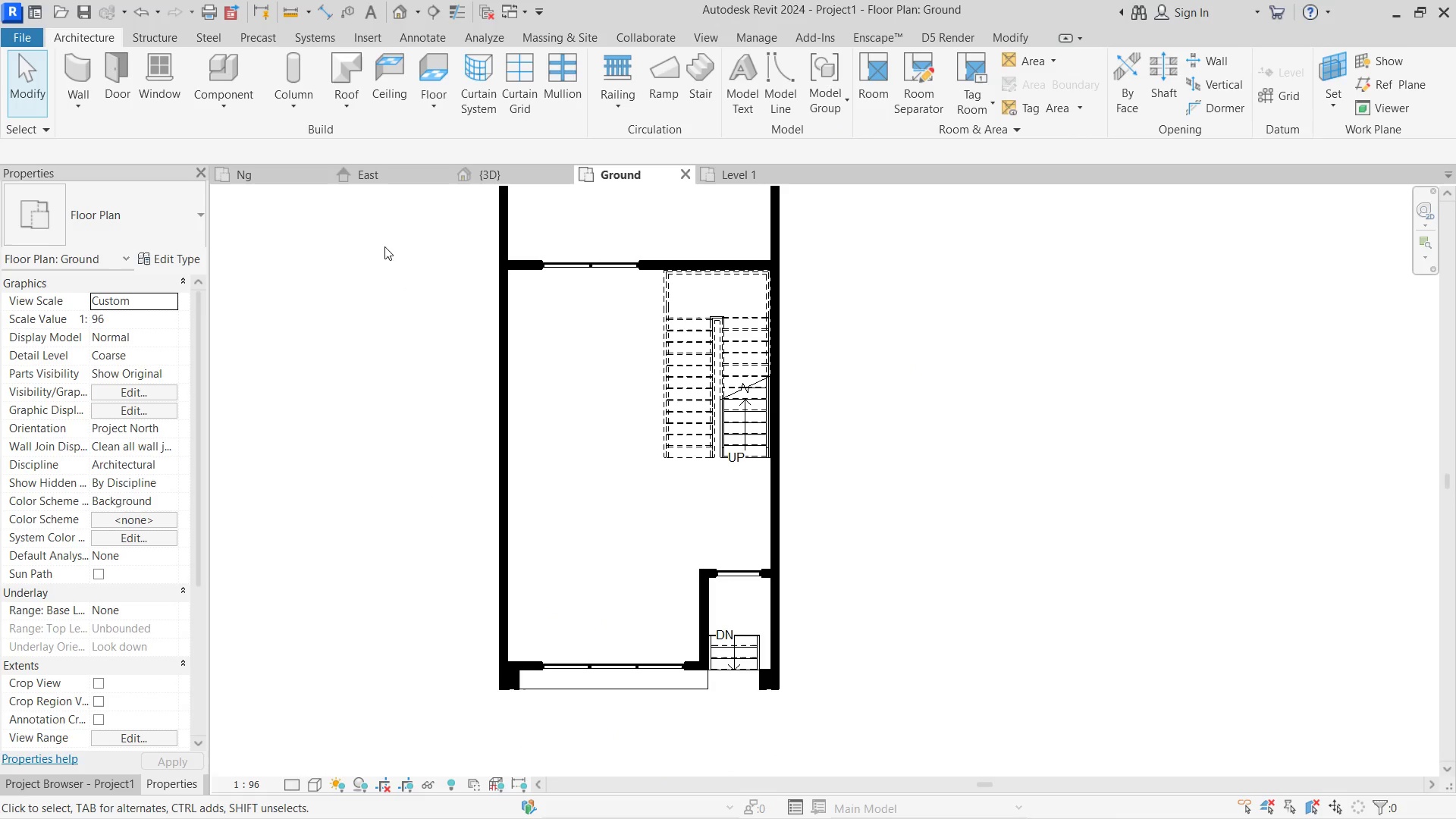 
left_click([476, 169])
 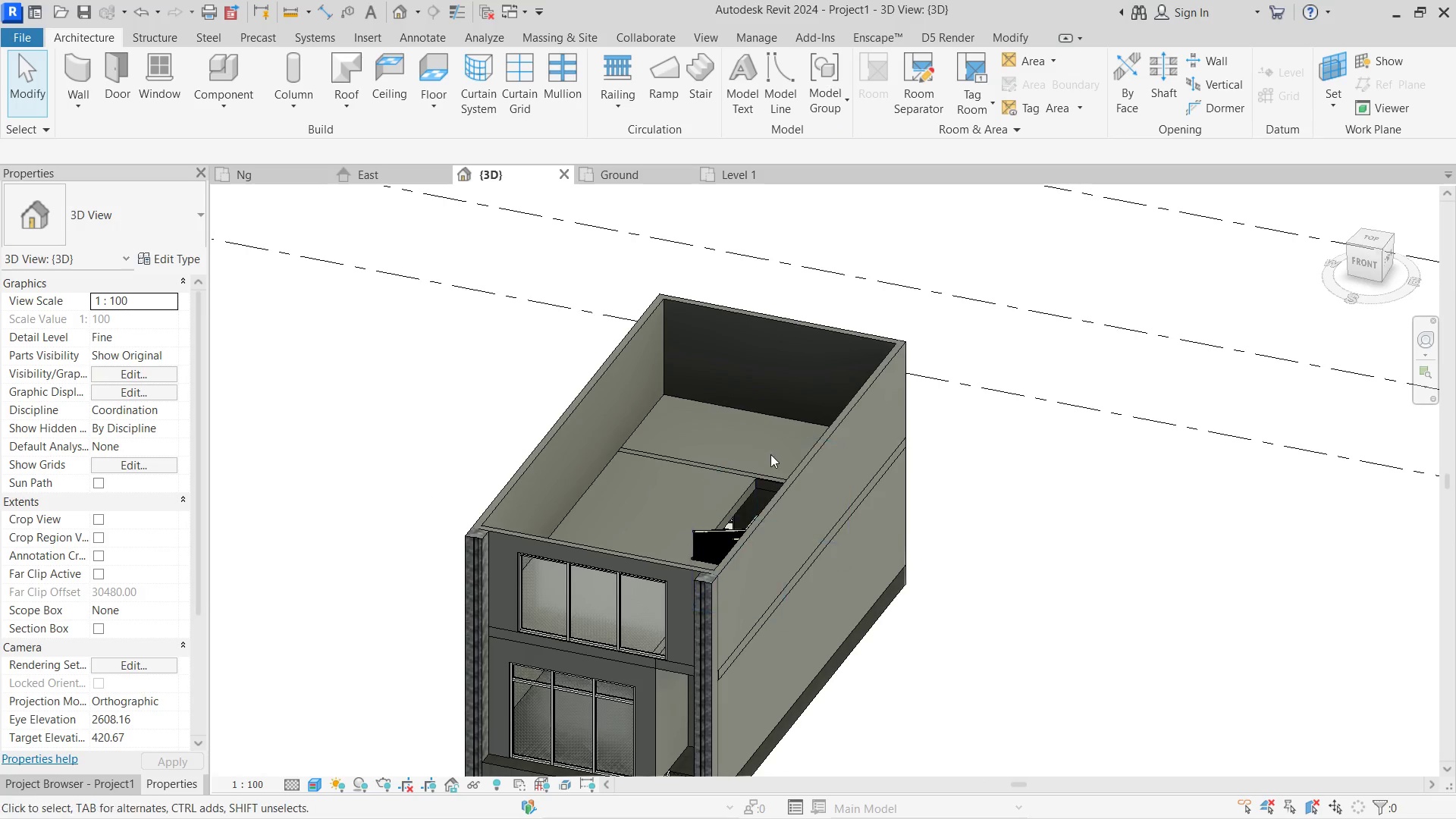 
scroll: coordinate [770, 454], scroll_direction: down, amount: 3.0
 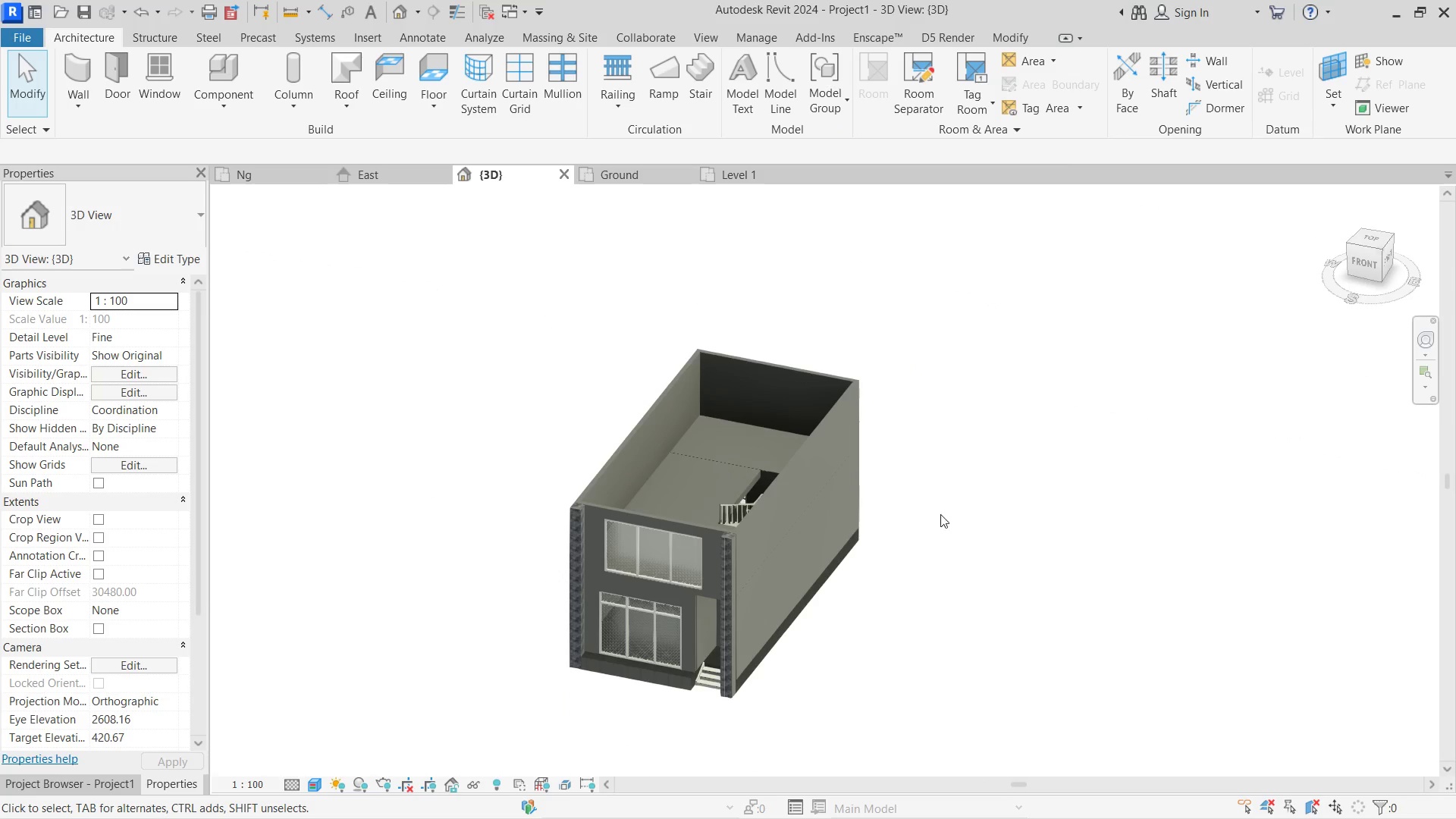 
hold_key(key=ShiftLeft, duration=1.05)
 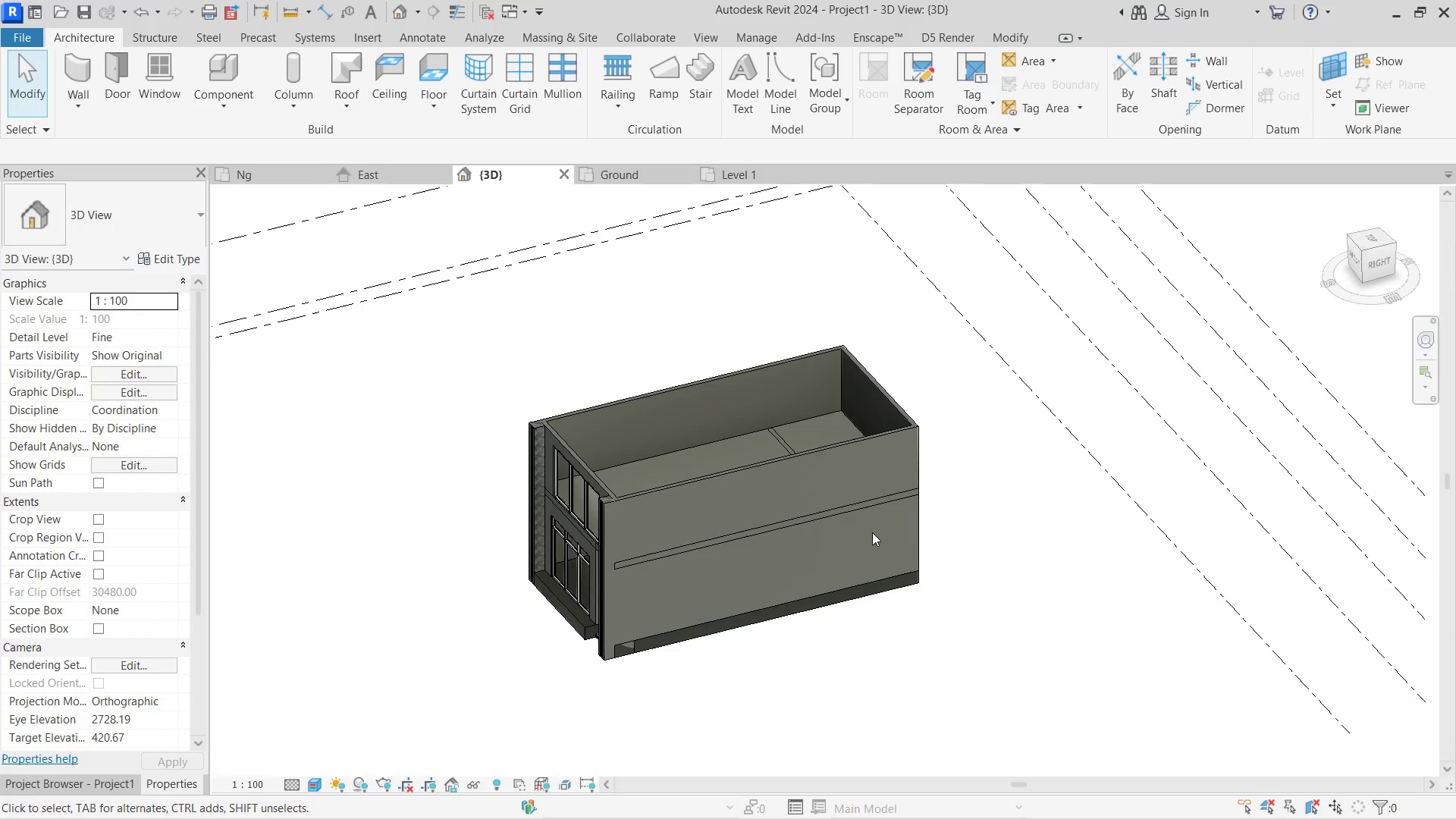 
hold_key(key=ShiftLeft, duration=0.5)
 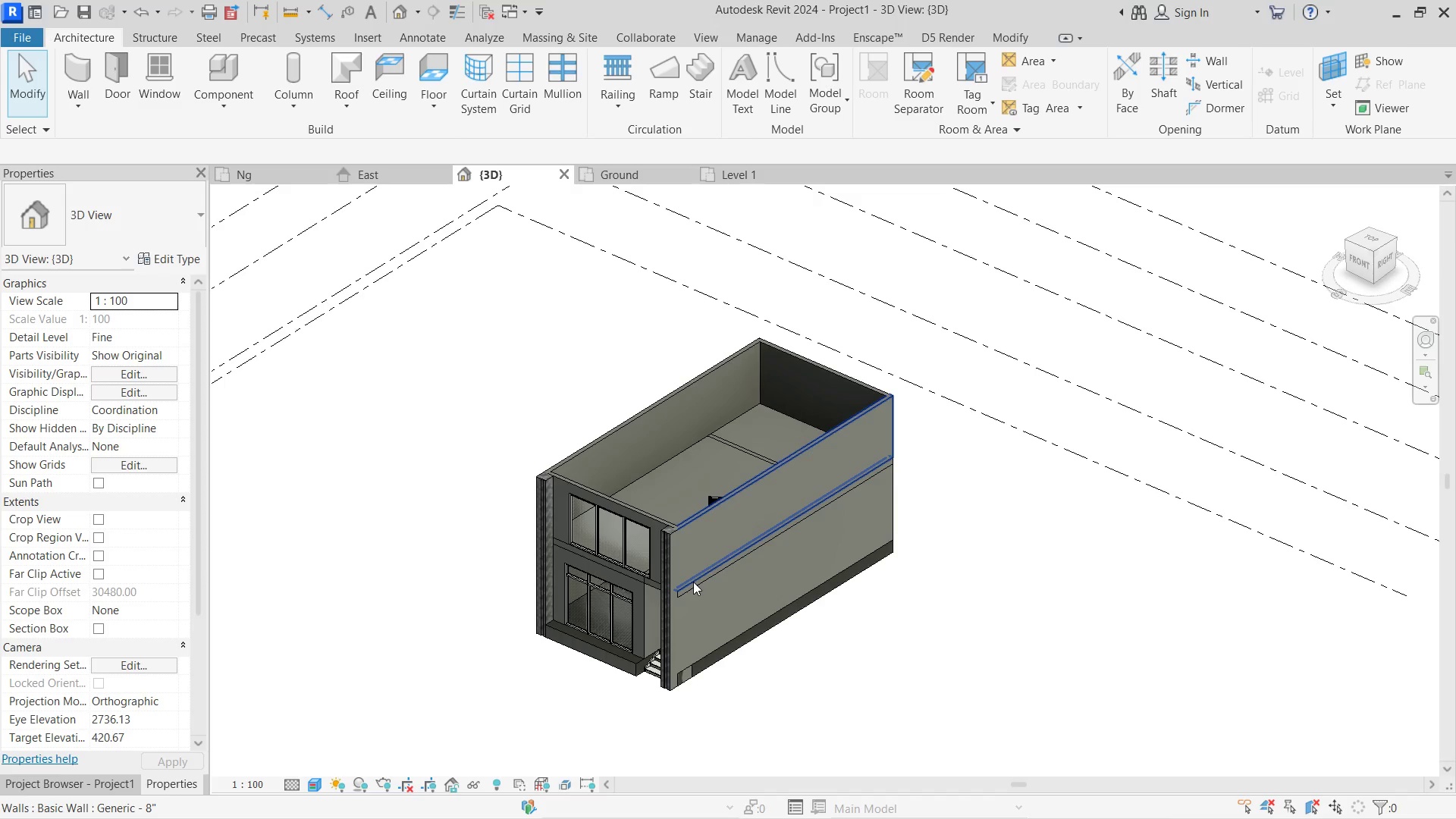 
left_click([693, 582])
 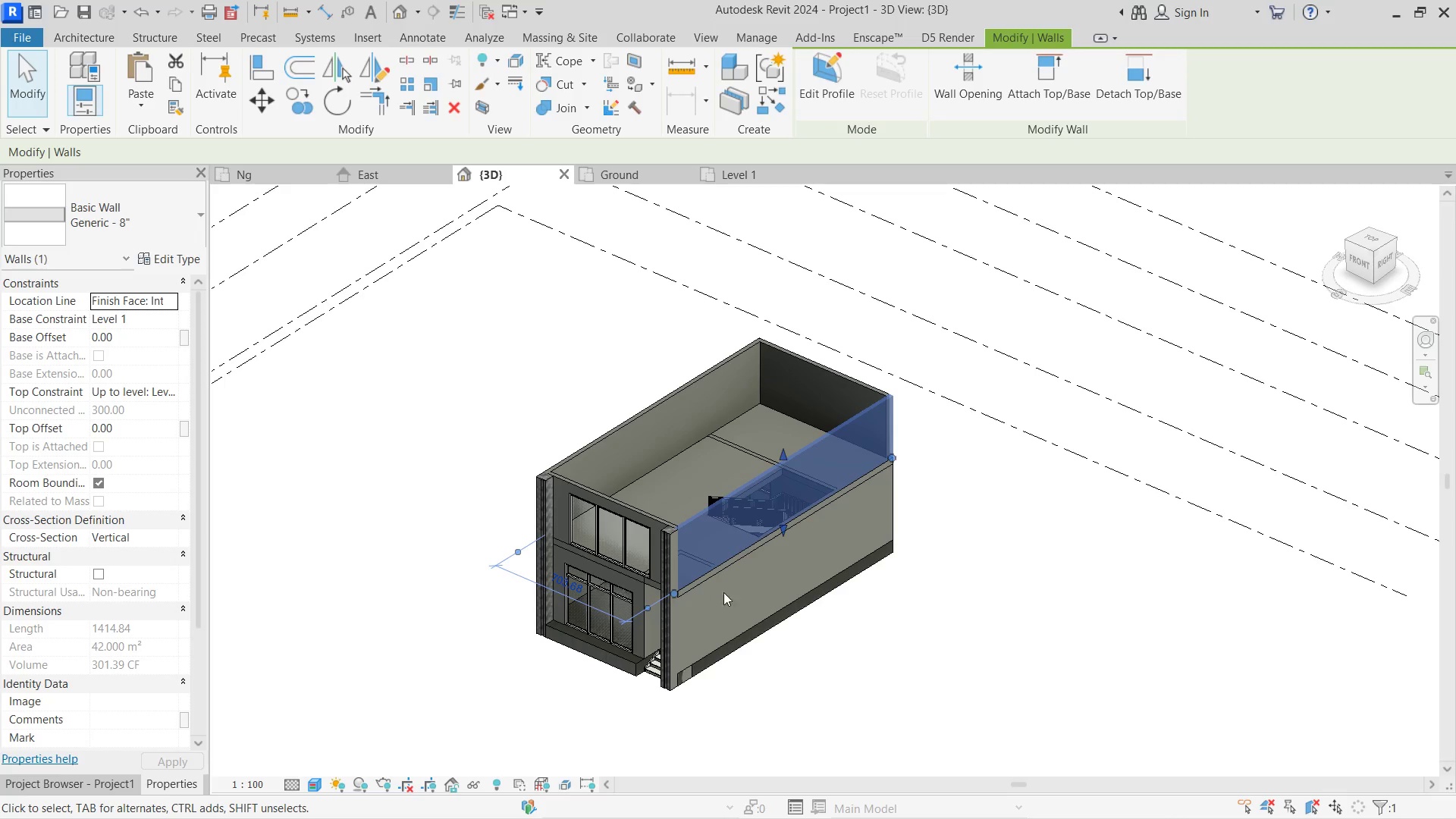 
left_click([966, 645])
 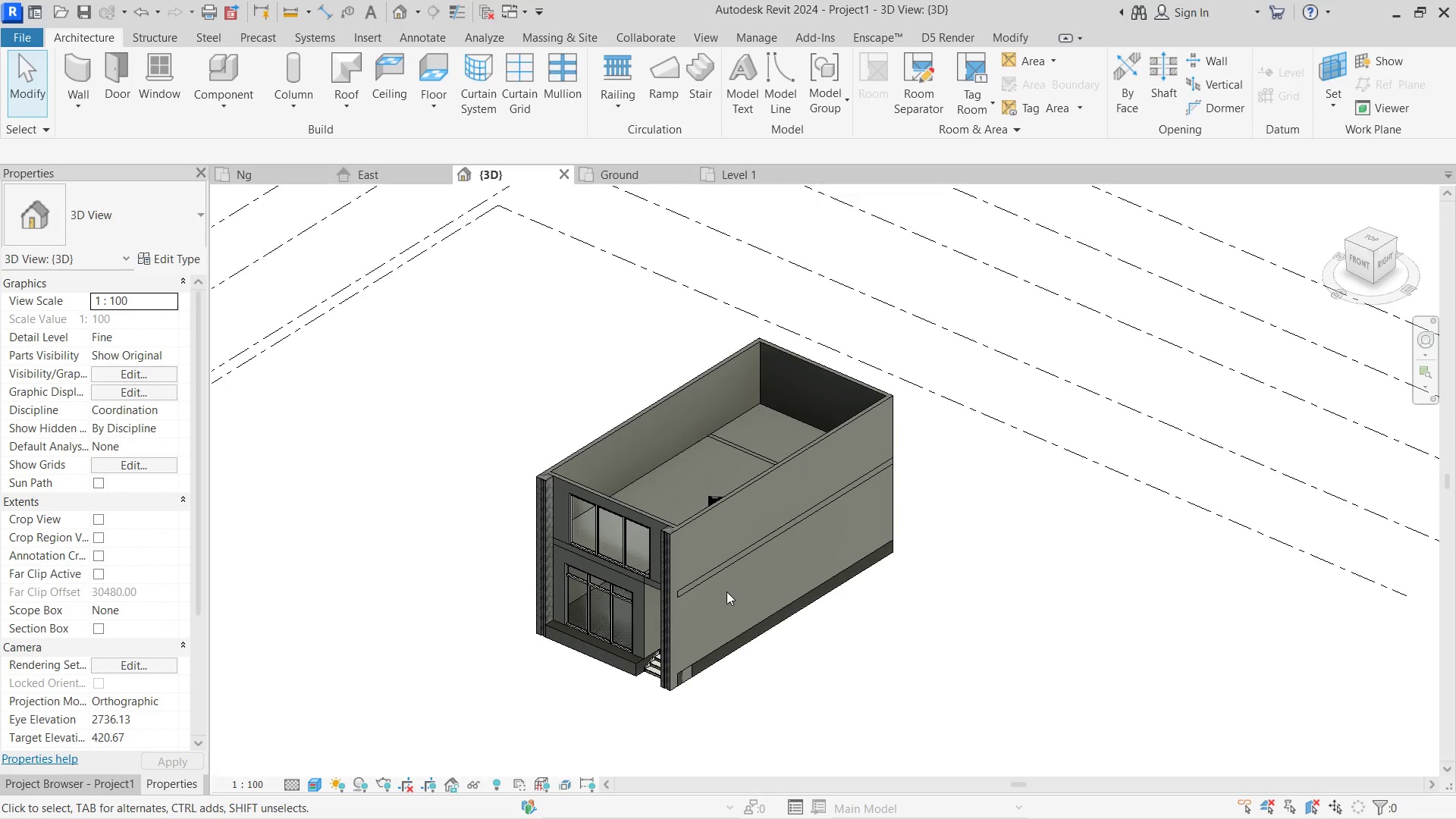 
scroll: coordinate [711, 585], scroll_direction: up, amount: 3.0
 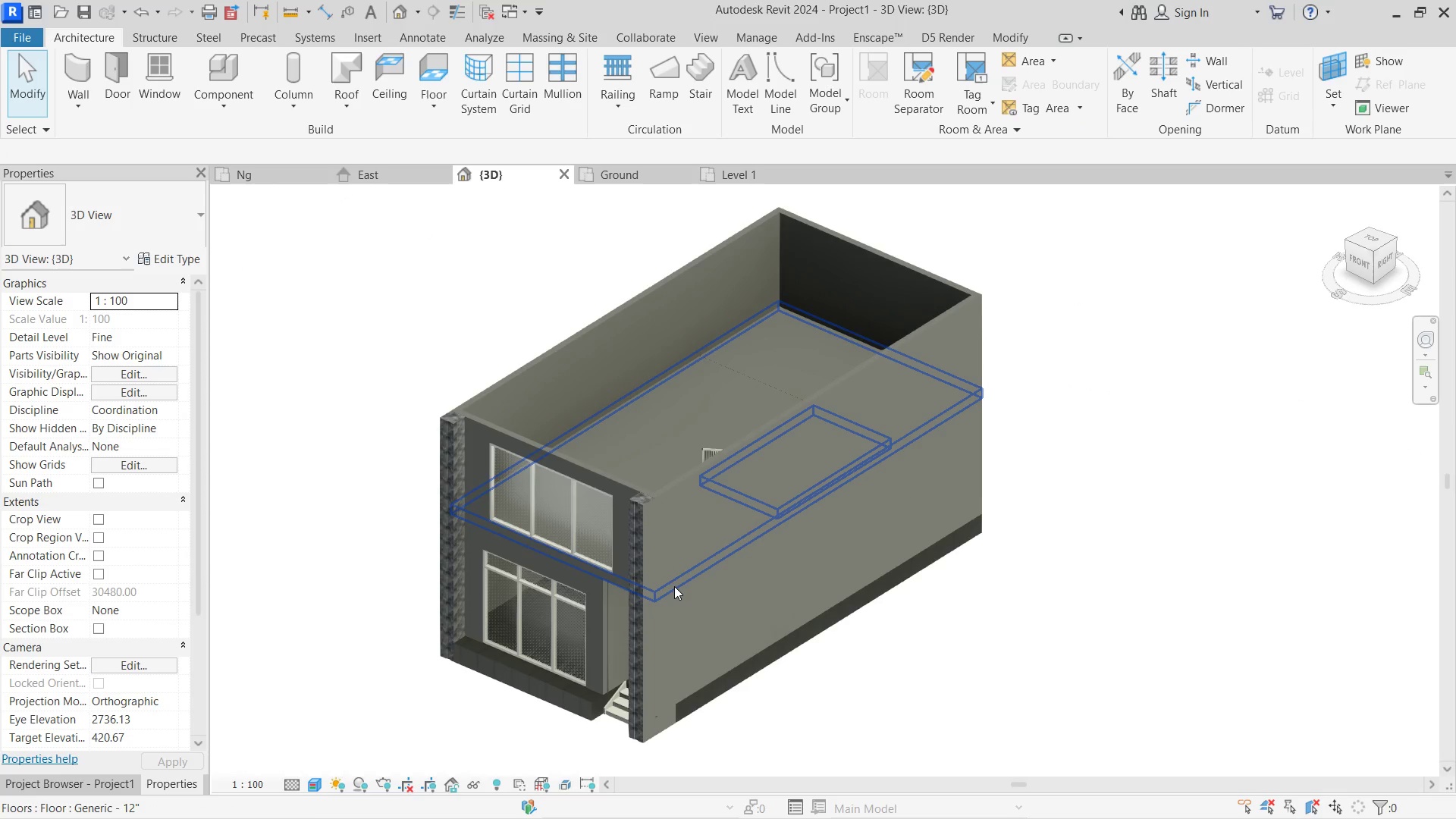 
left_click([674, 586])
 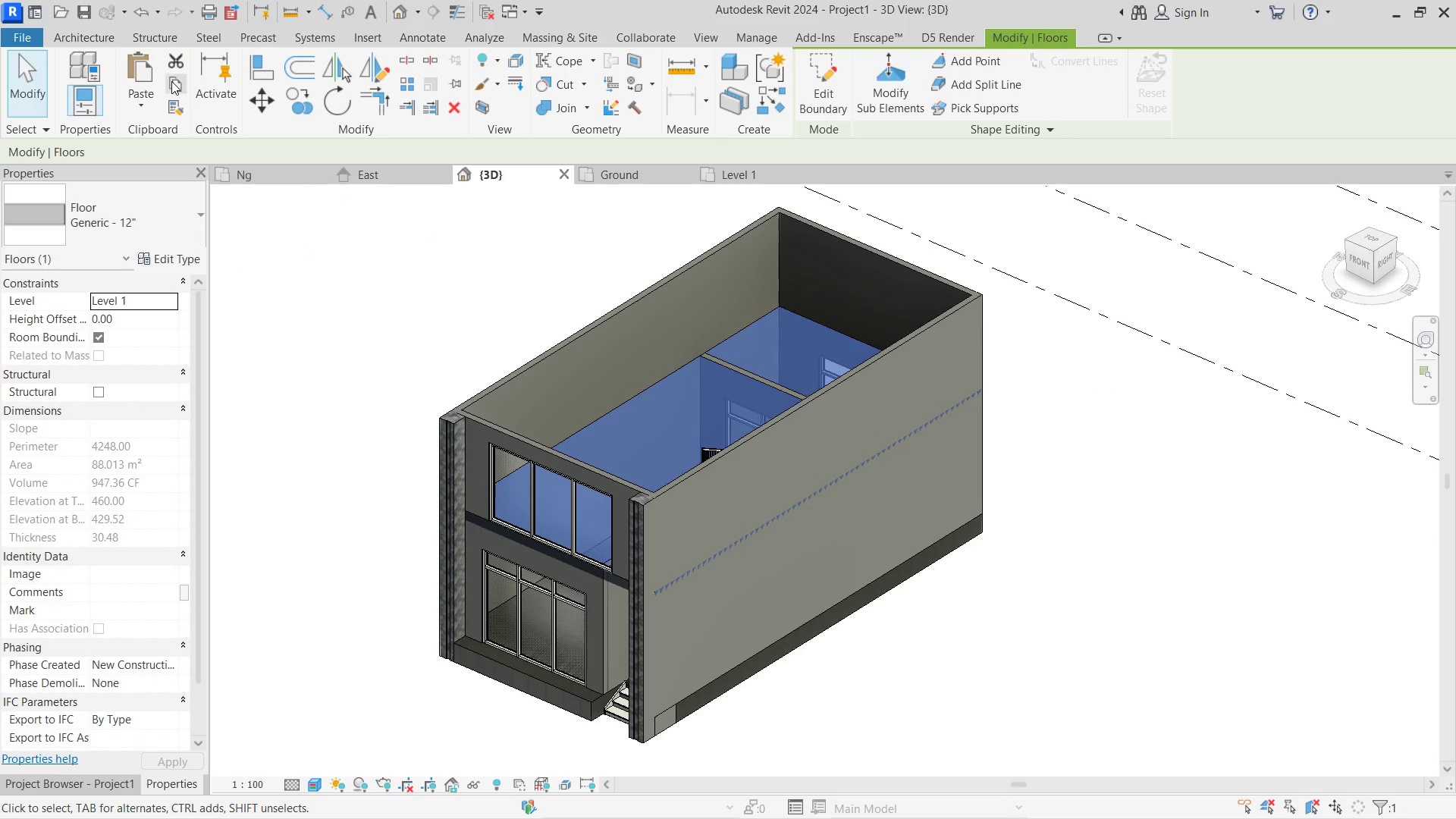 
double_click([136, 114])
 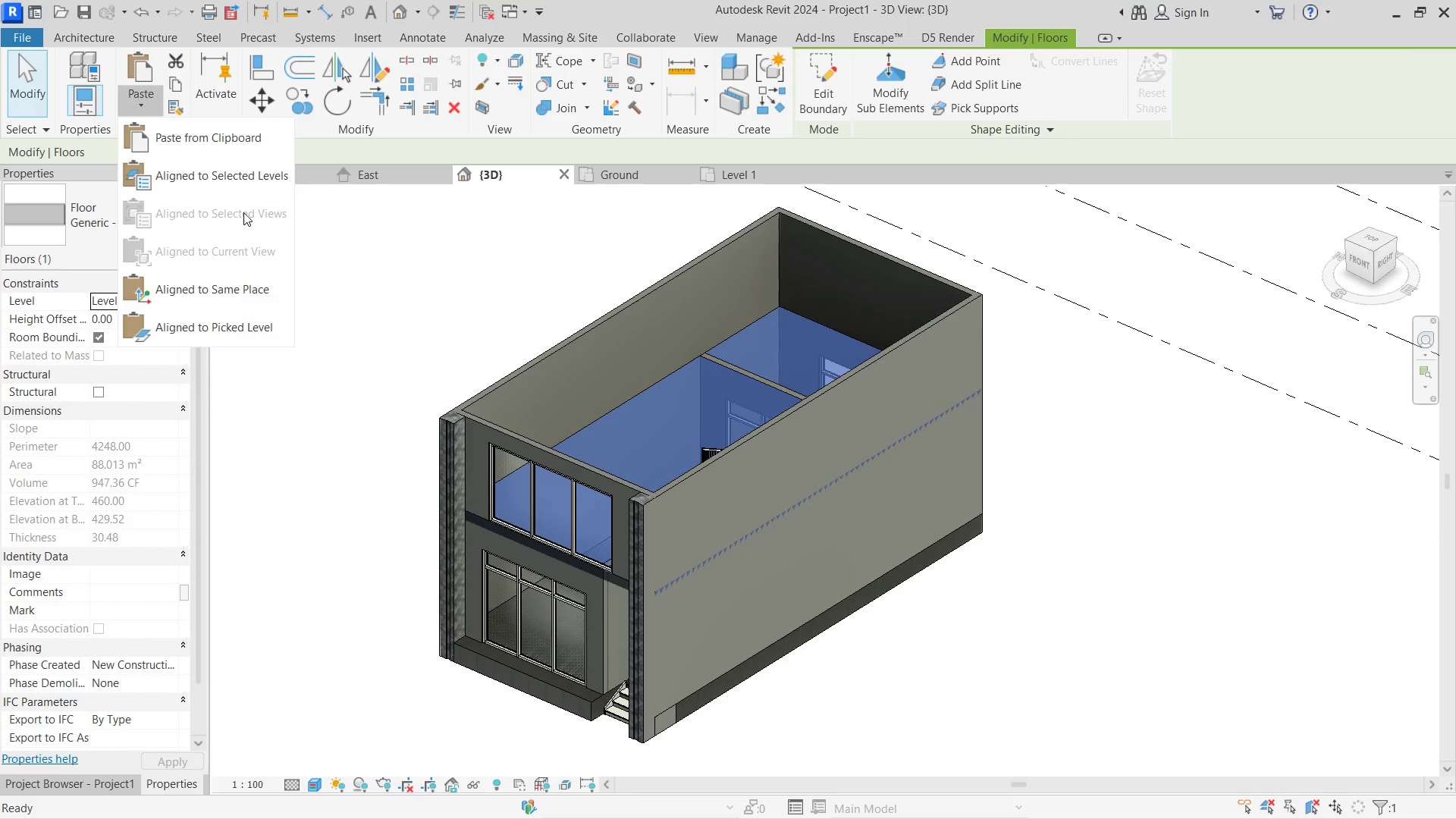 
left_click([247, 187])
 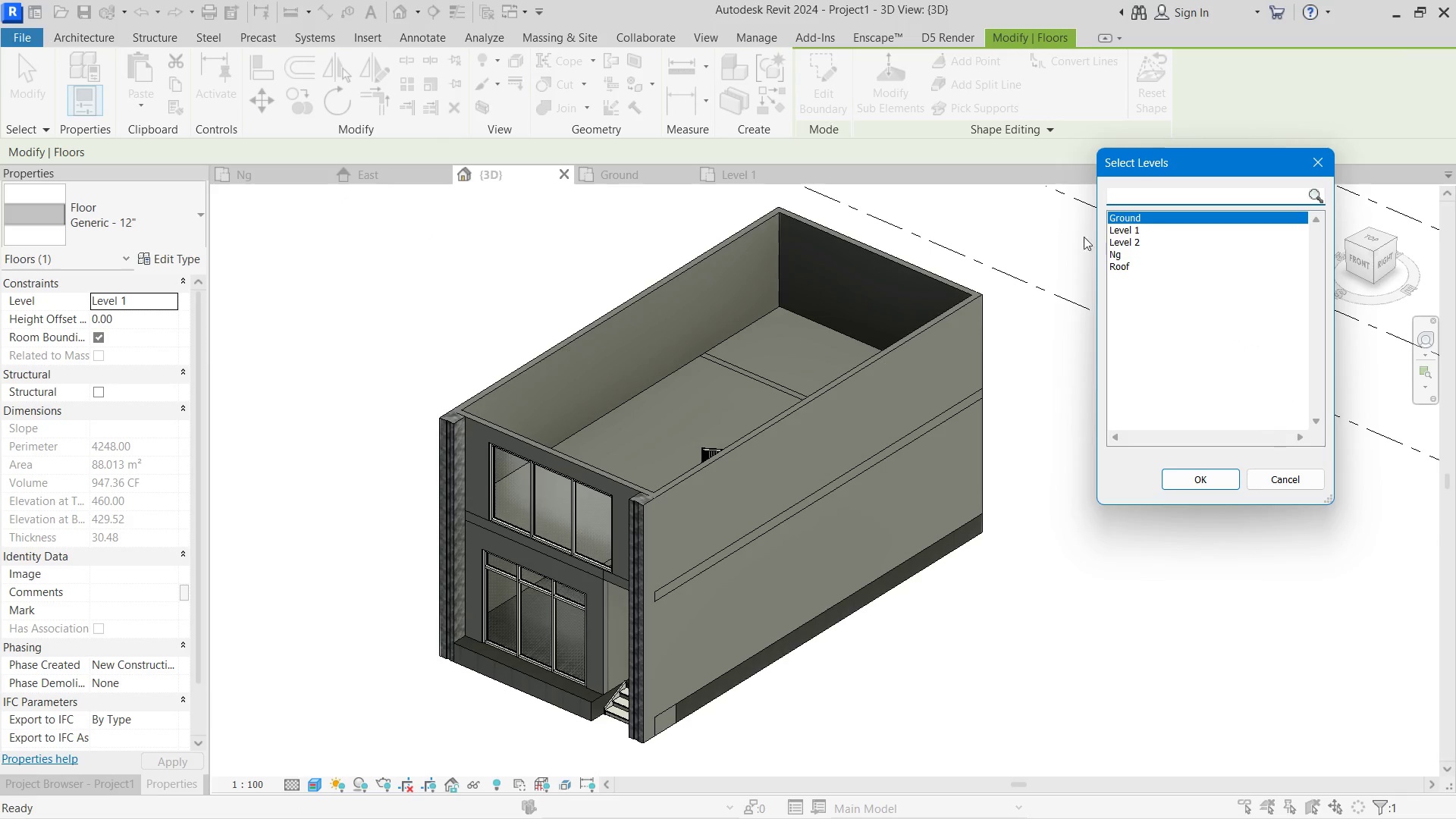 
left_click([1126, 239])
 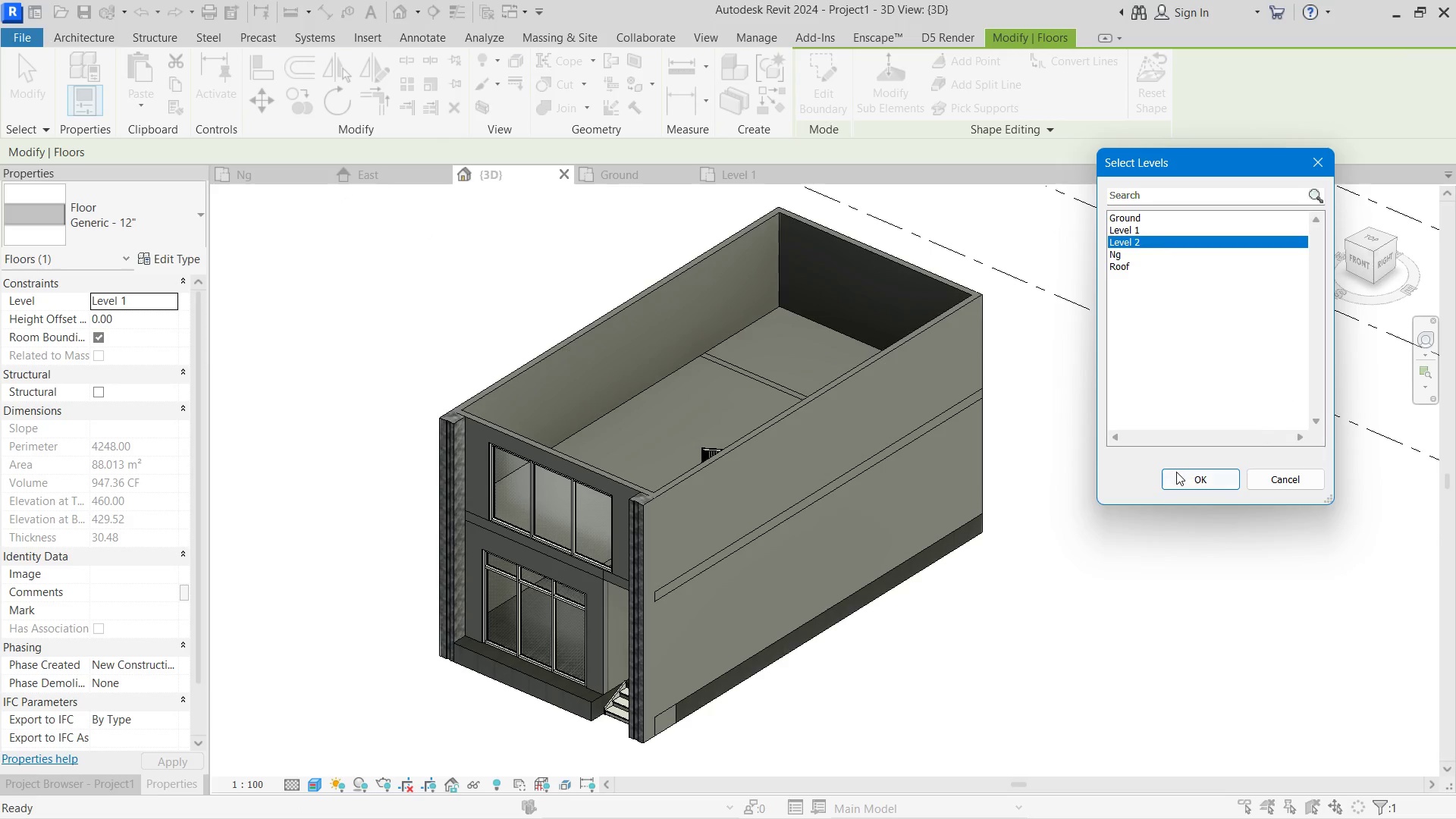 
left_click([1179, 478])
 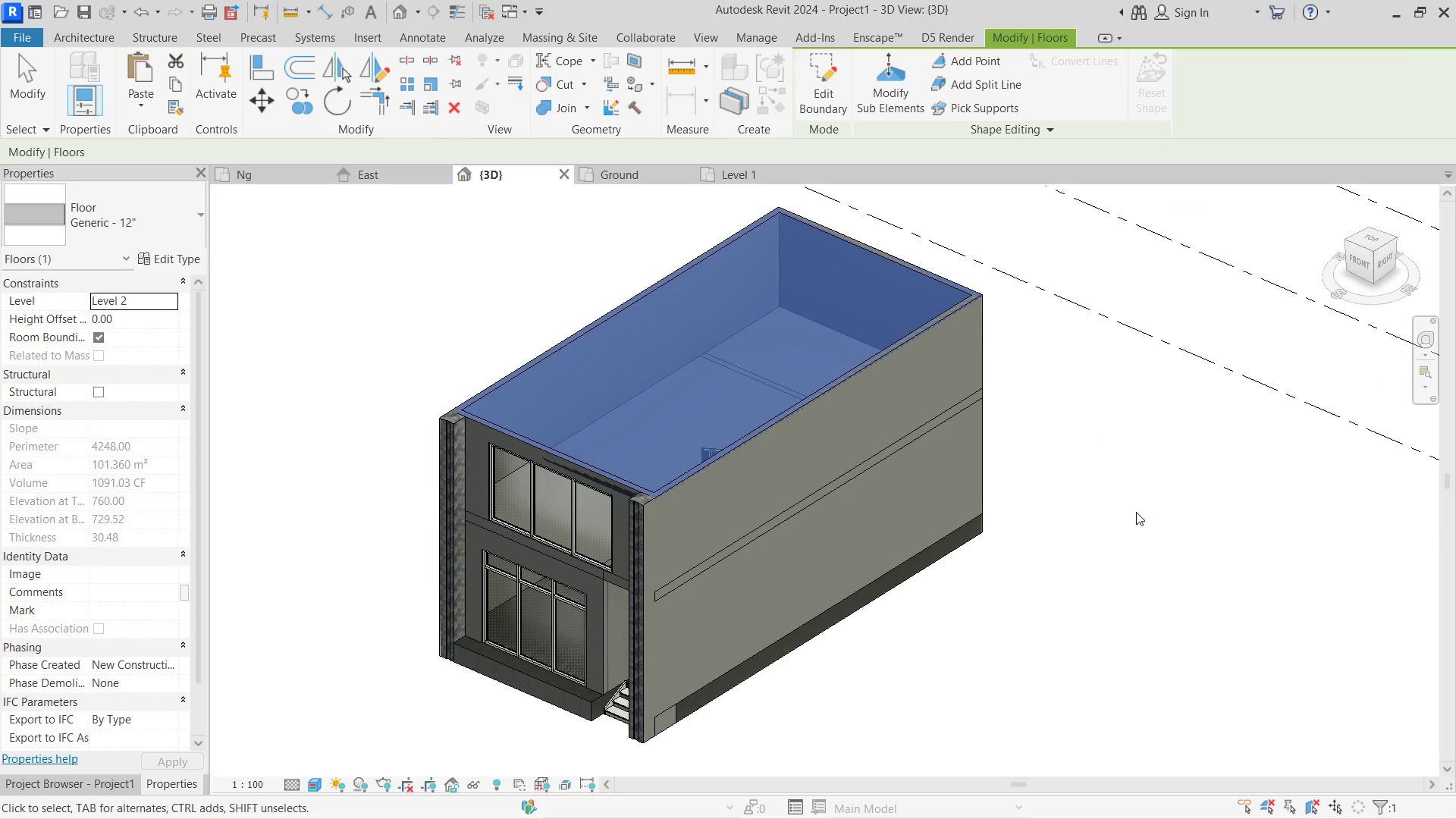 
left_click([1136, 512])
 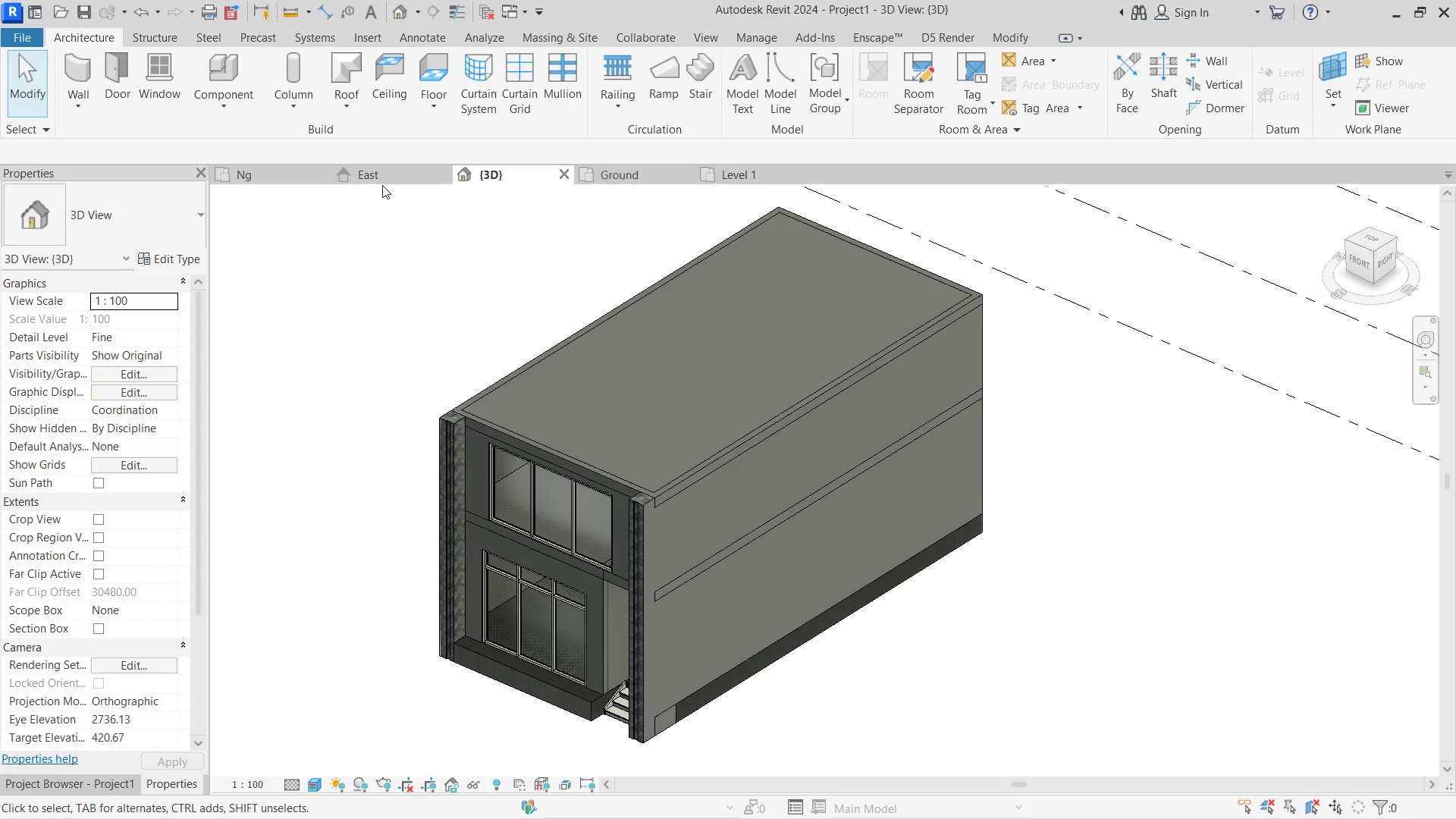 
left_click([380, 179])
 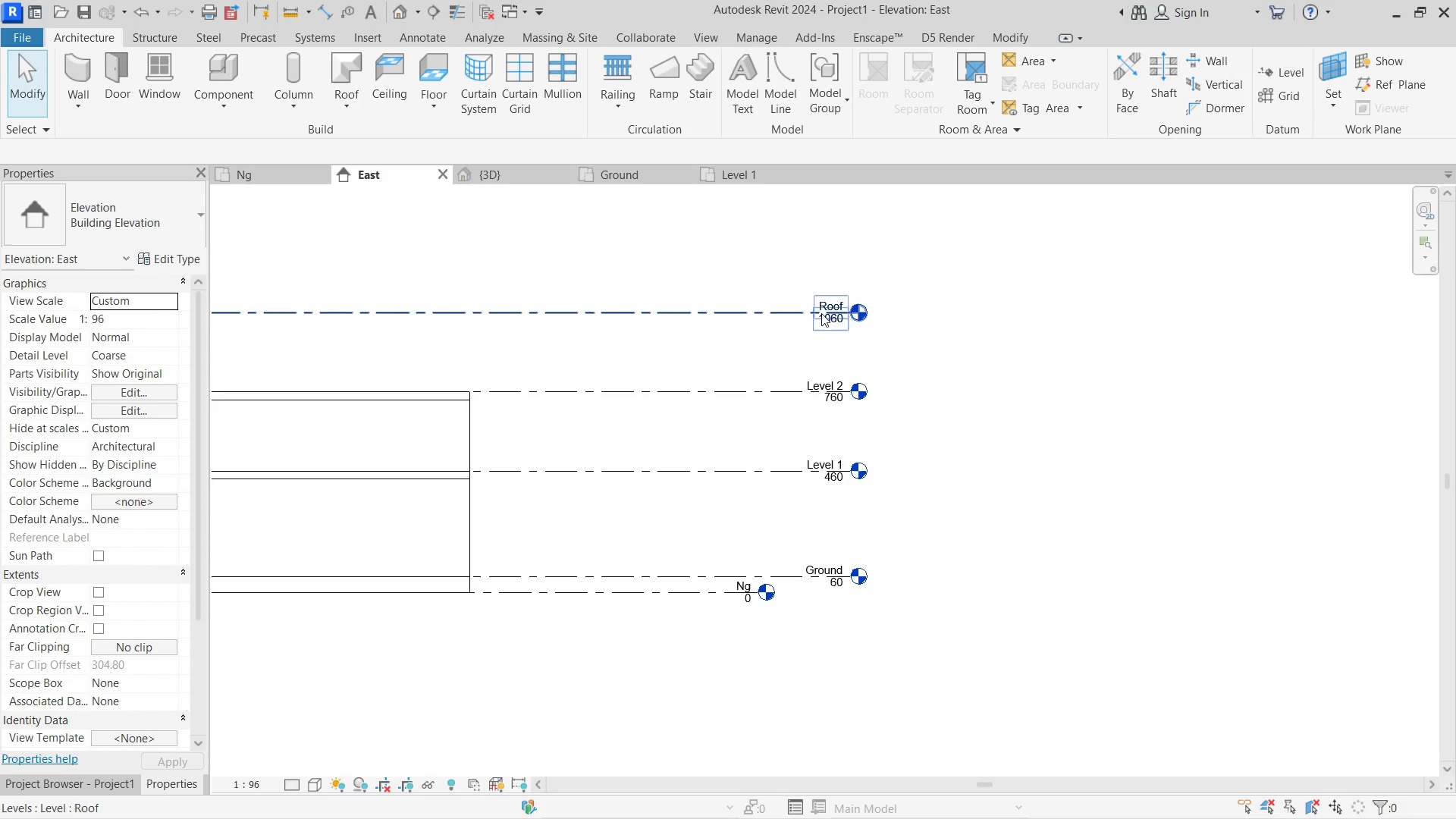 
wait(5.45)
 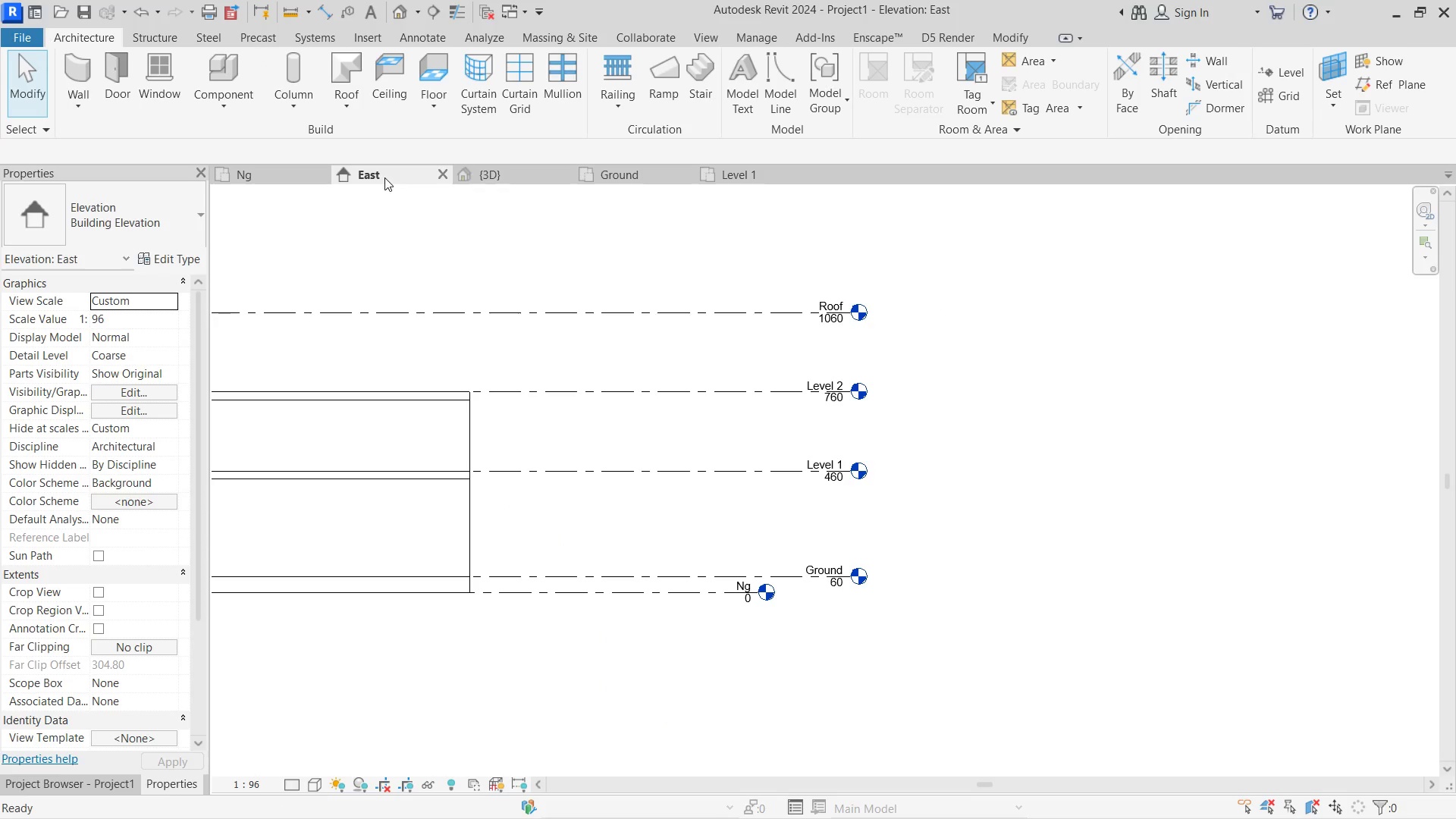 
double_click([830, 375])
 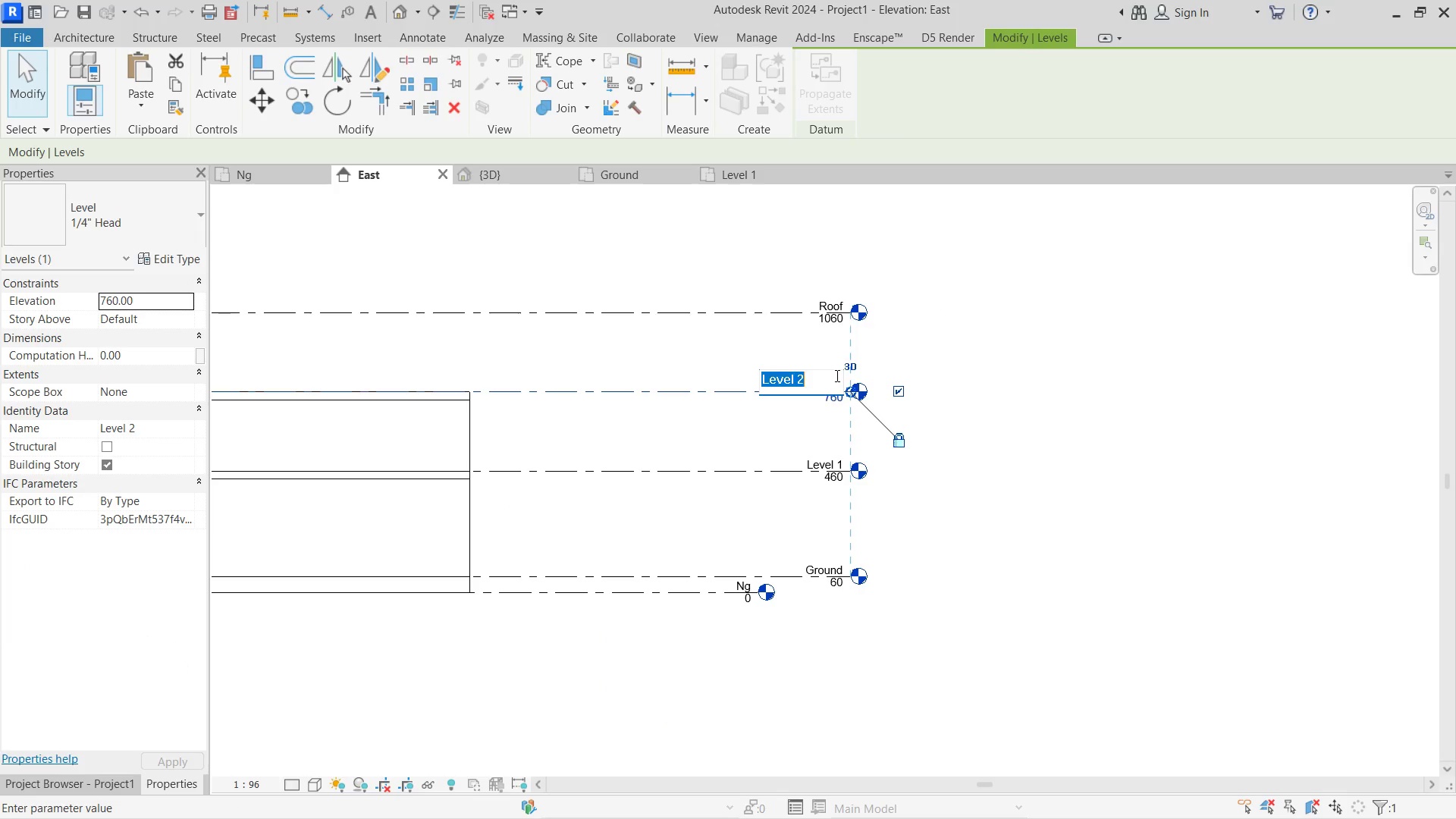 
left_click_drag(start_coordinate=[836, 375], to_coordinate=[668, 373])
 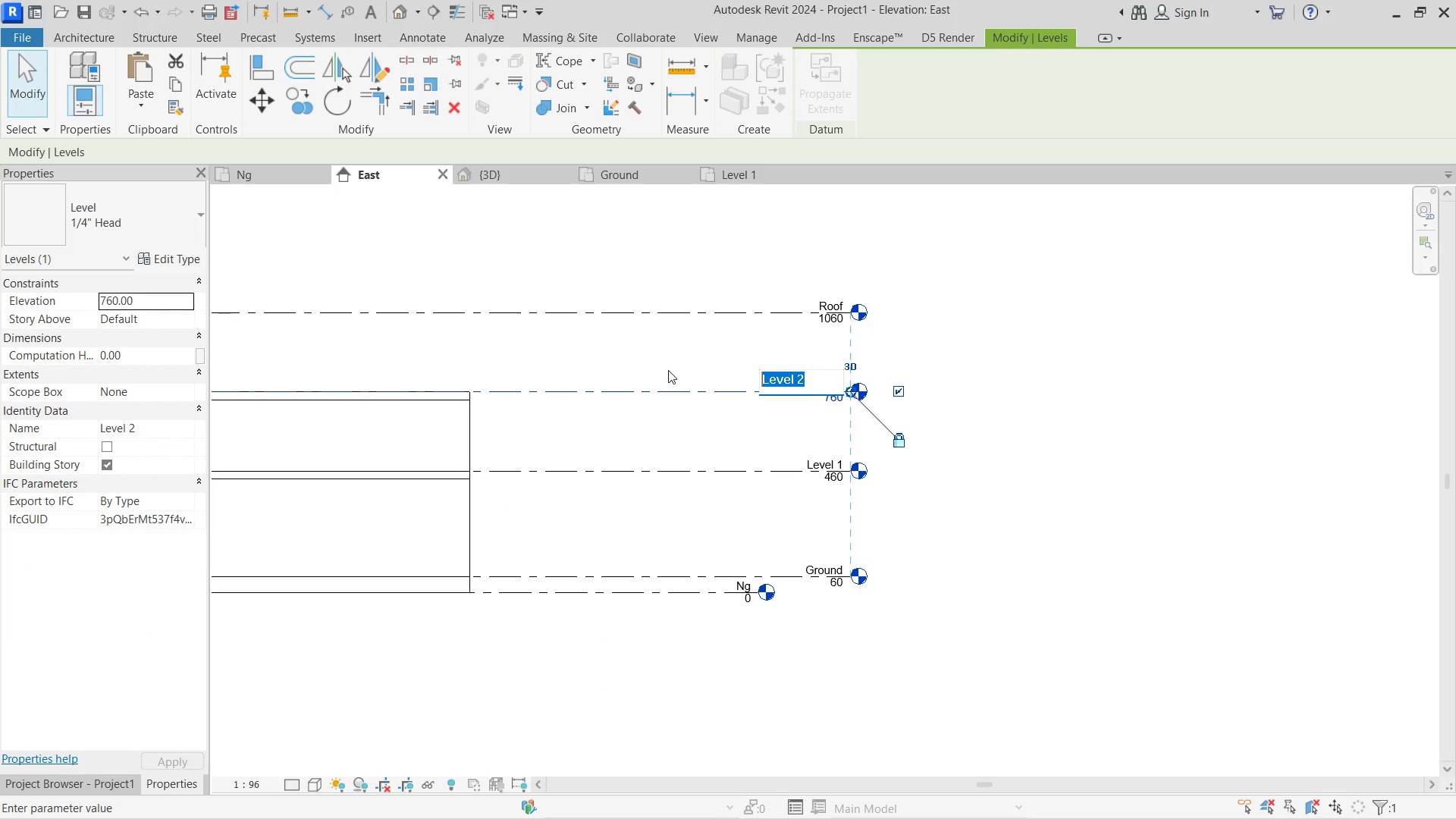 
type(Roof)
 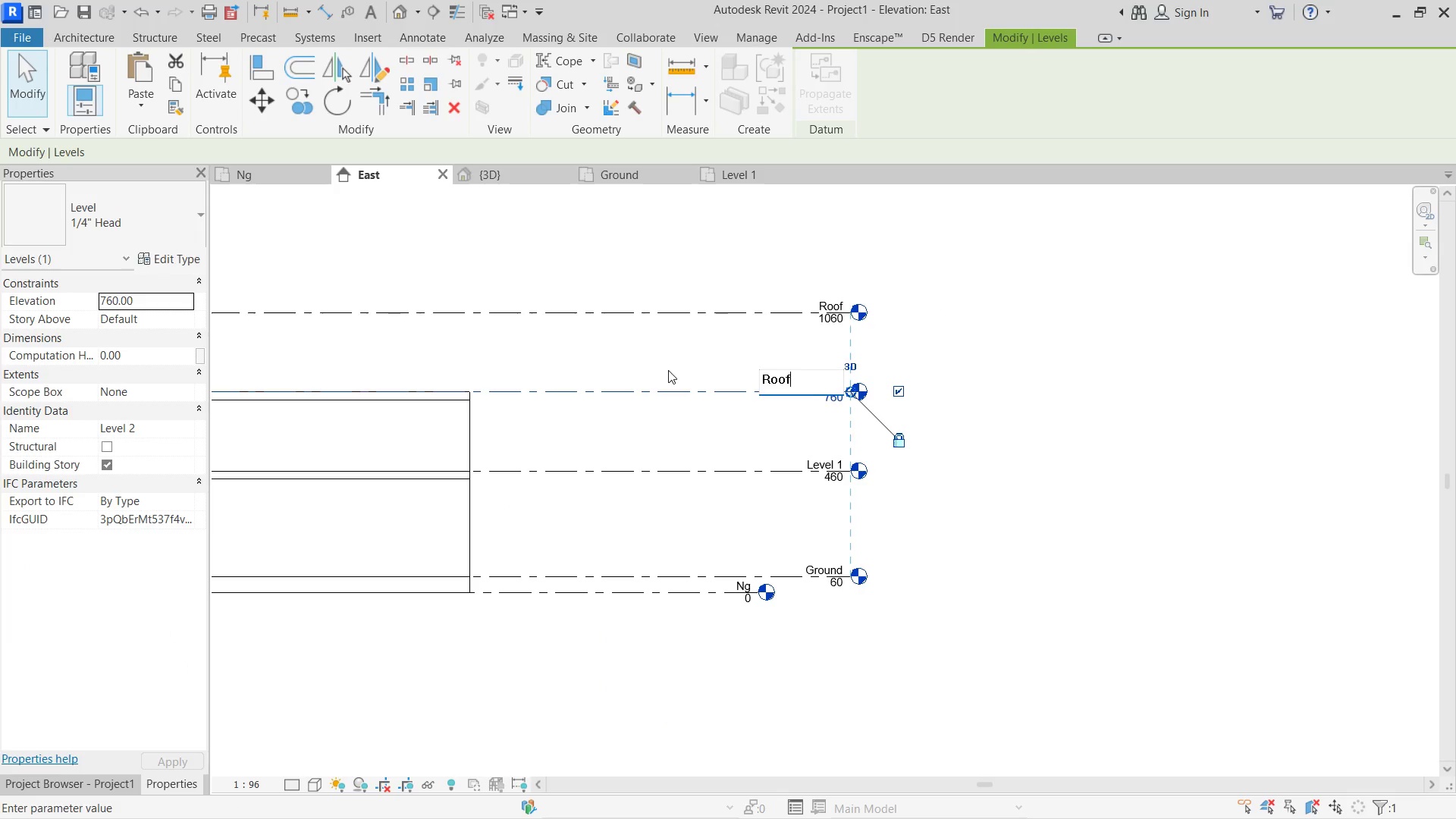 
key(Enter)
 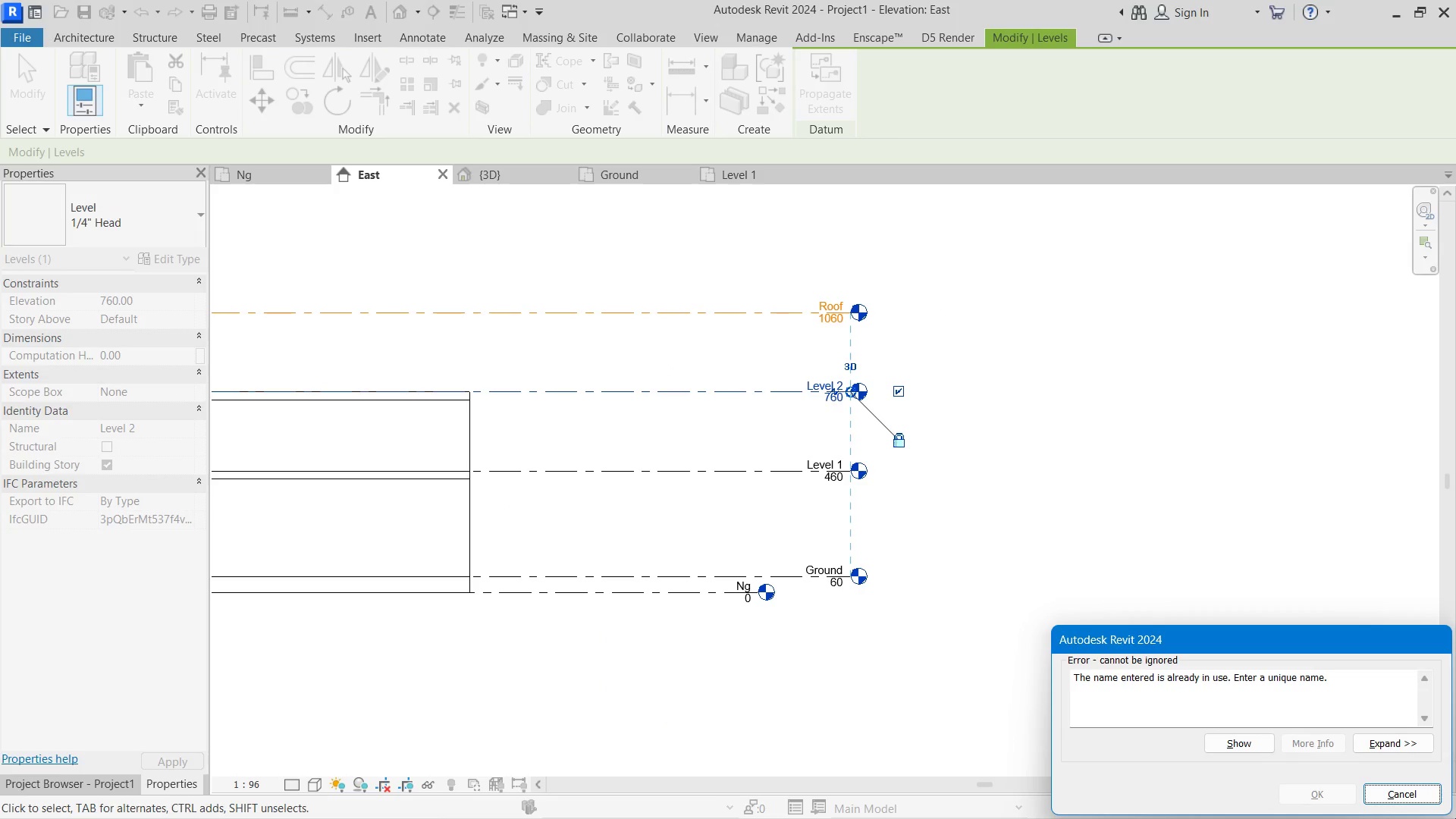 
left_click([1410, 789])
 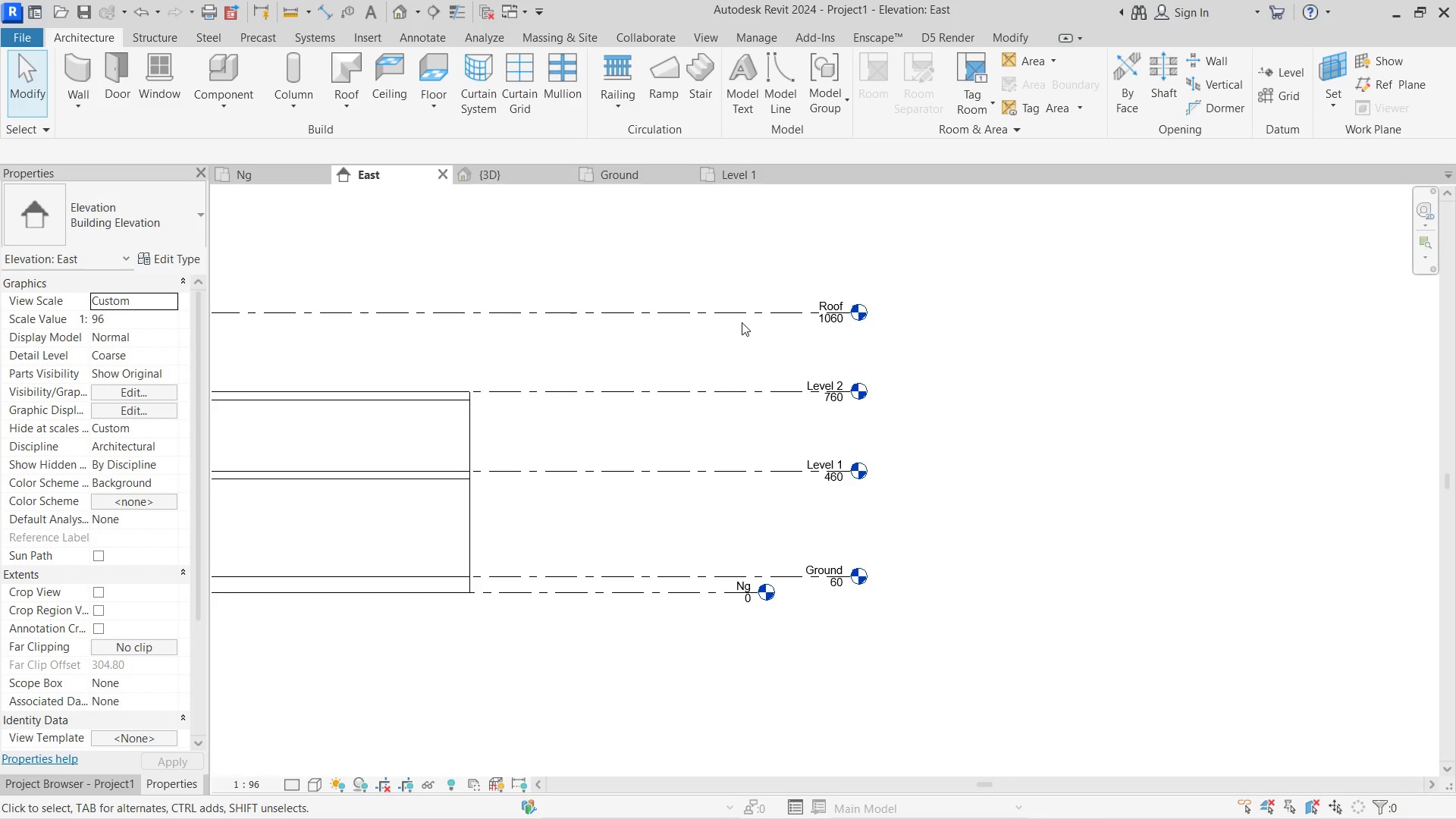 
double_click([743, 312])
 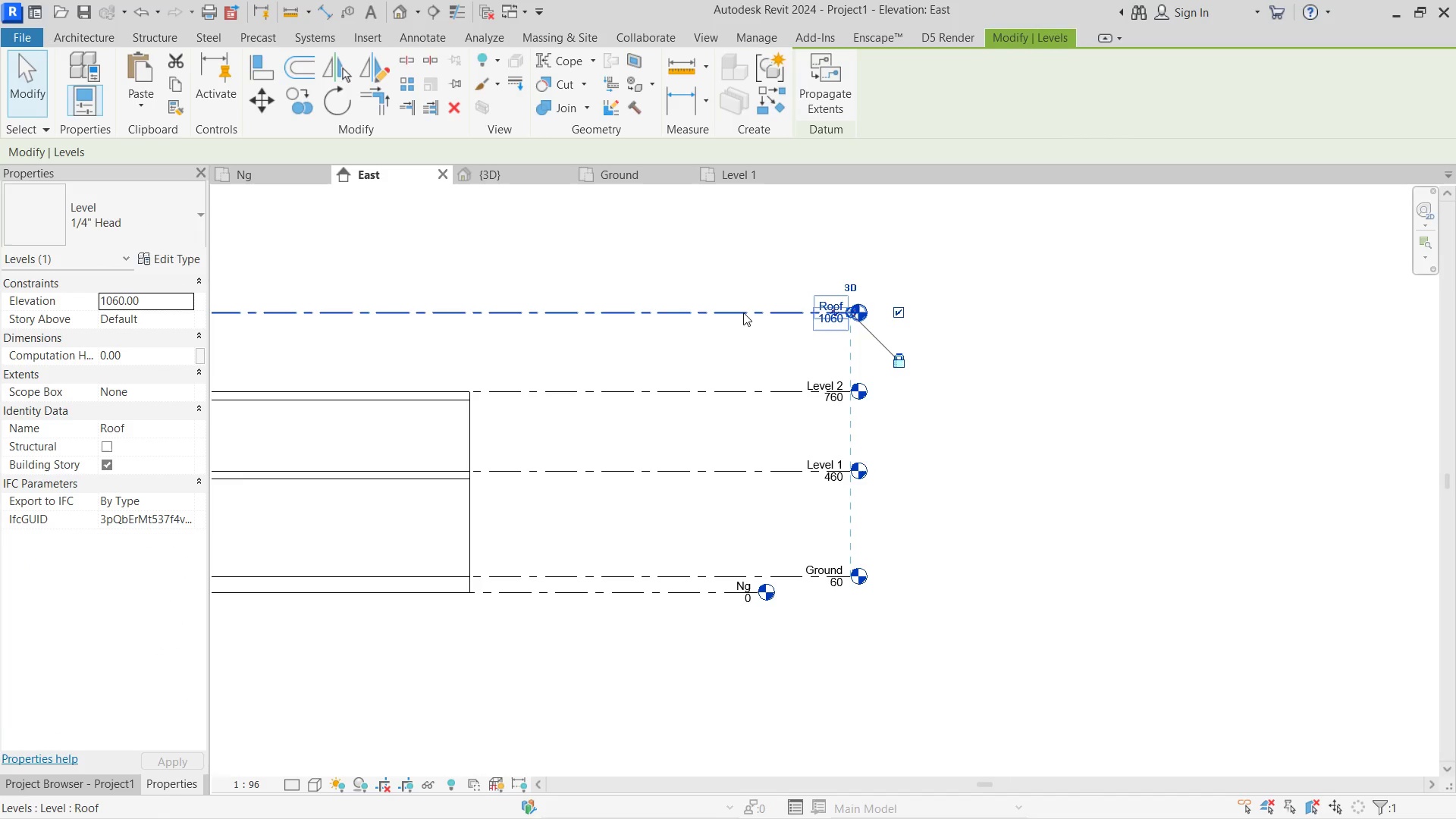 
key(Delete)
 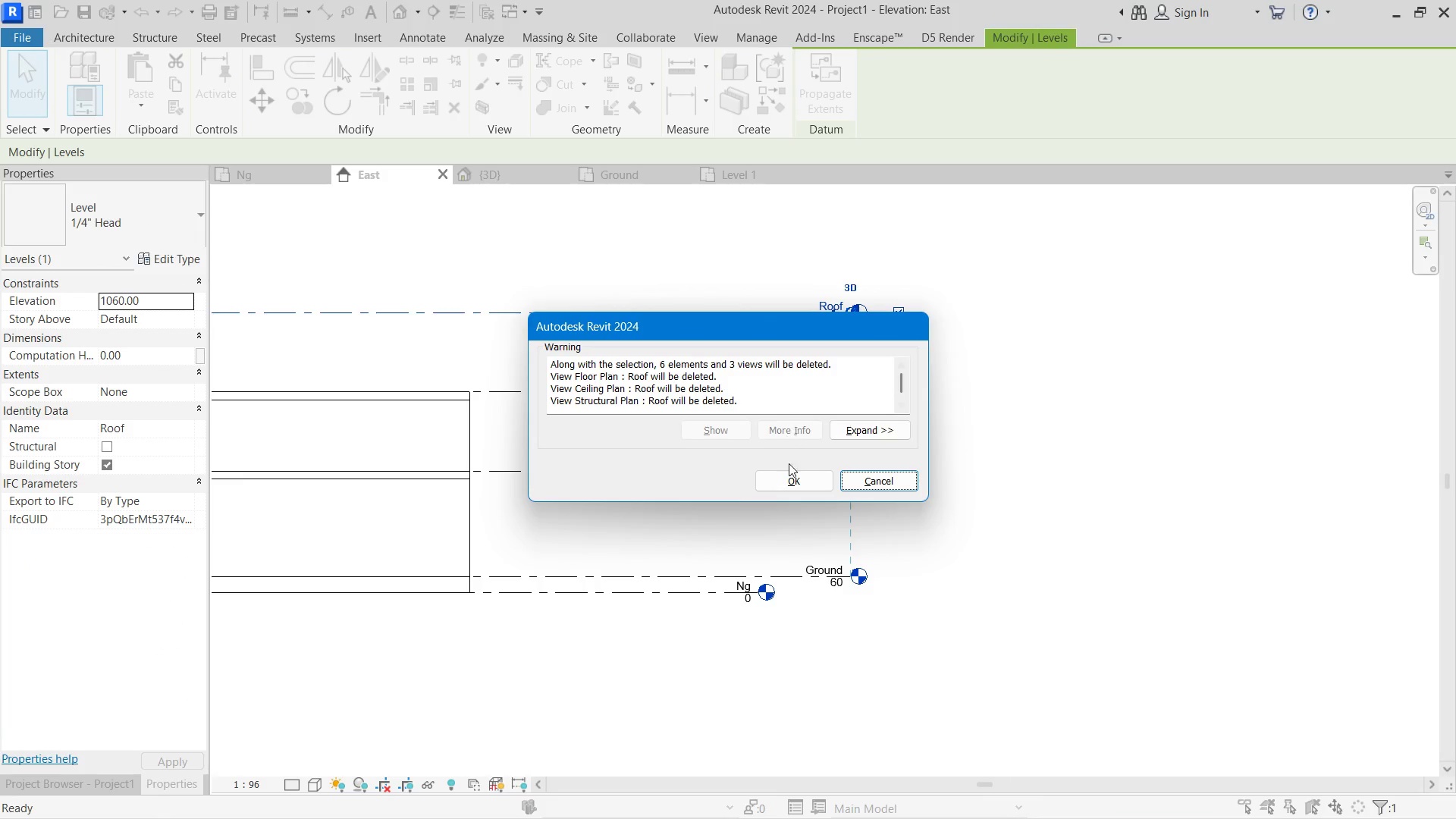 
left_click([802, 480])
 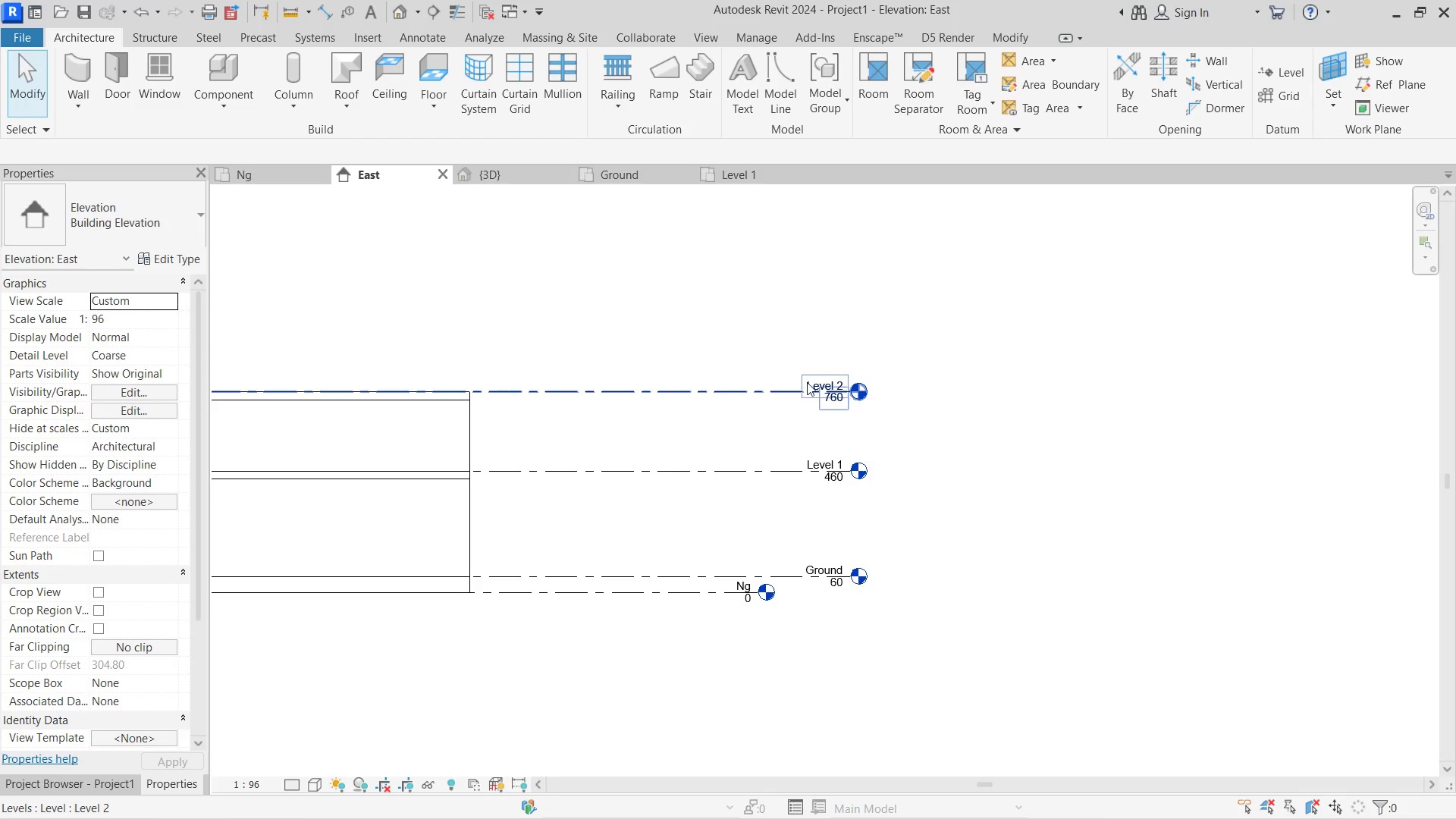 
double_click([807, 381])
 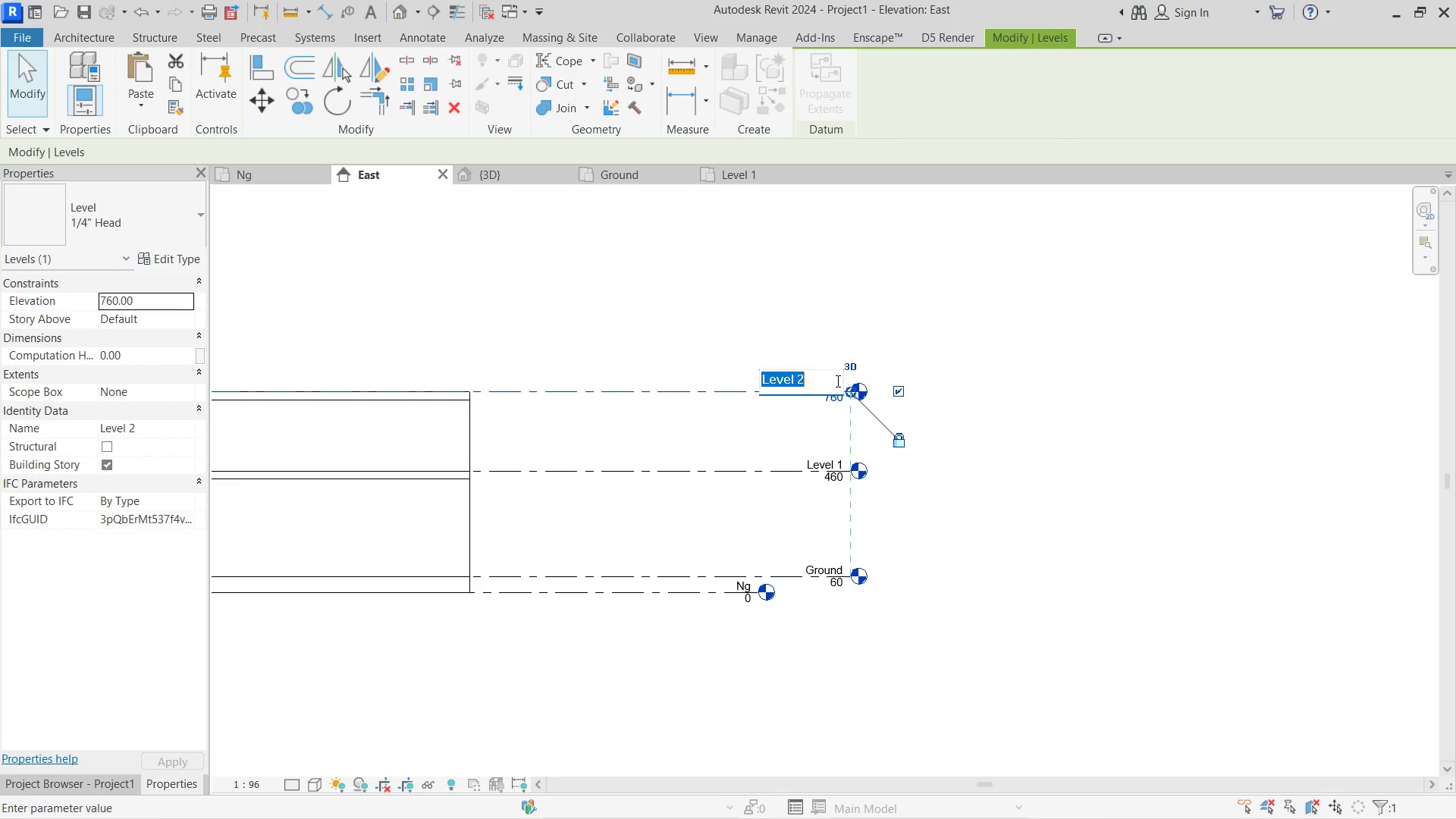 
left_click_drag(start_coordinate=[836, 381], to_coordinate=[704, 380])
 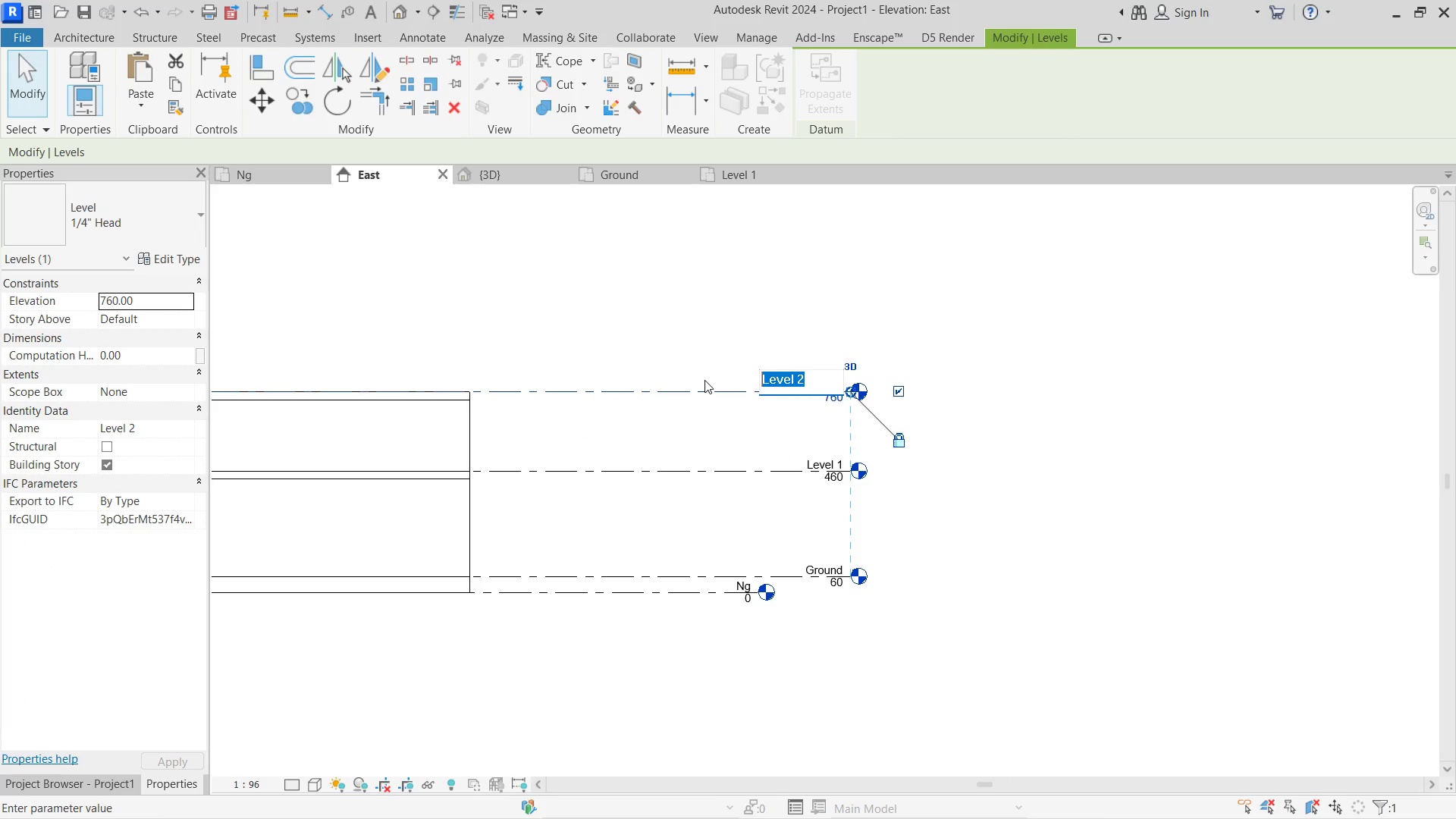 
type(Roof)
 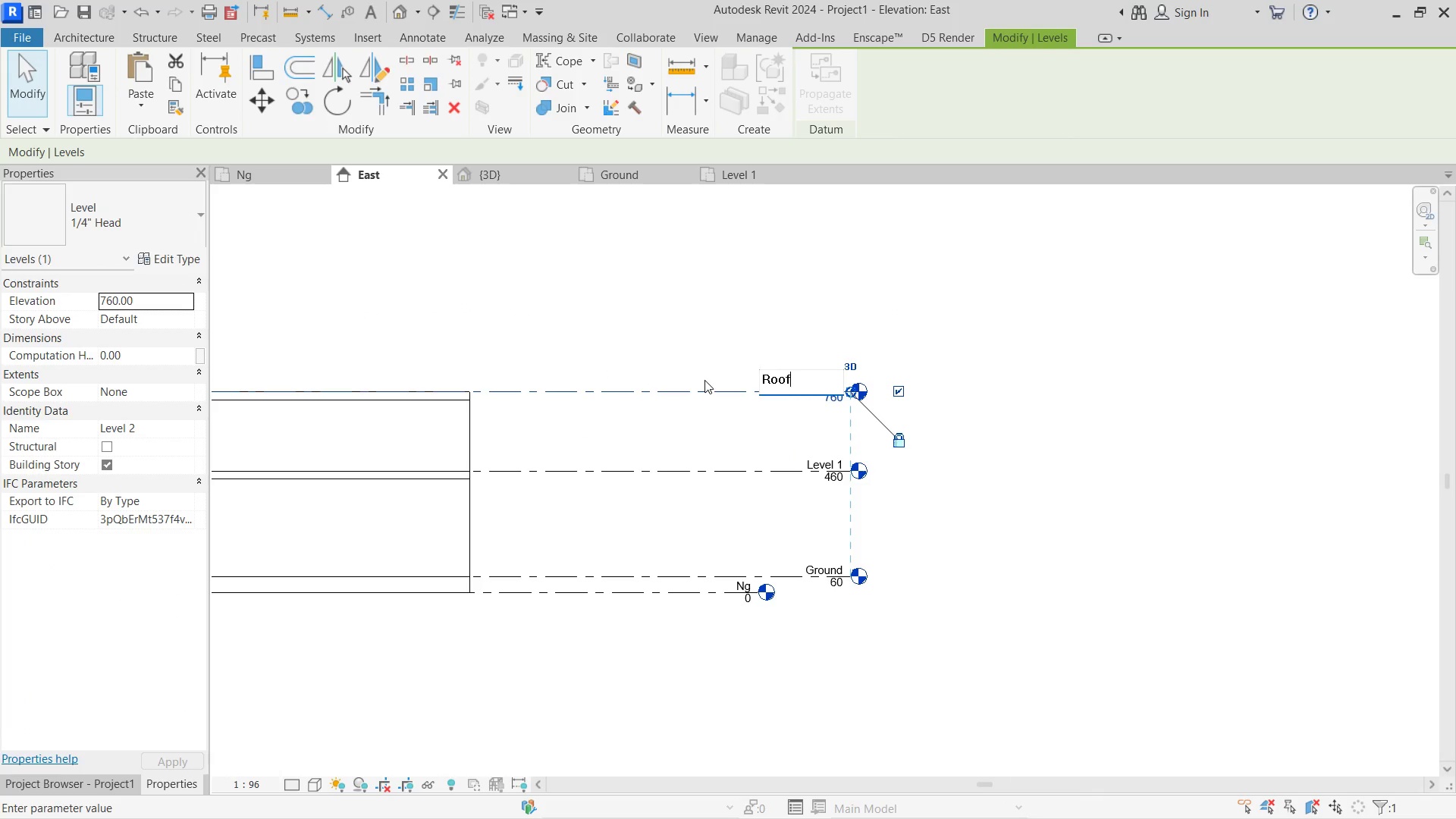 
key(Enter)
 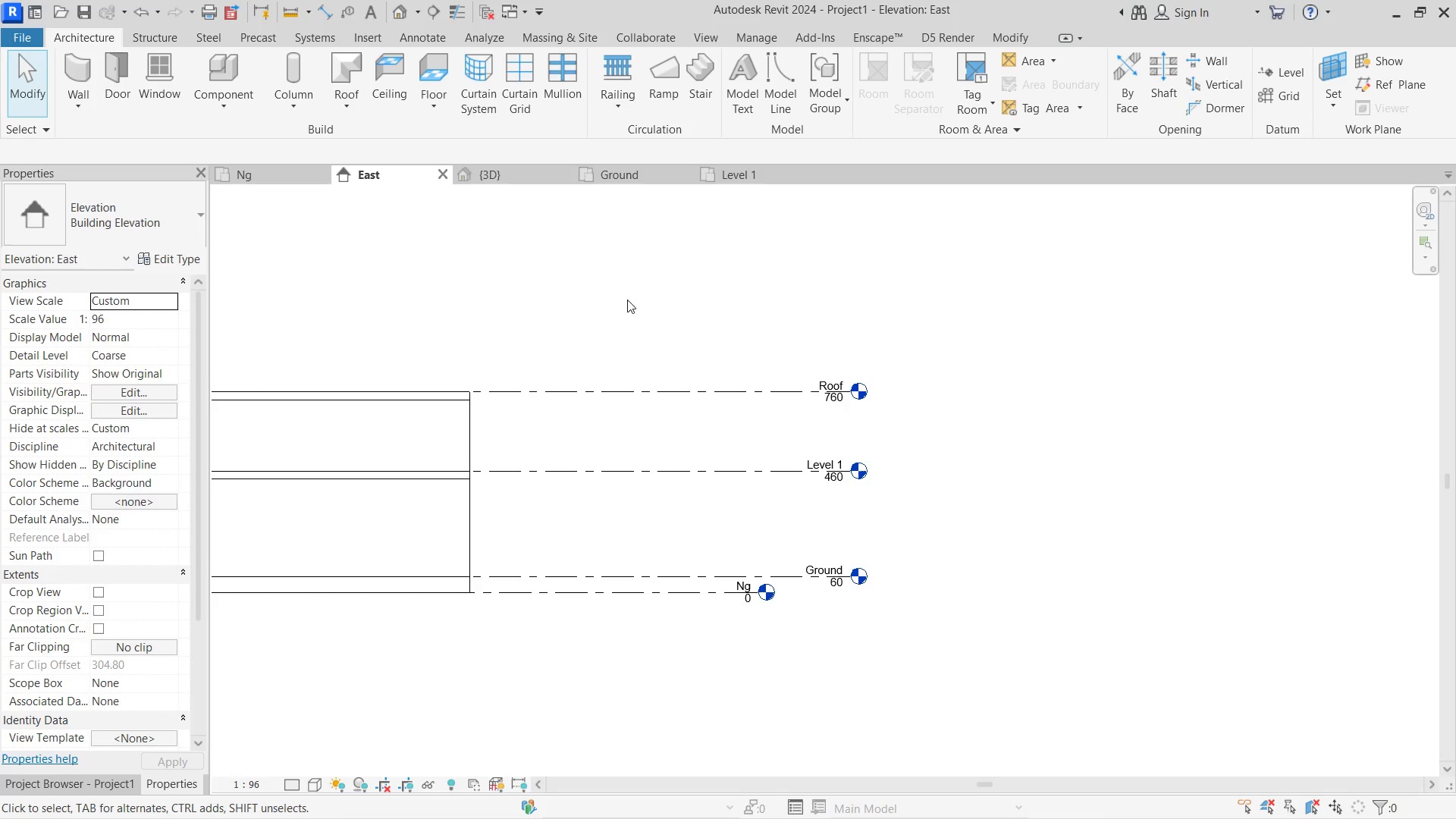 
left_click([509, 172])
 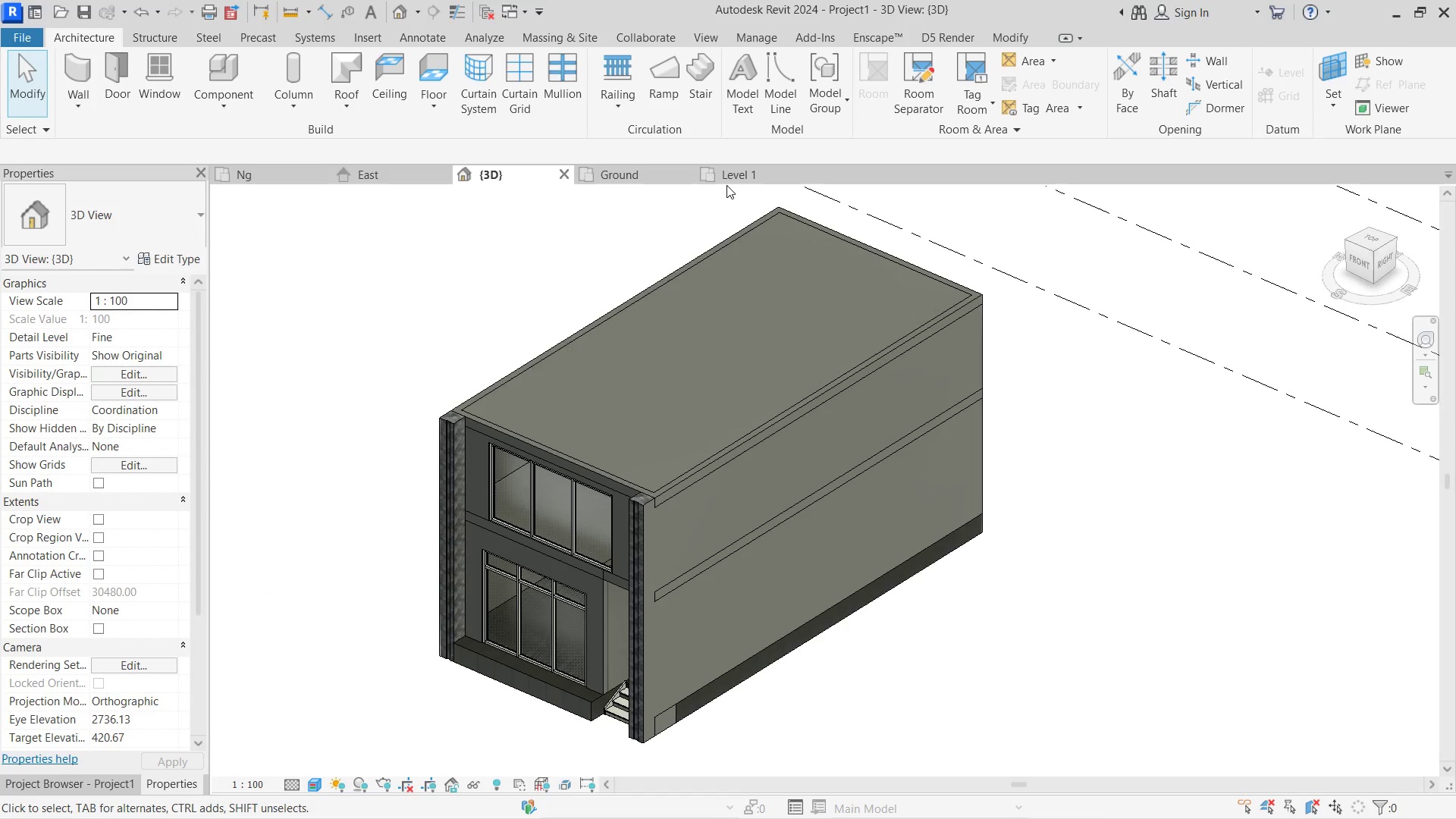 
left_click([727, 177])
 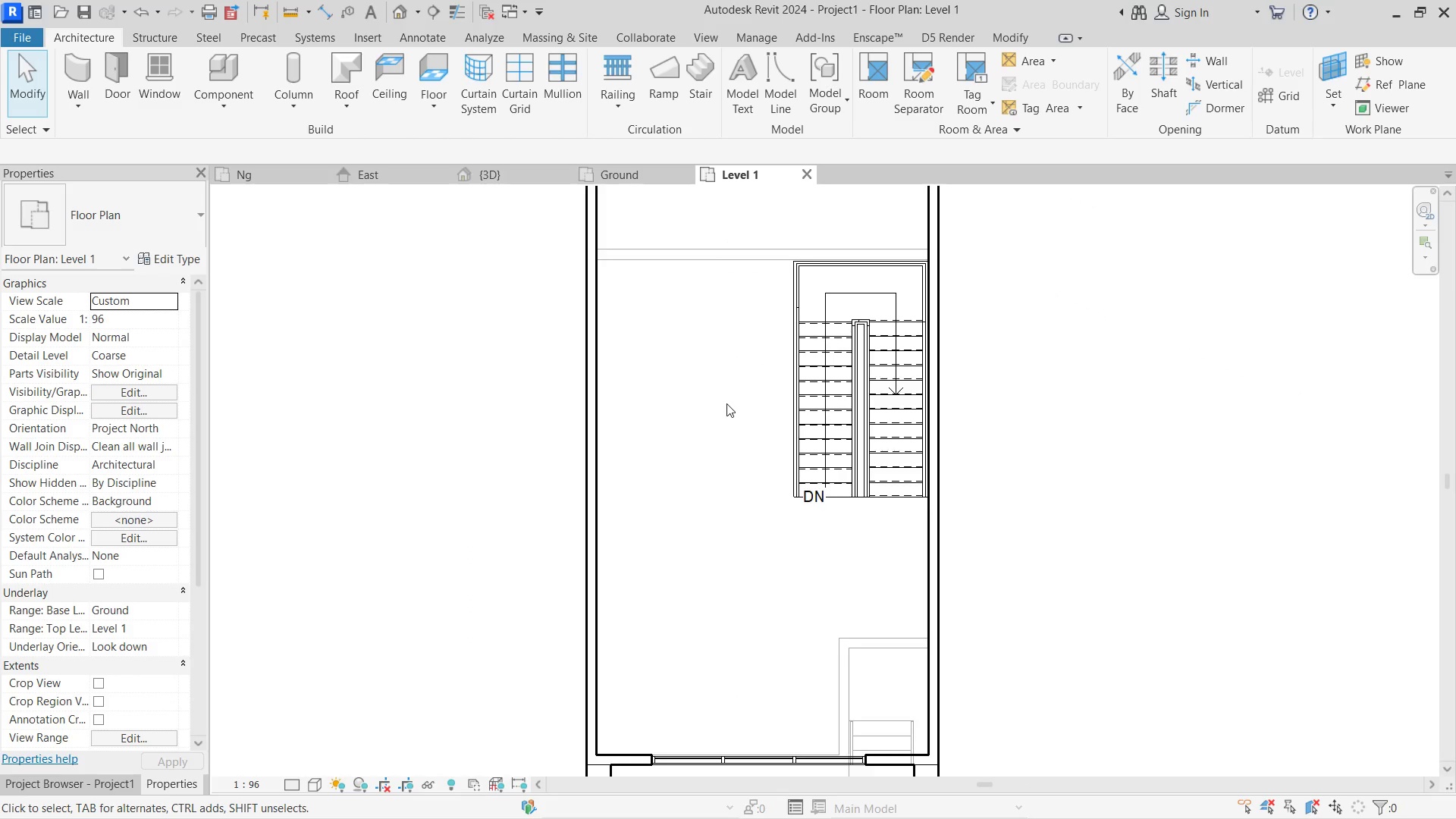 
scroll: coordinate [848, 518], scroll_direction: down, amount: 6.0
 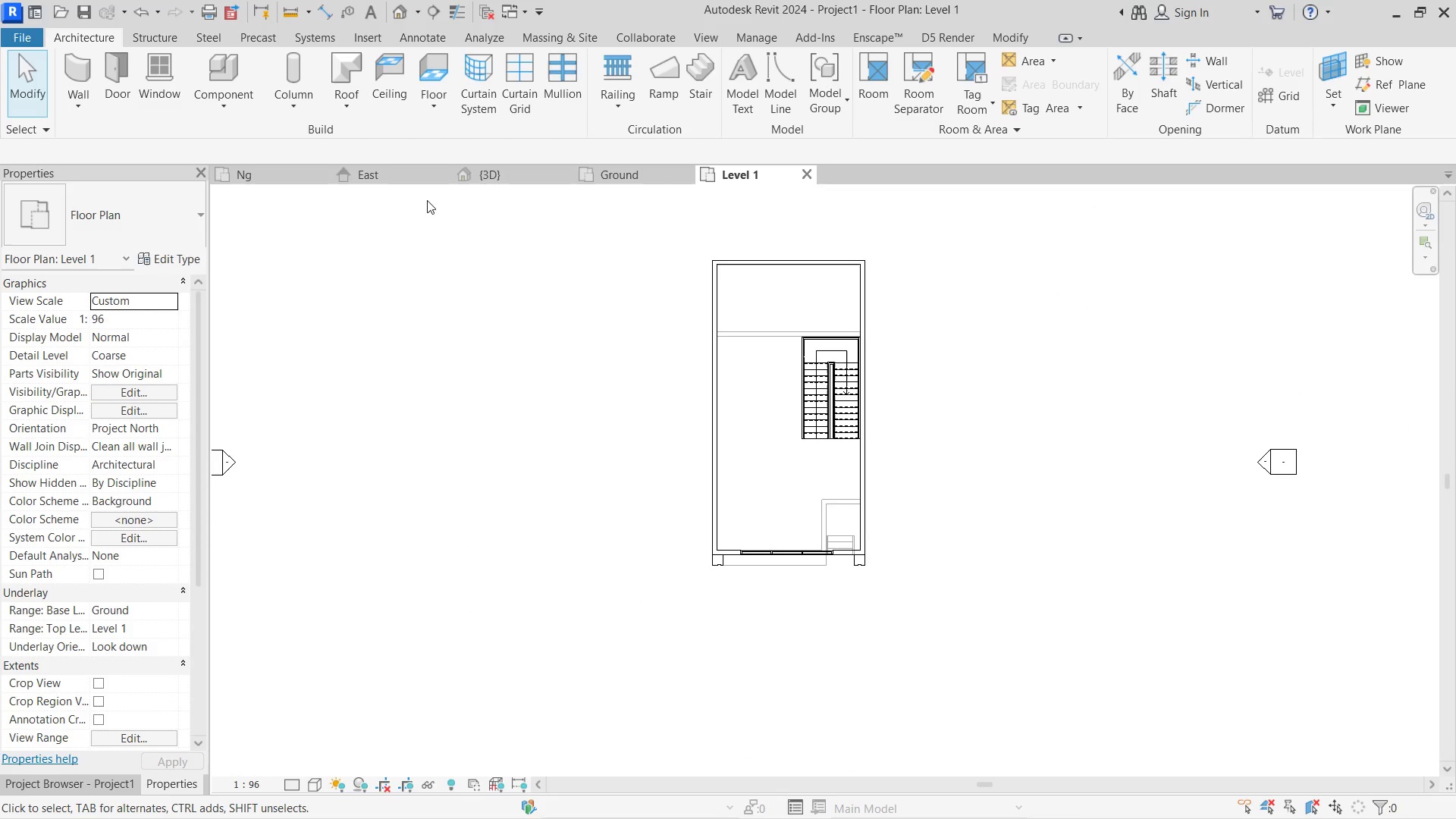 
left_click([477, 177])
 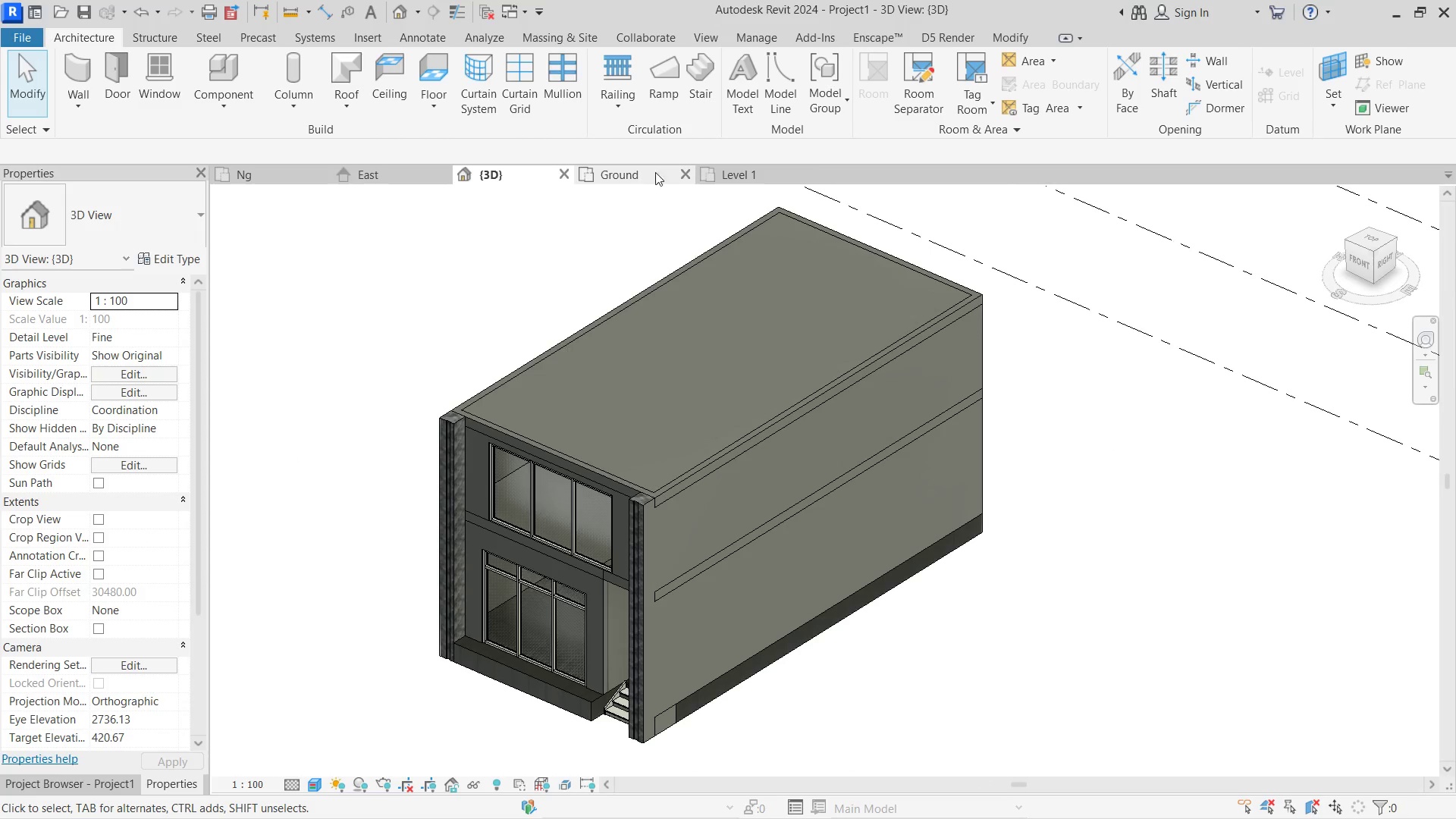 
left_click([754, 174])
 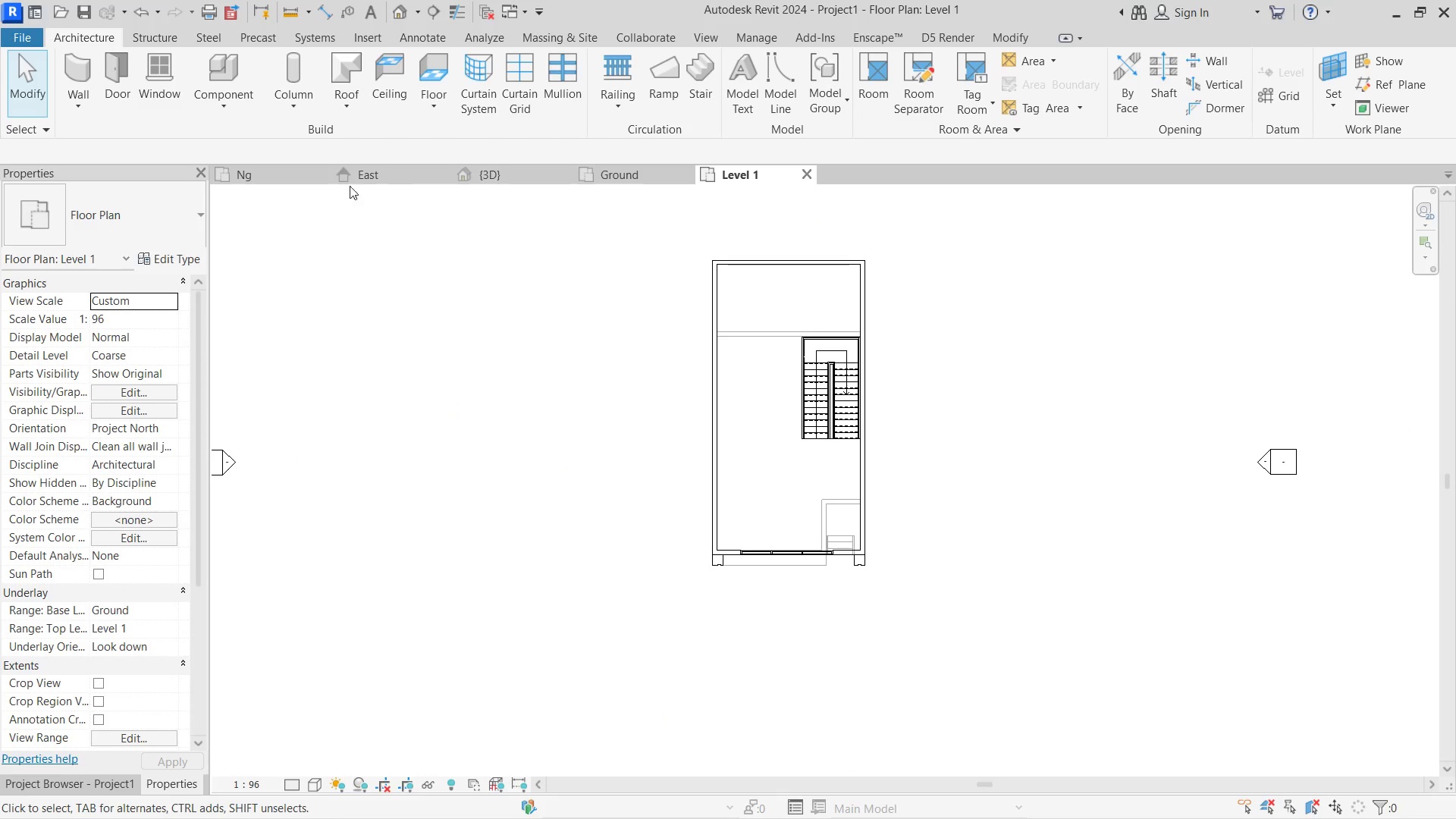 
left_click([511, 180])
 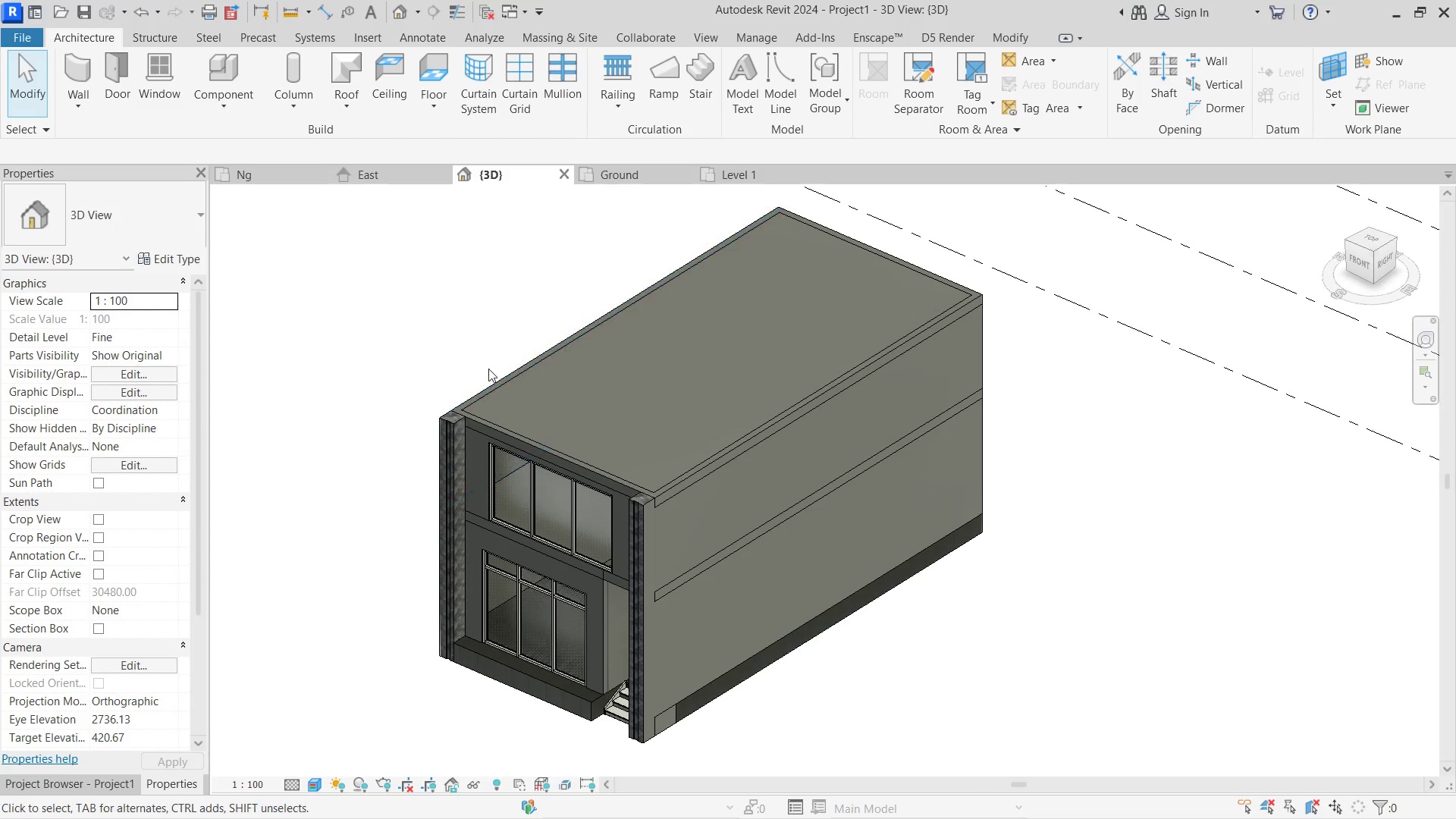 
left_click([724, 177])
 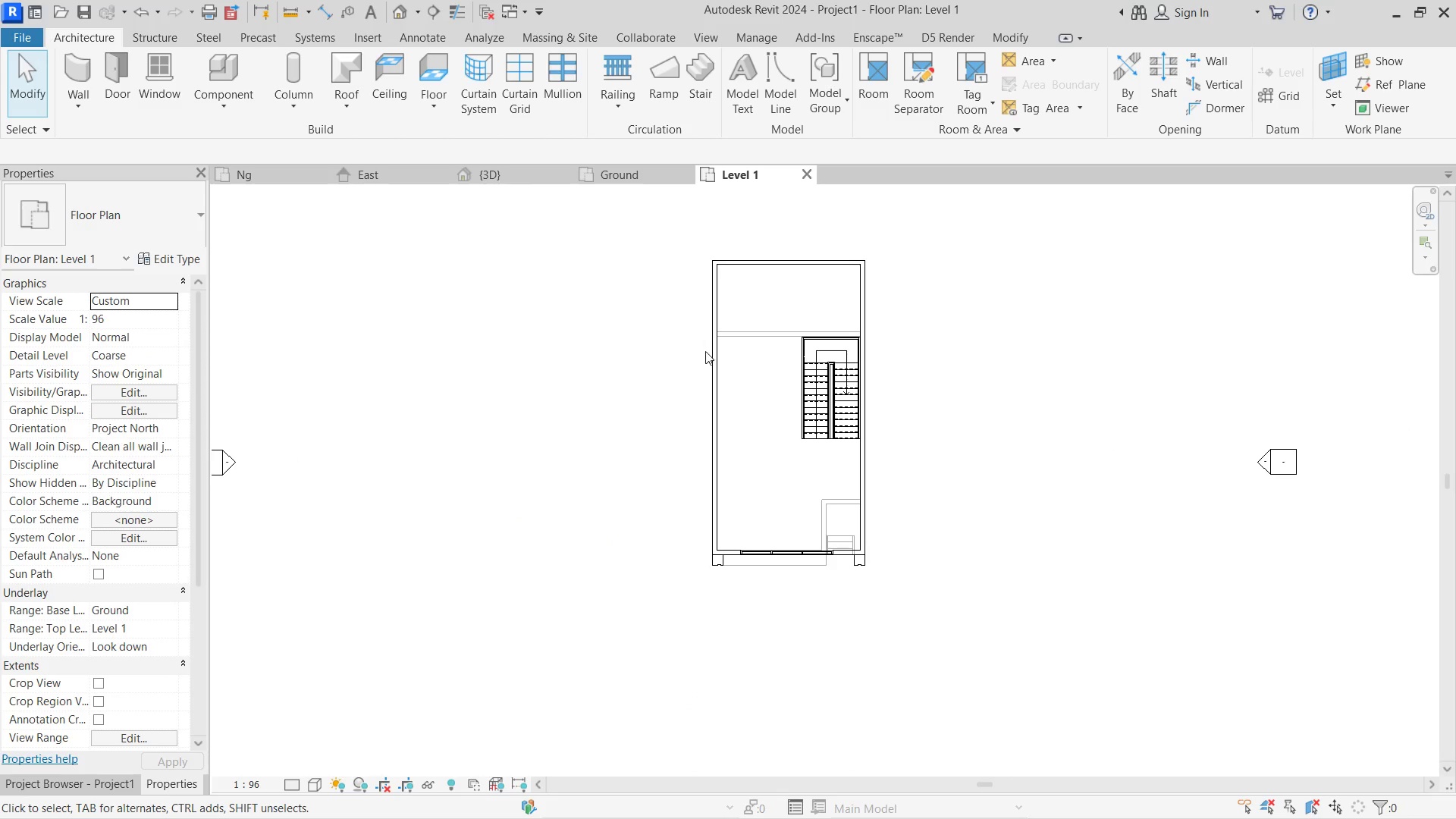 
left_click([671, 276])
 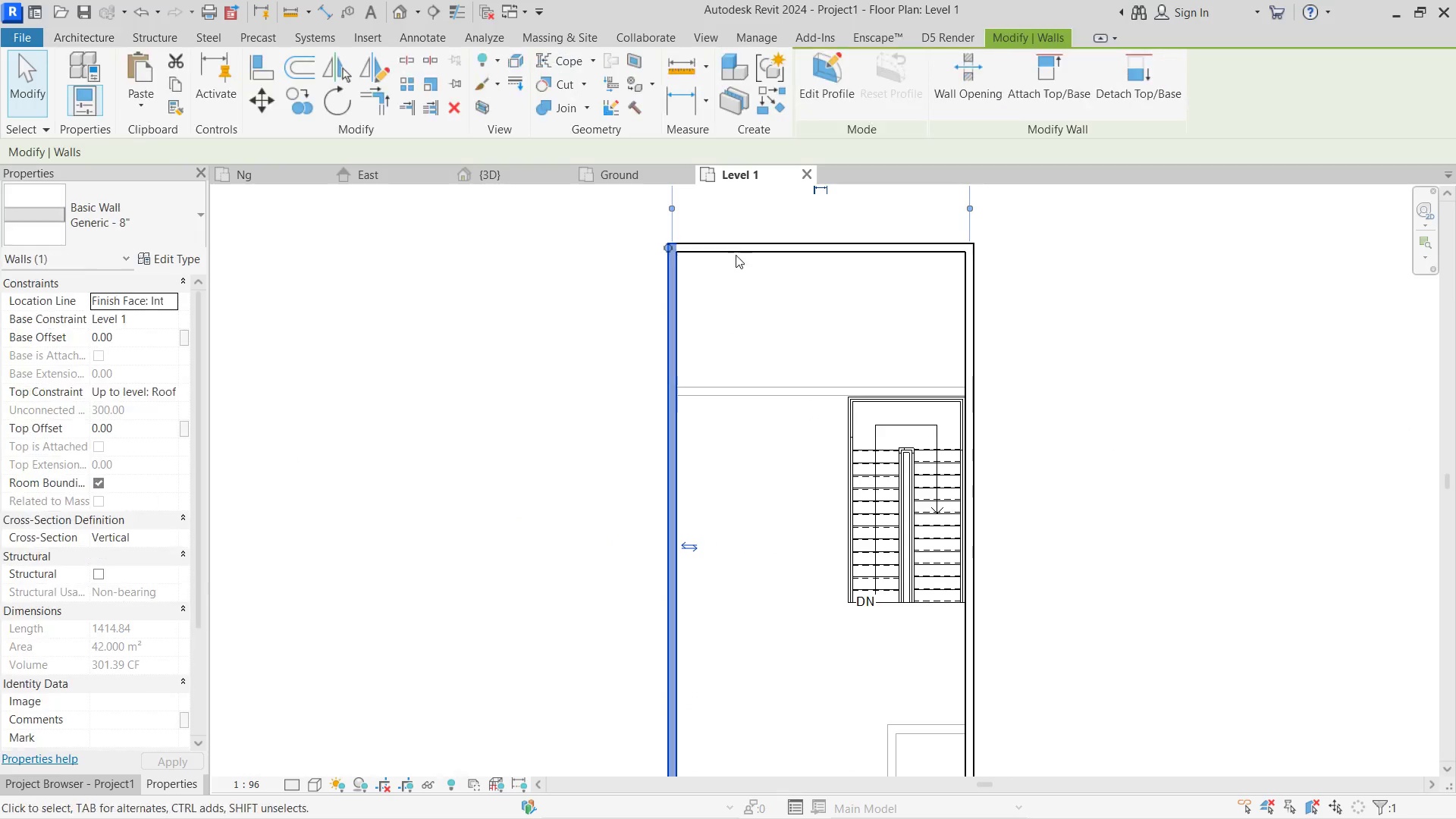 
scroll: coordinate [648, 281], scroll_direction: up, amount: 5.0
 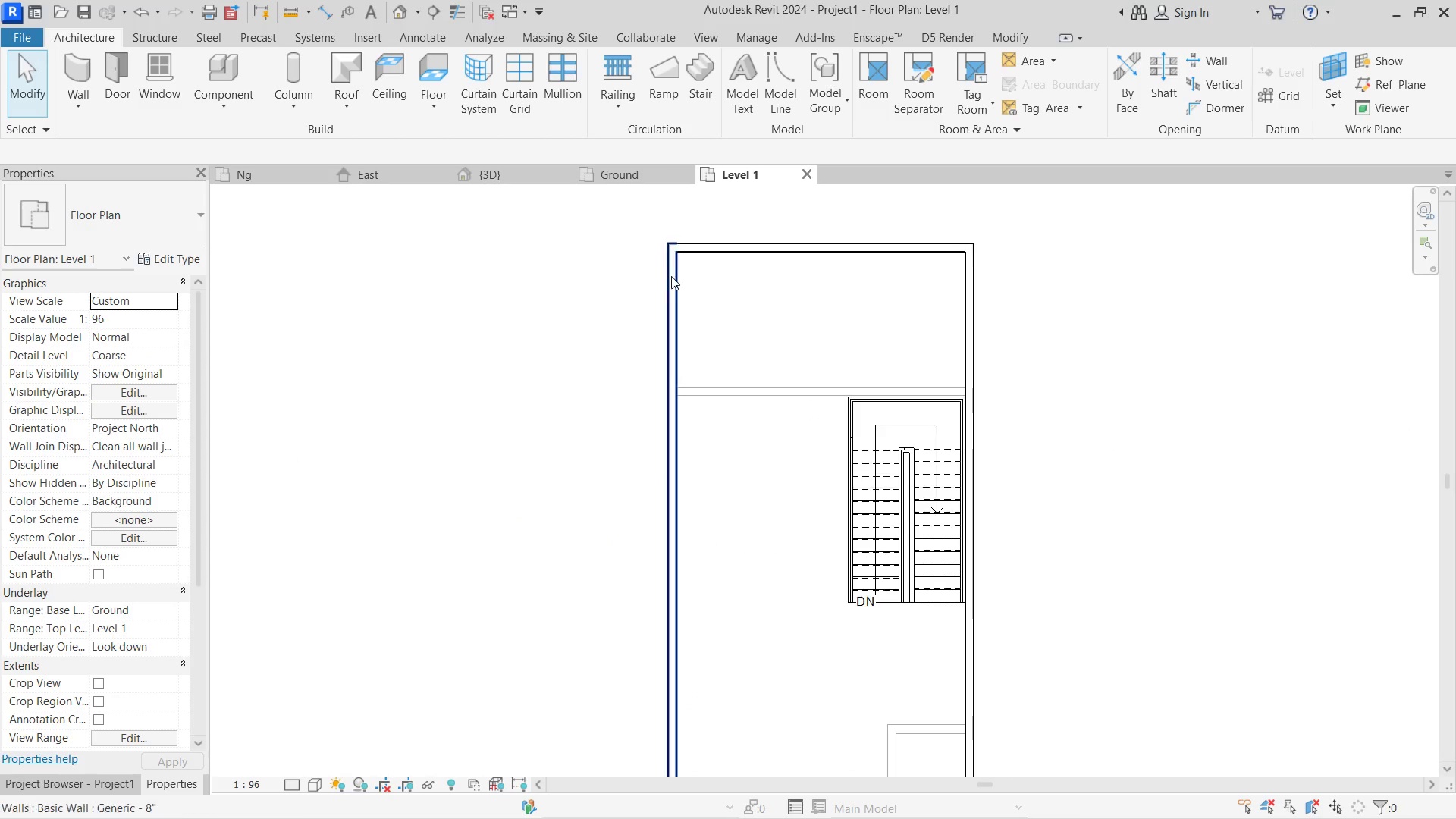 
double_click([737, 247])
 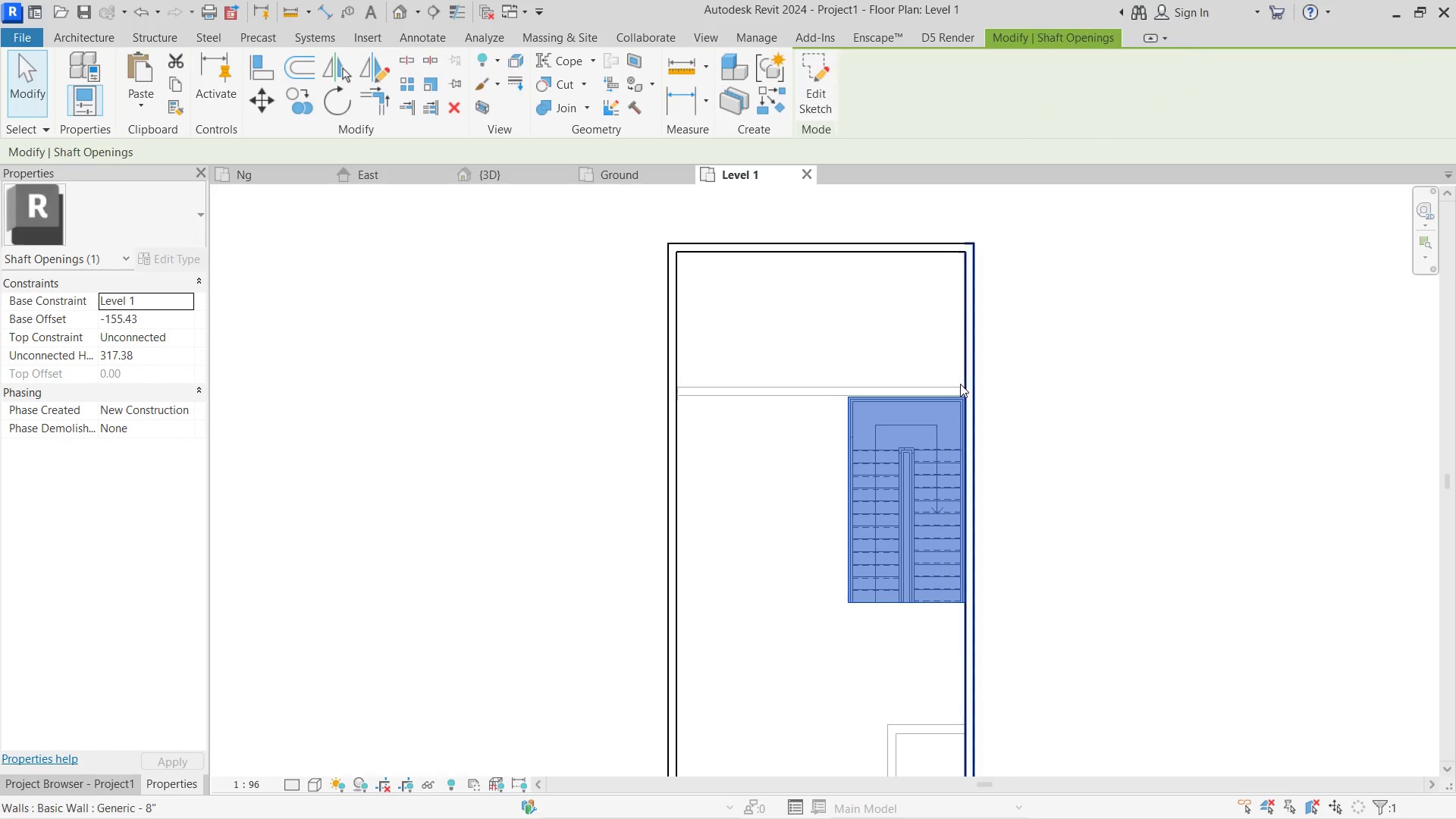 
double_click([965, 354])
 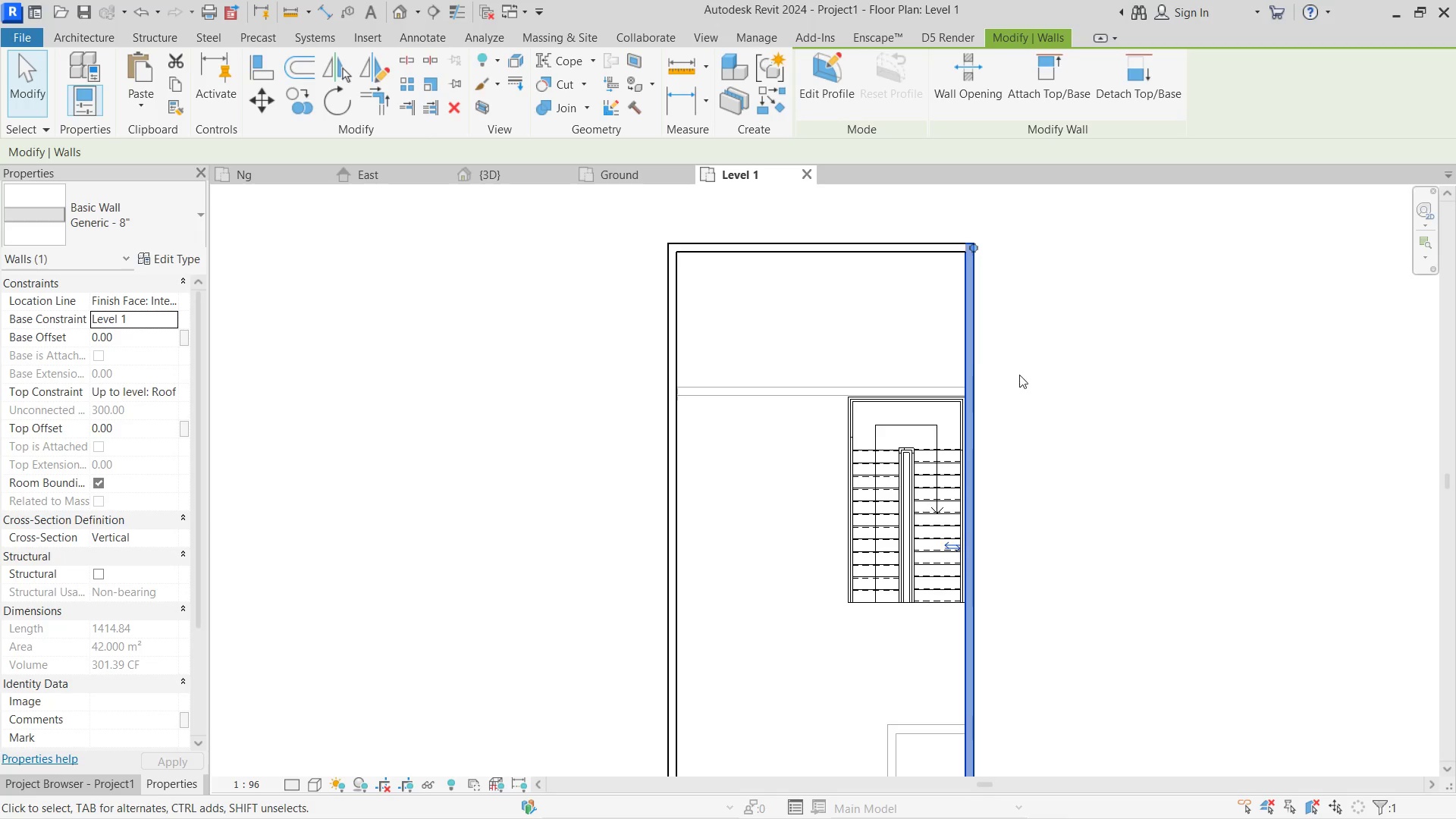 
scroll: coordinate [589, 333], scroll_direction: down, amount: 4.0
 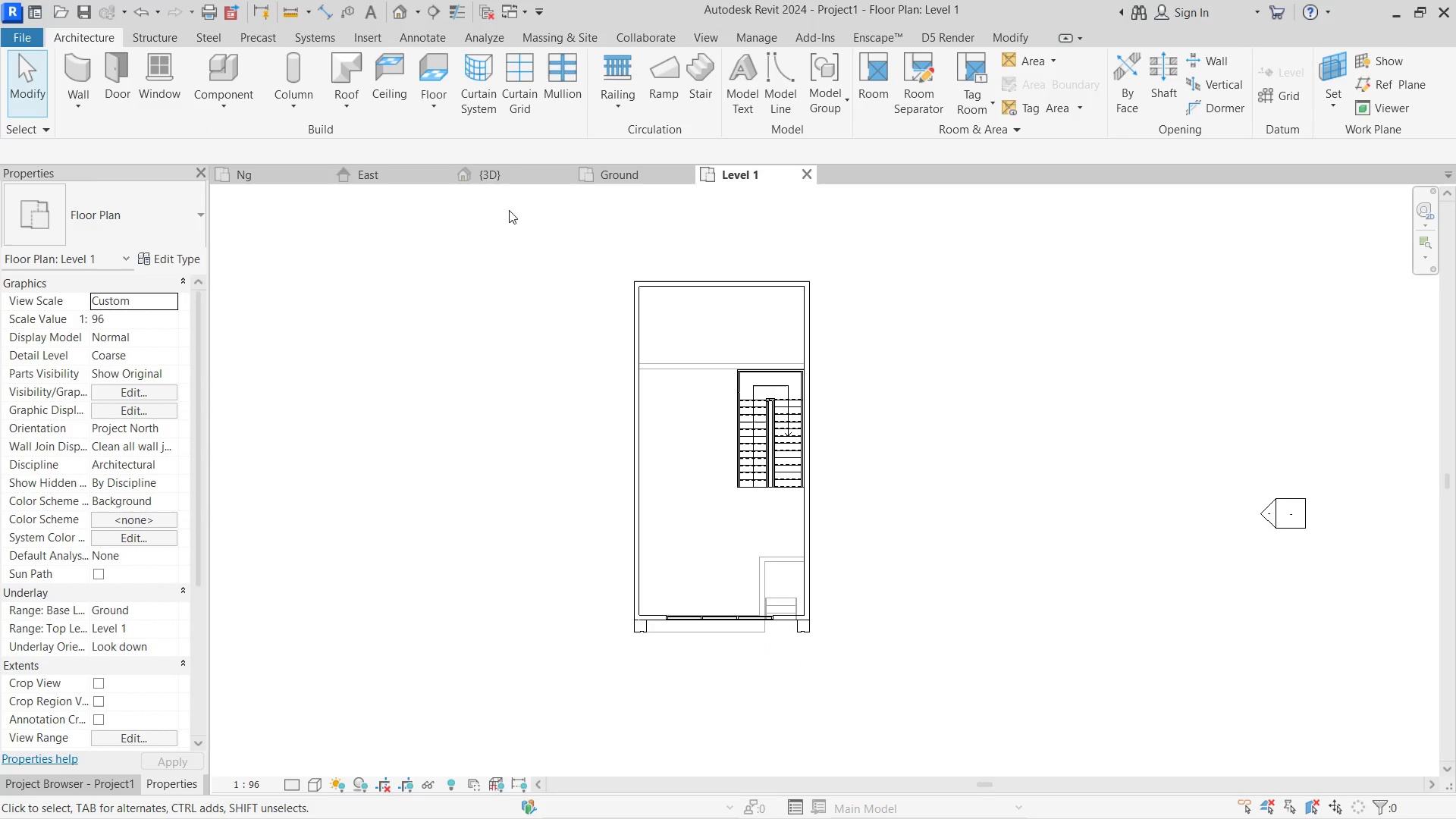 
left_click([498, 177])
 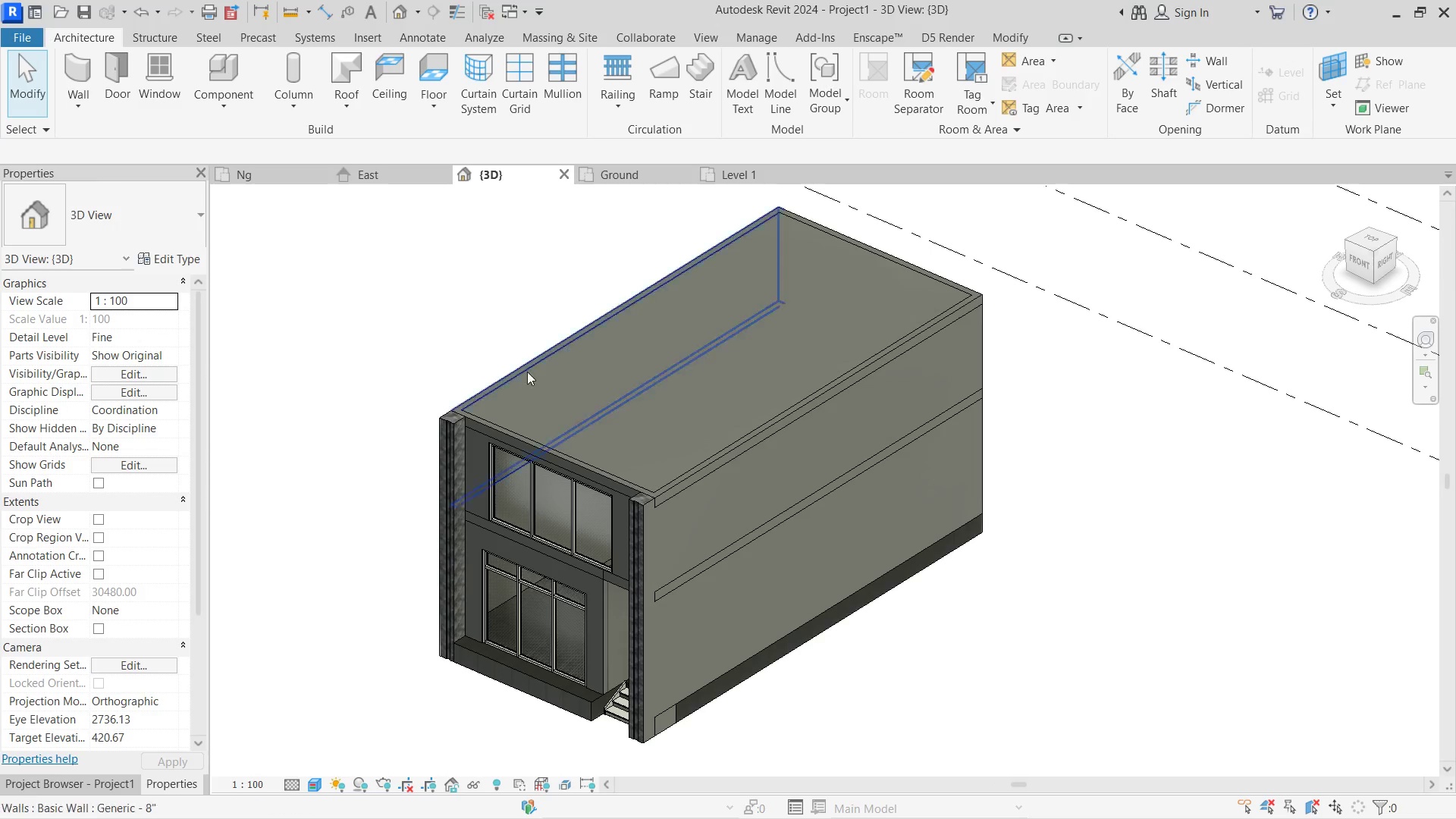 
left_click([529, 364])
 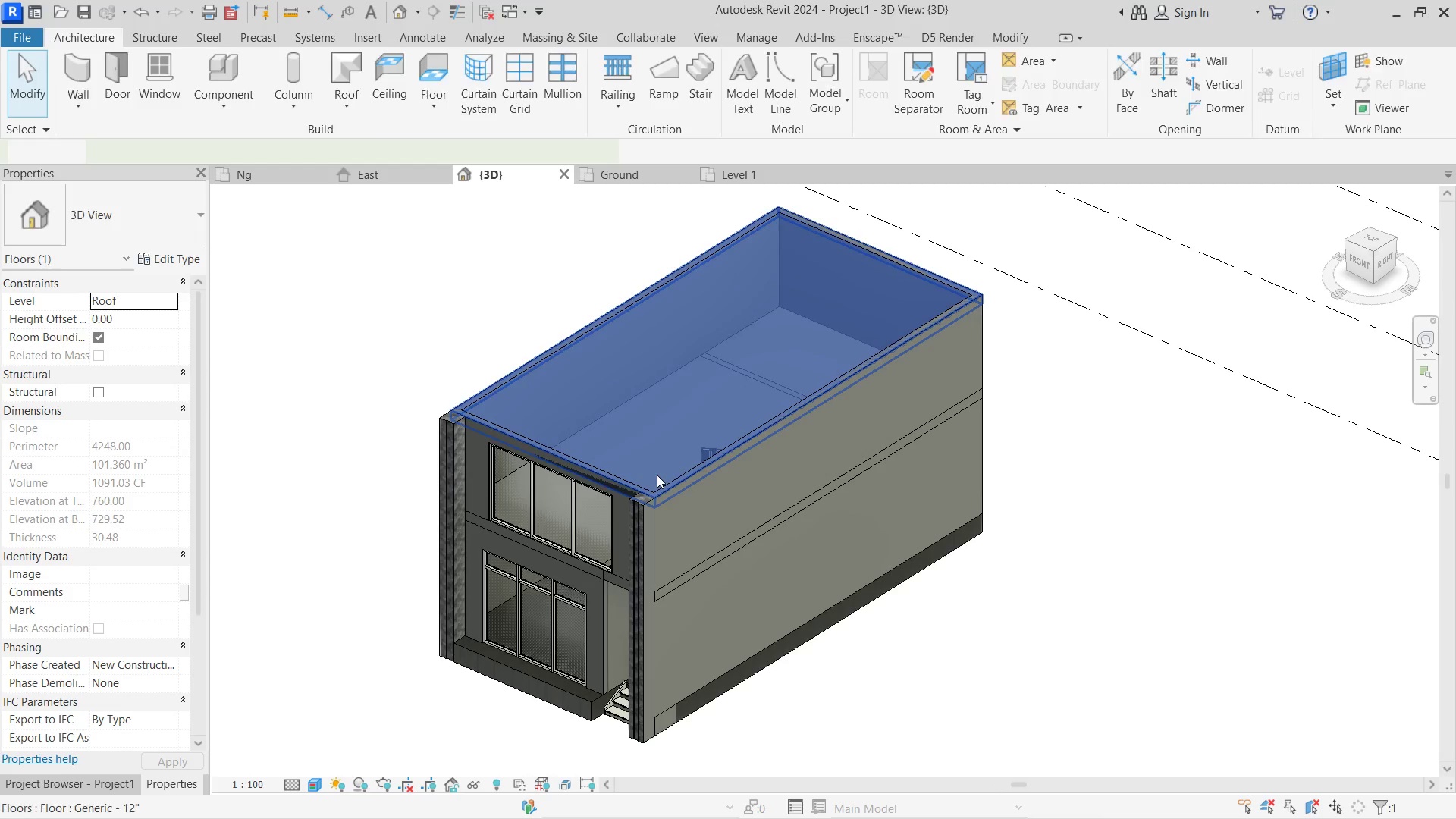 
hold_key(key=ShiftLeft, duration=1.72)
 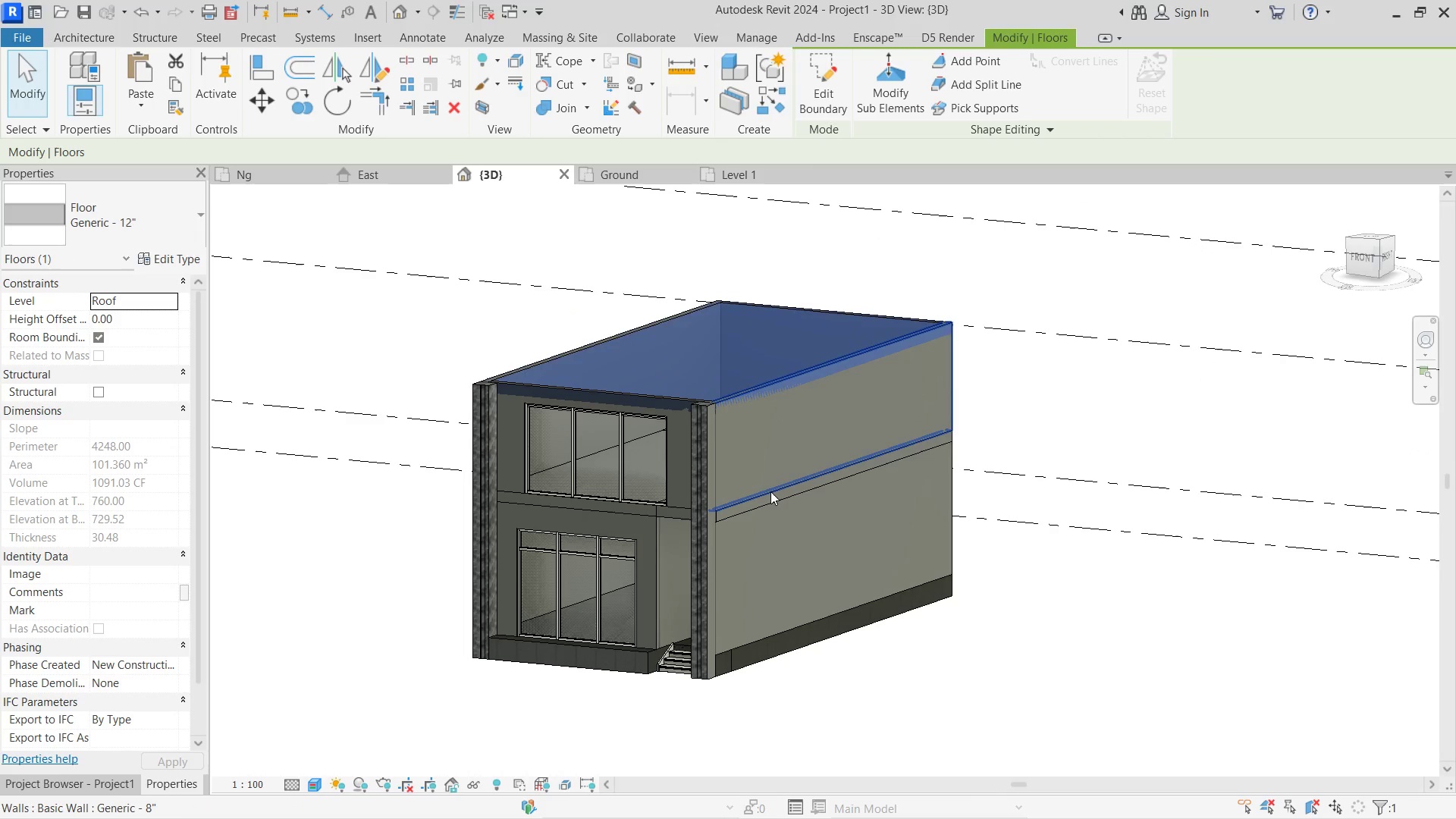 
left_click([770, 491])
 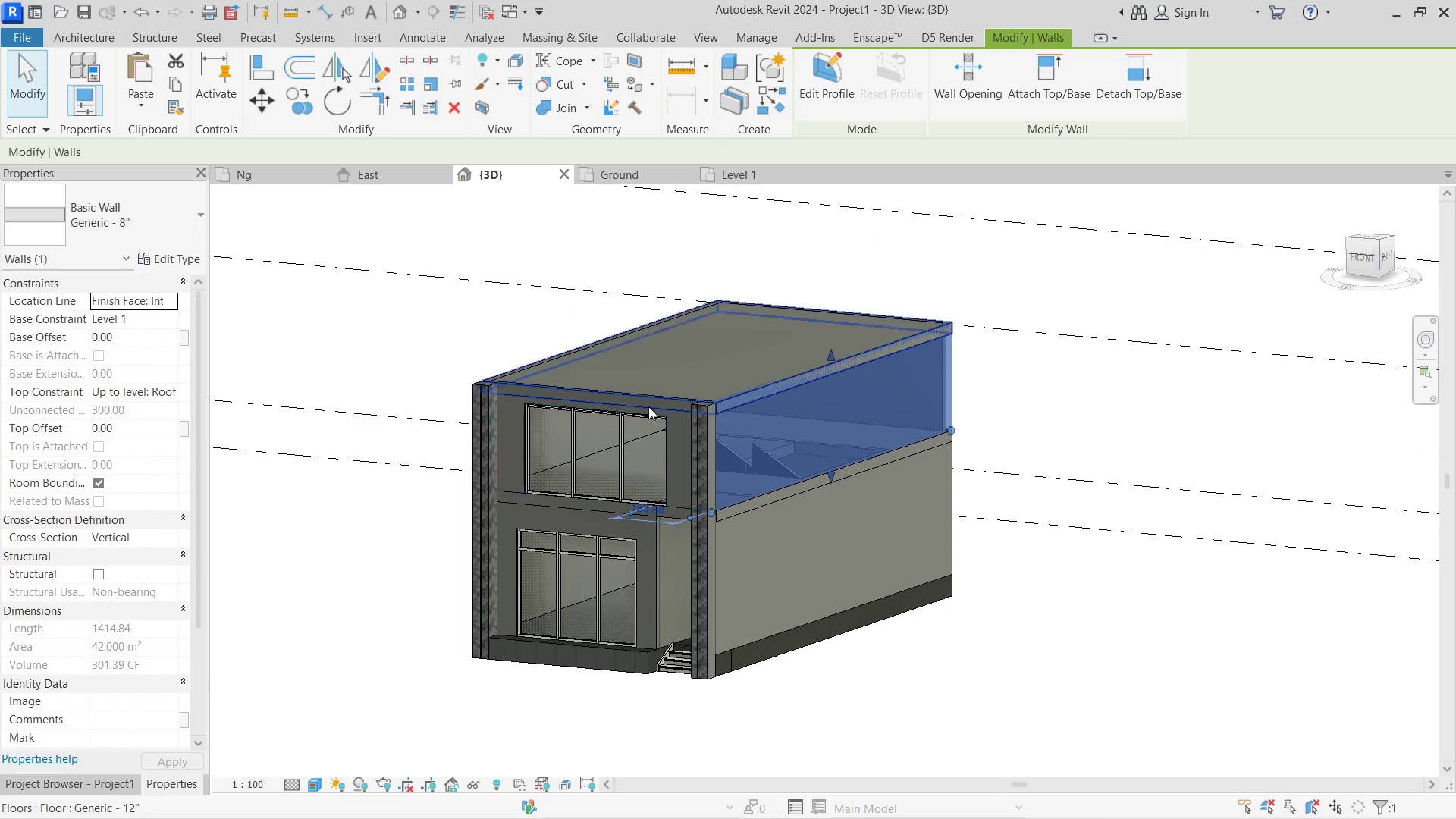 
key(Control+ControlLeft)
 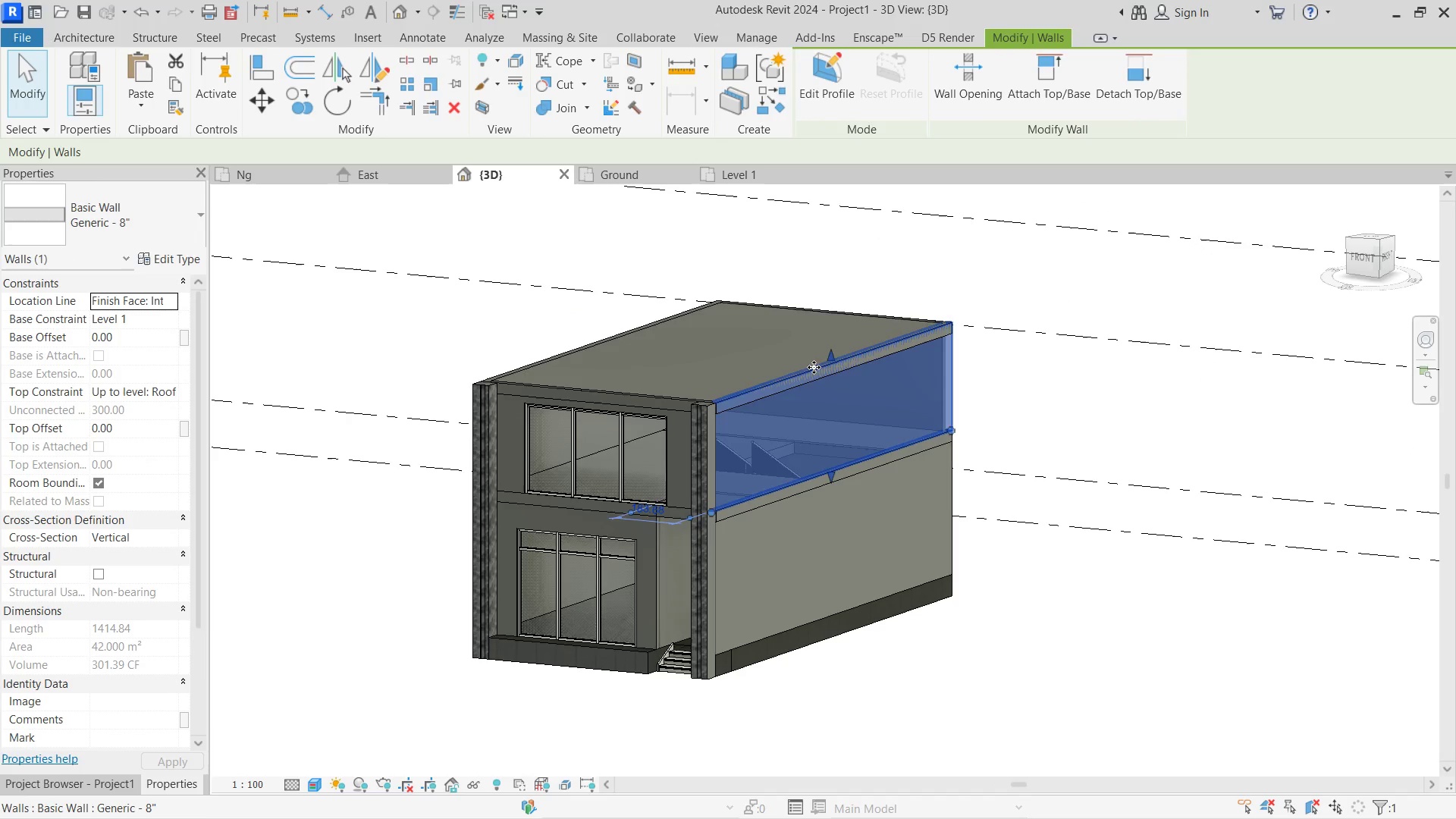 
scroll: coordinate [823, 360], scroll_direction: up, amount: 2.0
 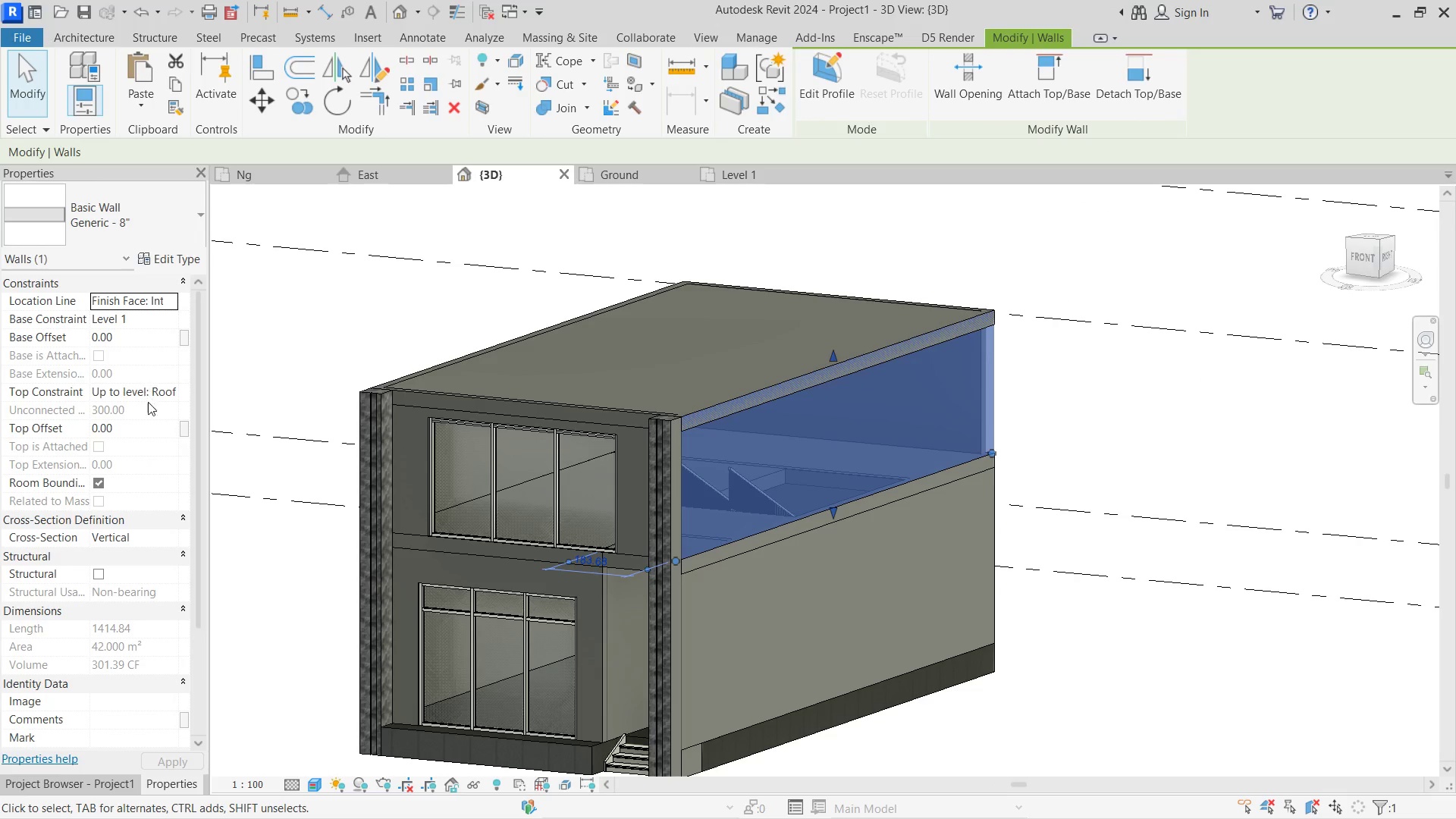 
left_click([177, 394])
 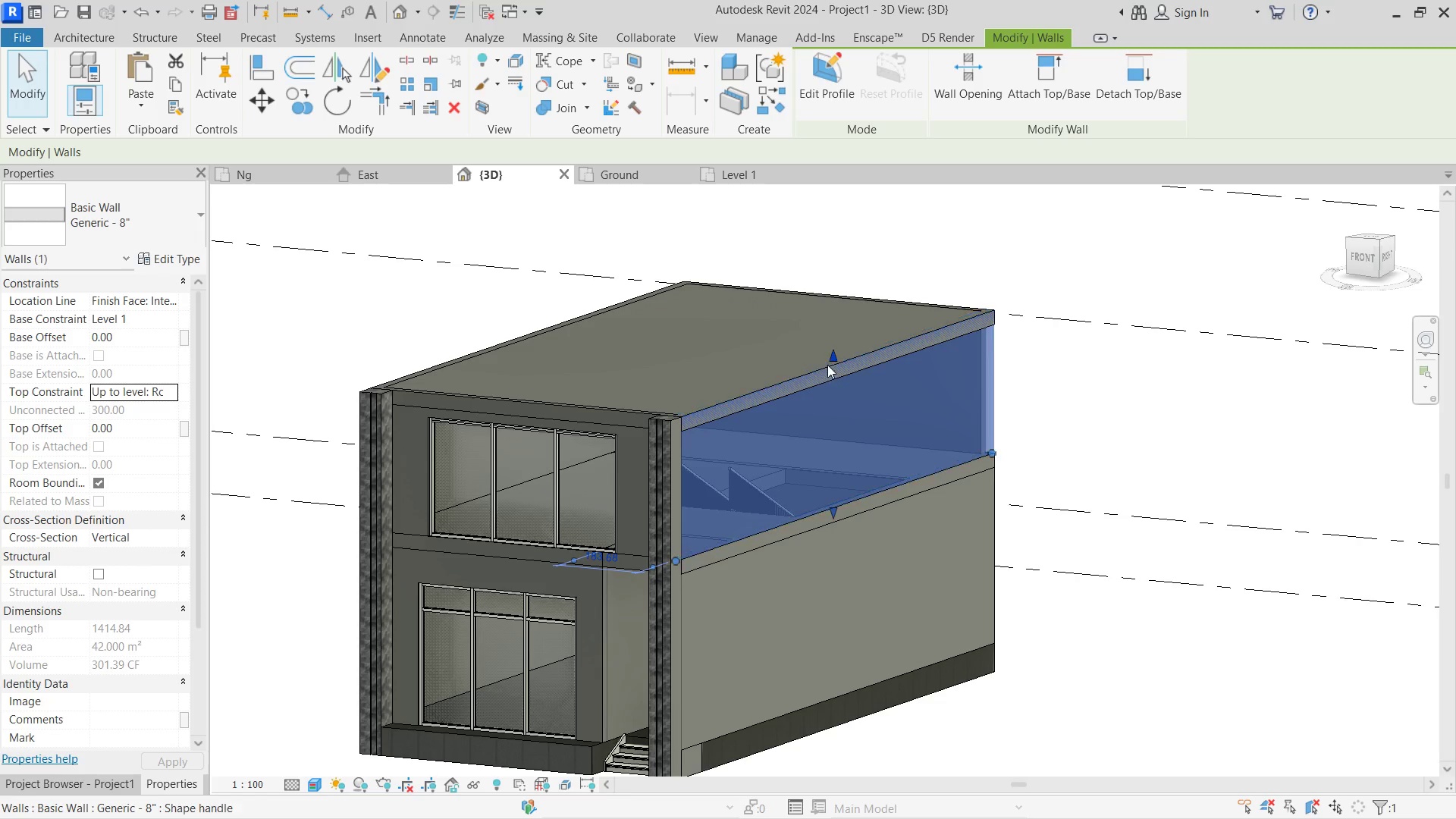 
left_click_drag(start_coordinate=[829, 356], to_coordinate=[829, 380])
 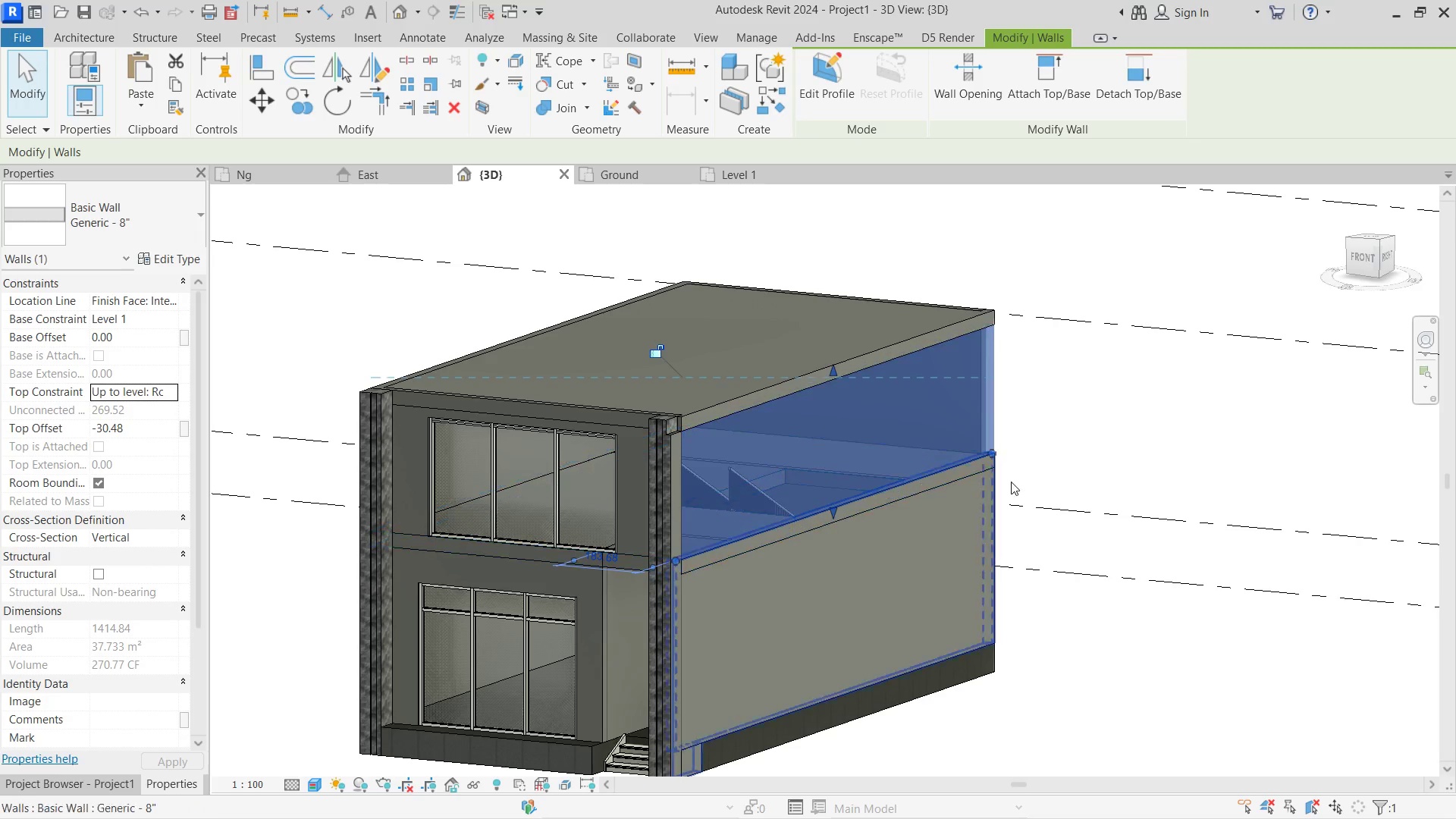 
left_click([1109, 413])
 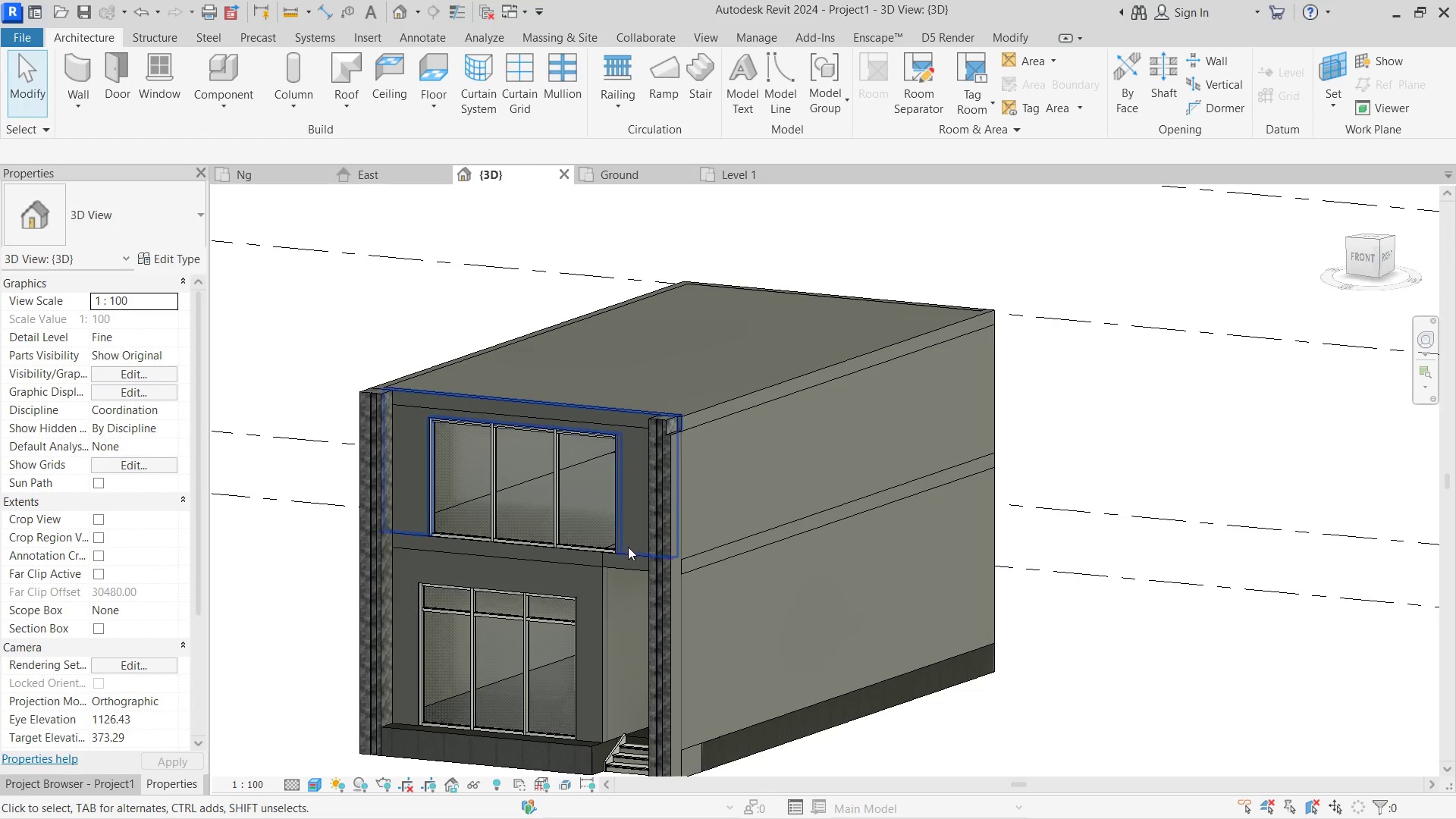 
left_click([626, 548])
 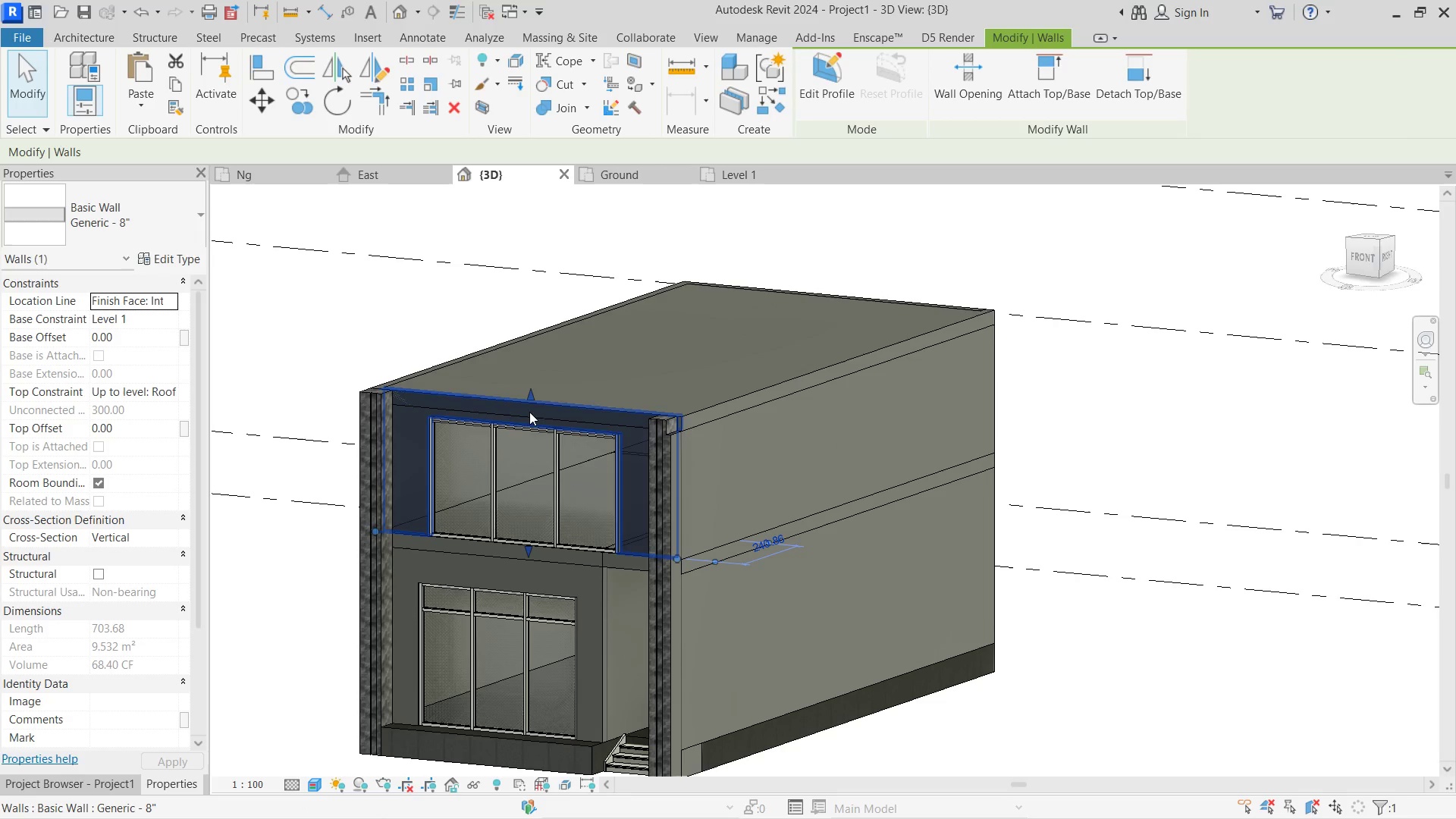 
left_click_drag(start_coordinate=[531, 397], to_coordinate=[526, 422])
 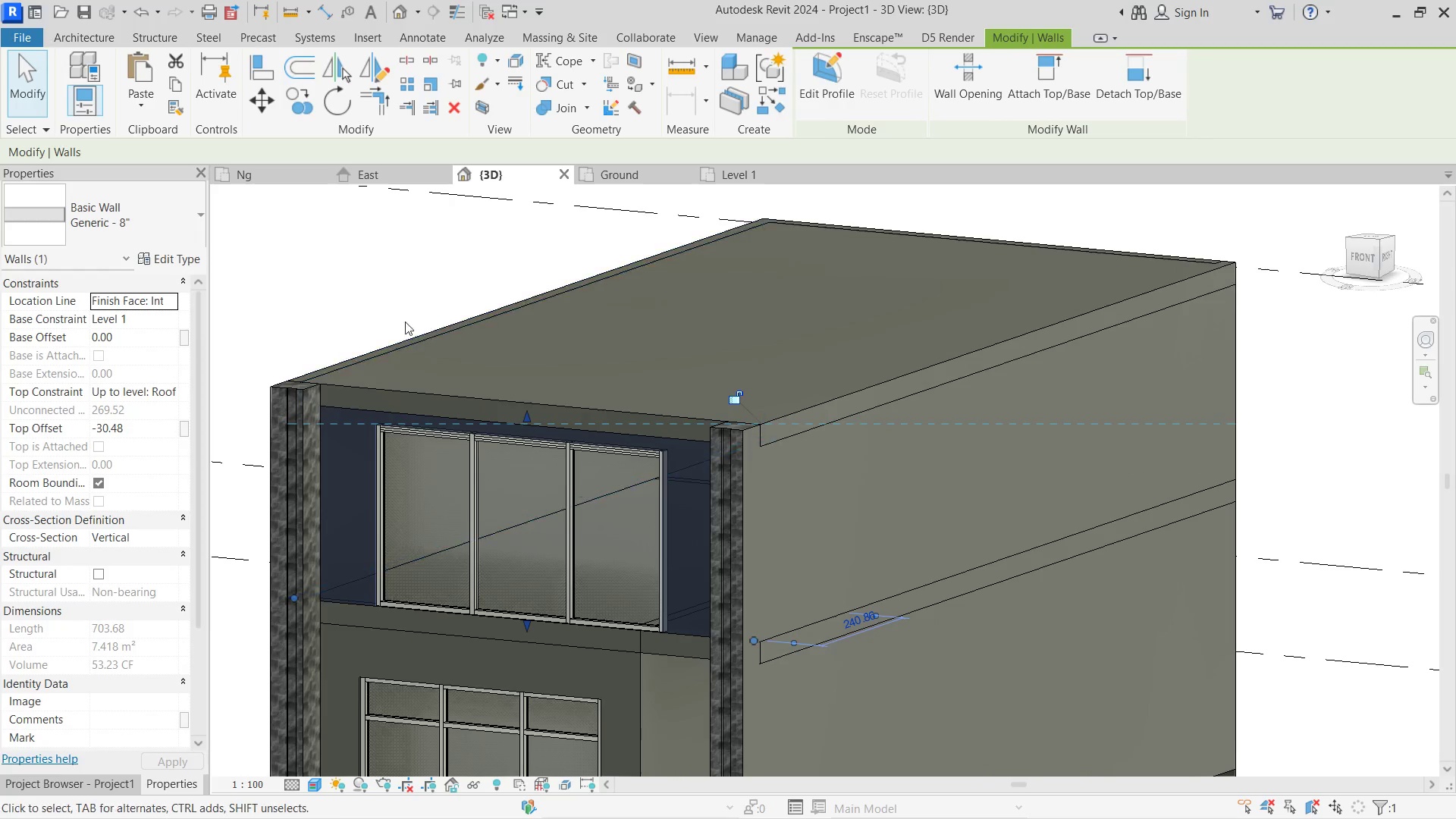 
scroll: coordinate [531, 402], scroll_direction: up, amount: 3.0
 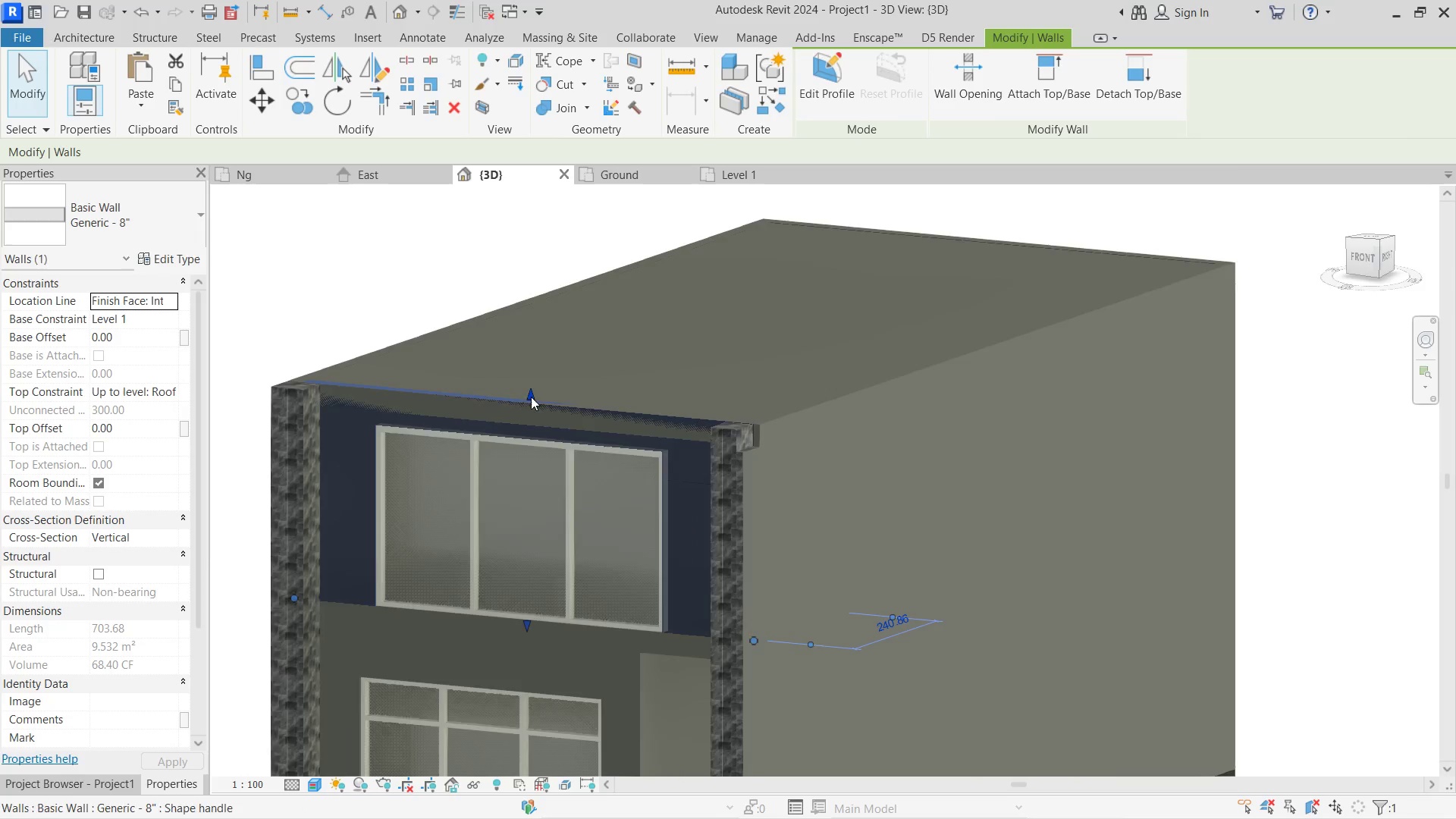 
left_click([400, 312])
 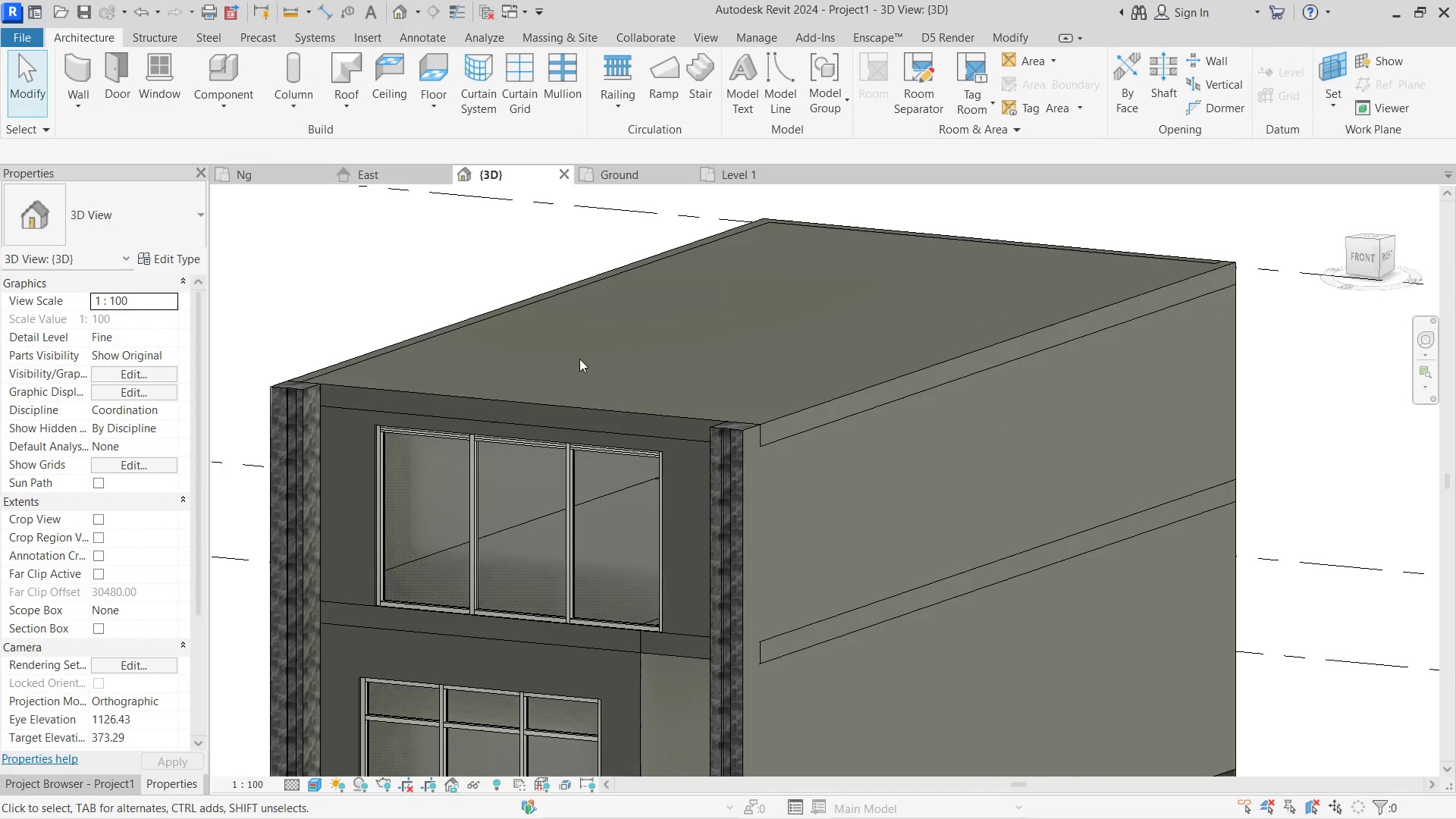 
hold_key(key=ShiftLeft, duration=0.52)
 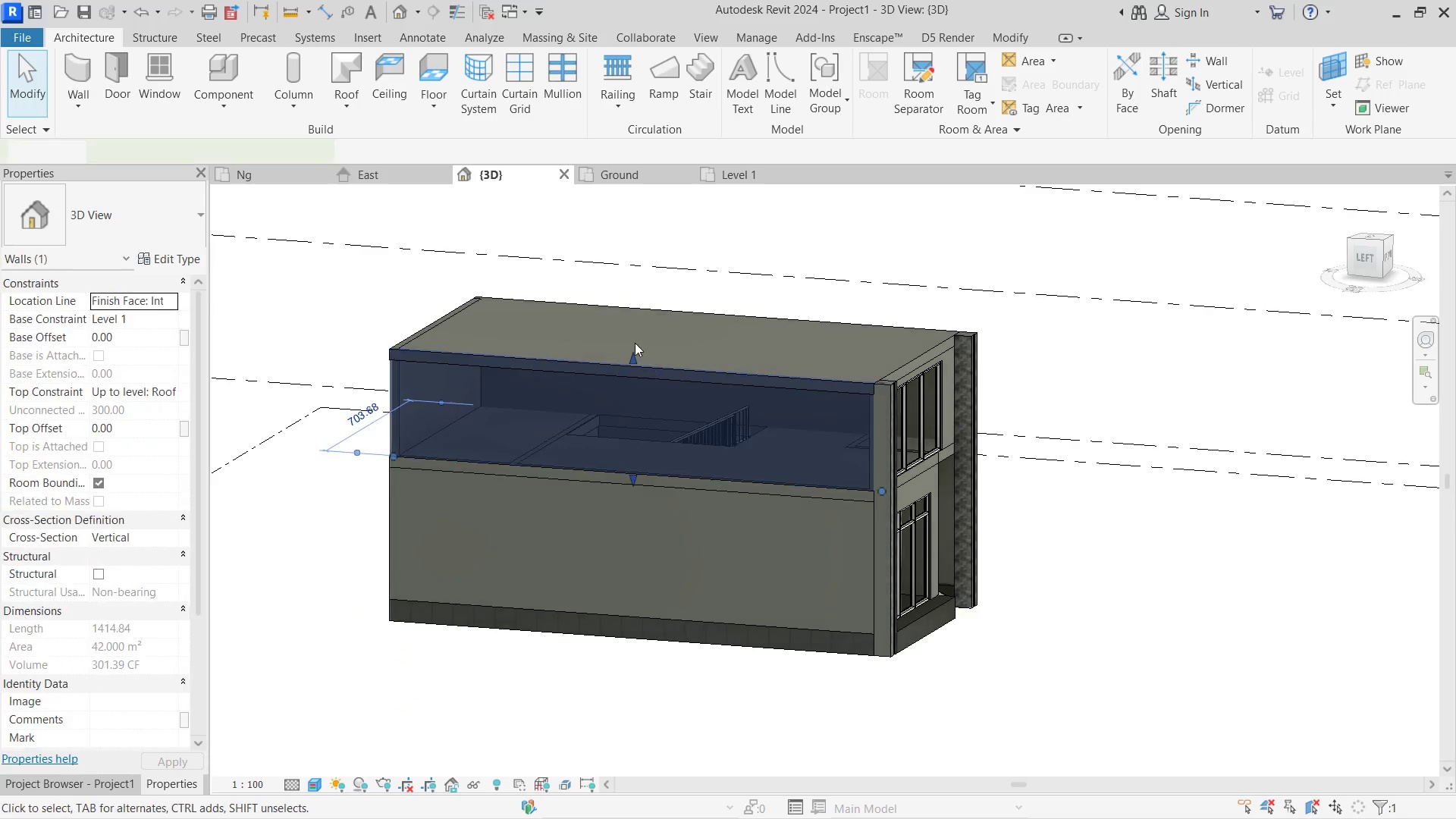 
scroll: coordinate [589, 359], scroll_direction: down, amount: 5.0
 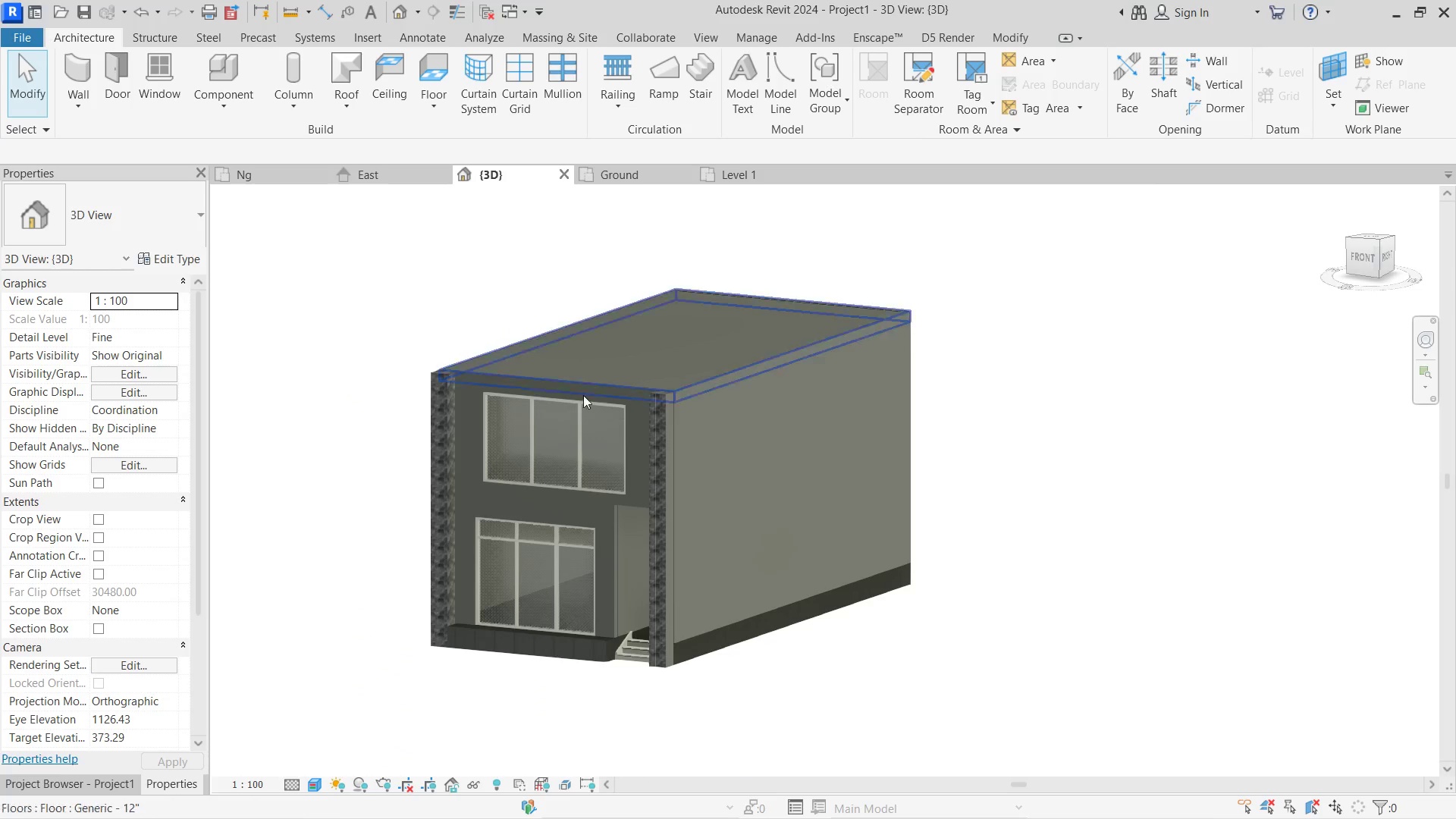 
left_click_drag(start_coordinate=[632, 362], to_coordinate=[631, 393])
 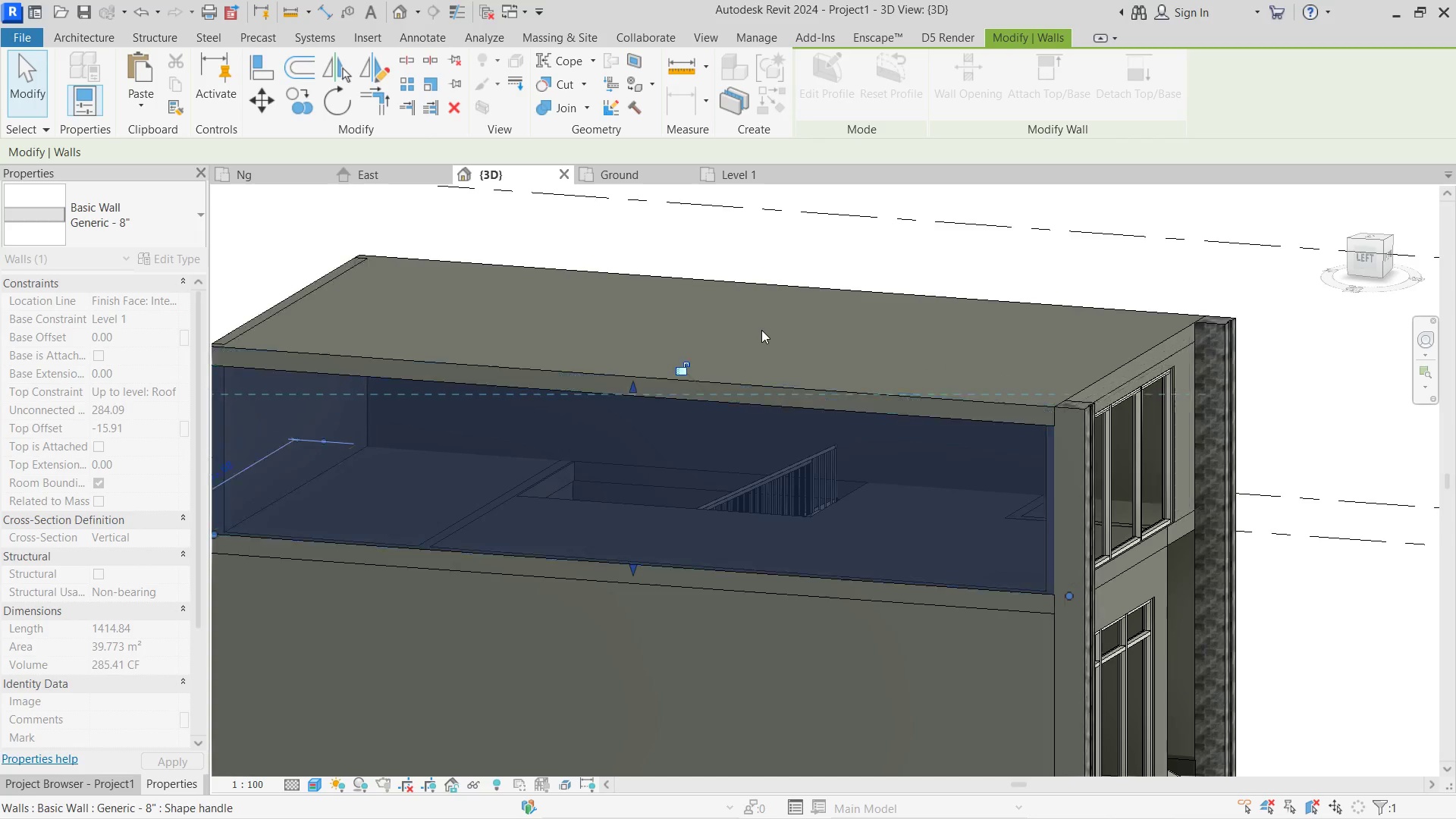 
scroll: coordinate [632, 353], scroll_direction: up, amount: 4.0
 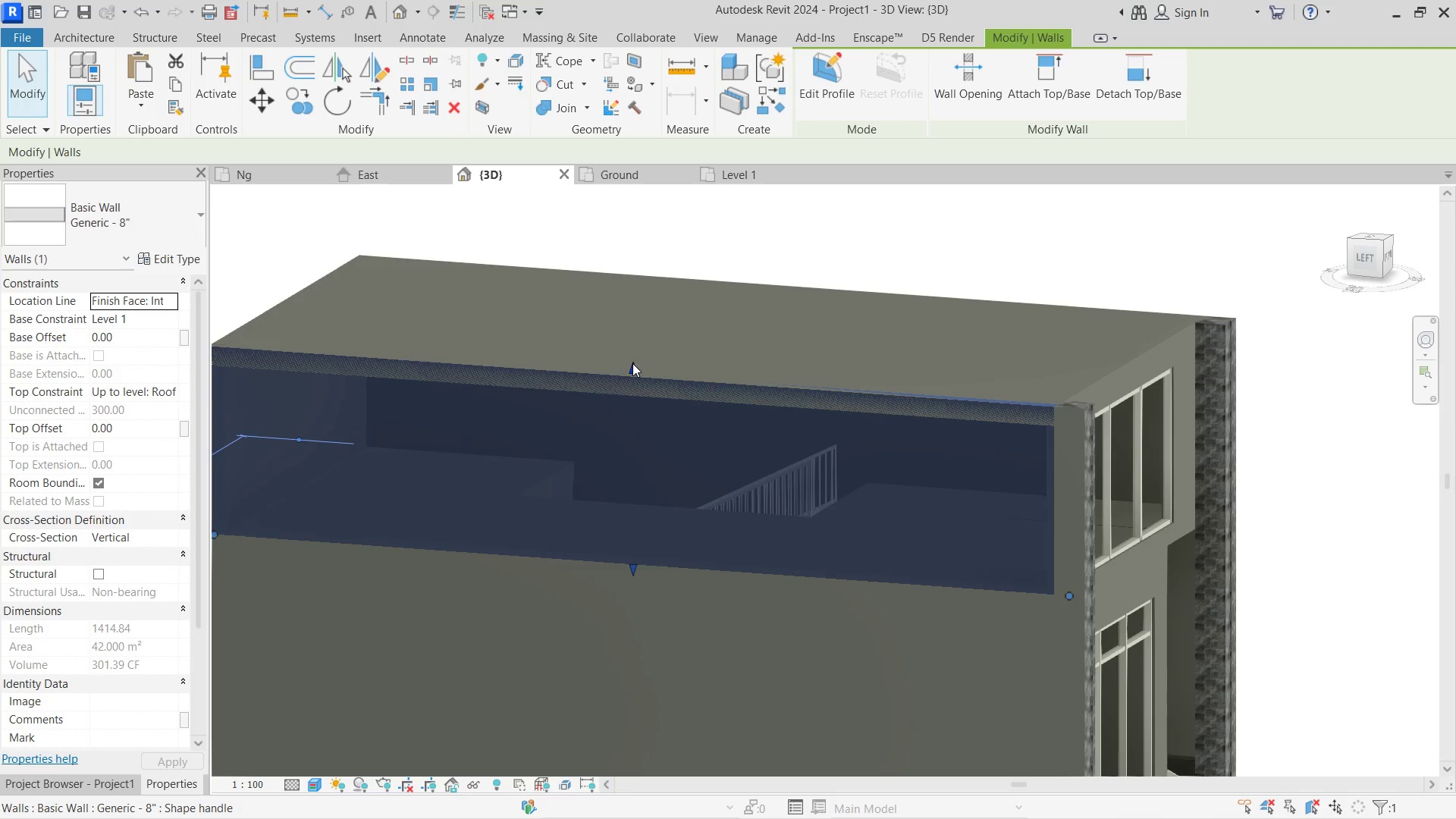 
hold_key(key=ShiftLeft, duration=0.53)
 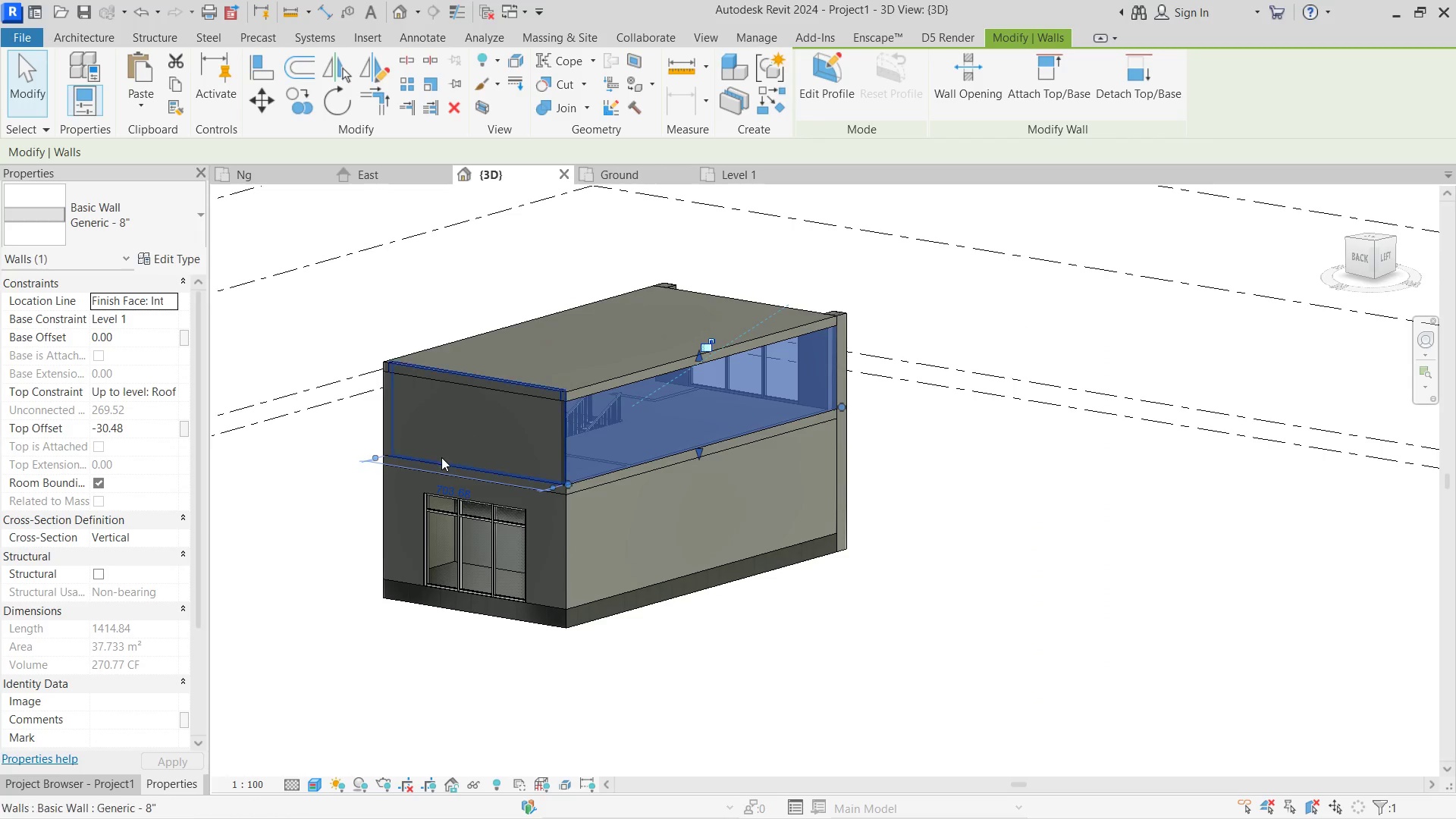 
scroll: coordinate [761, 330], scroll_direction: down, amount: 5.0
 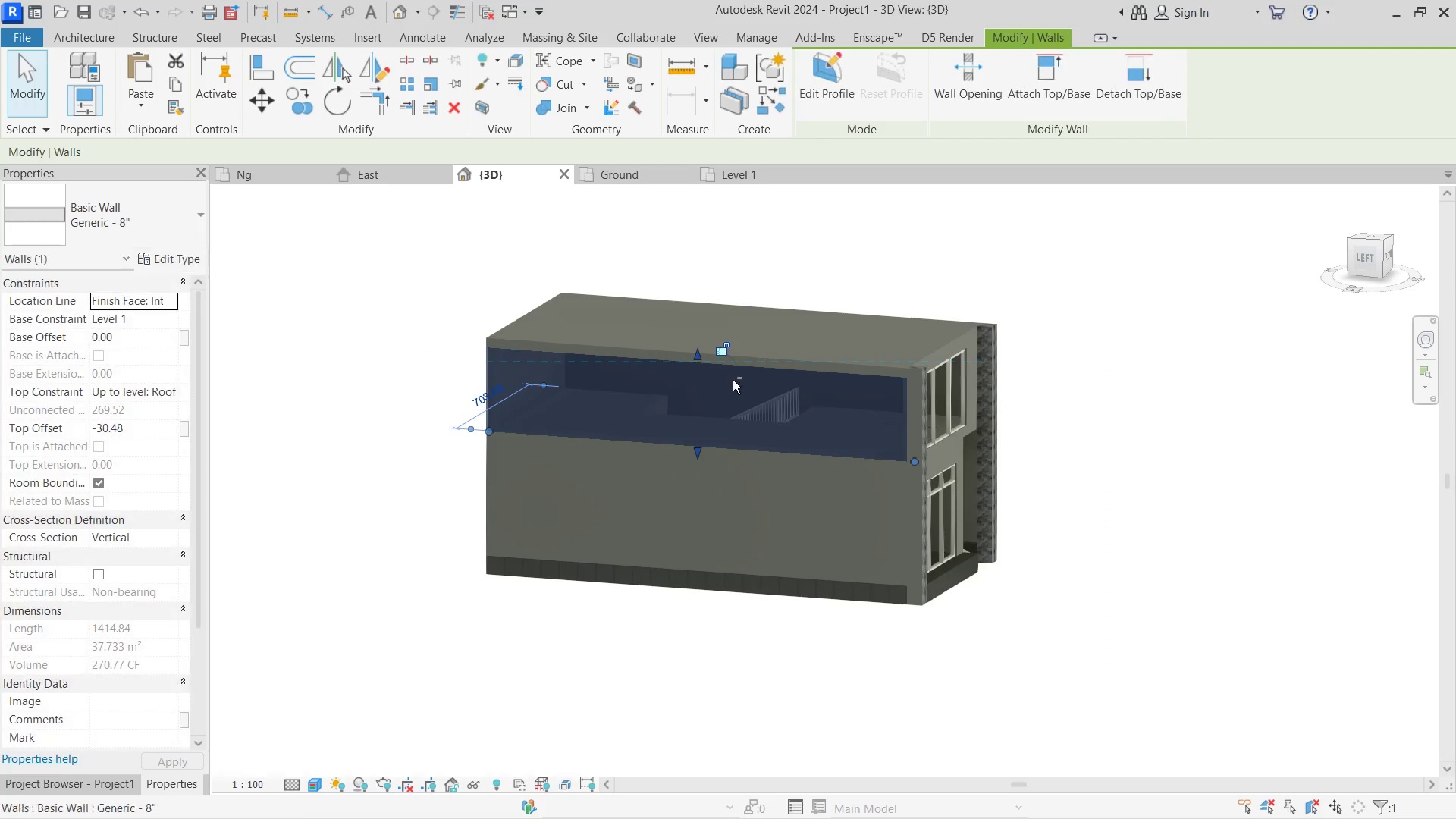 
left_click([441, 458])
 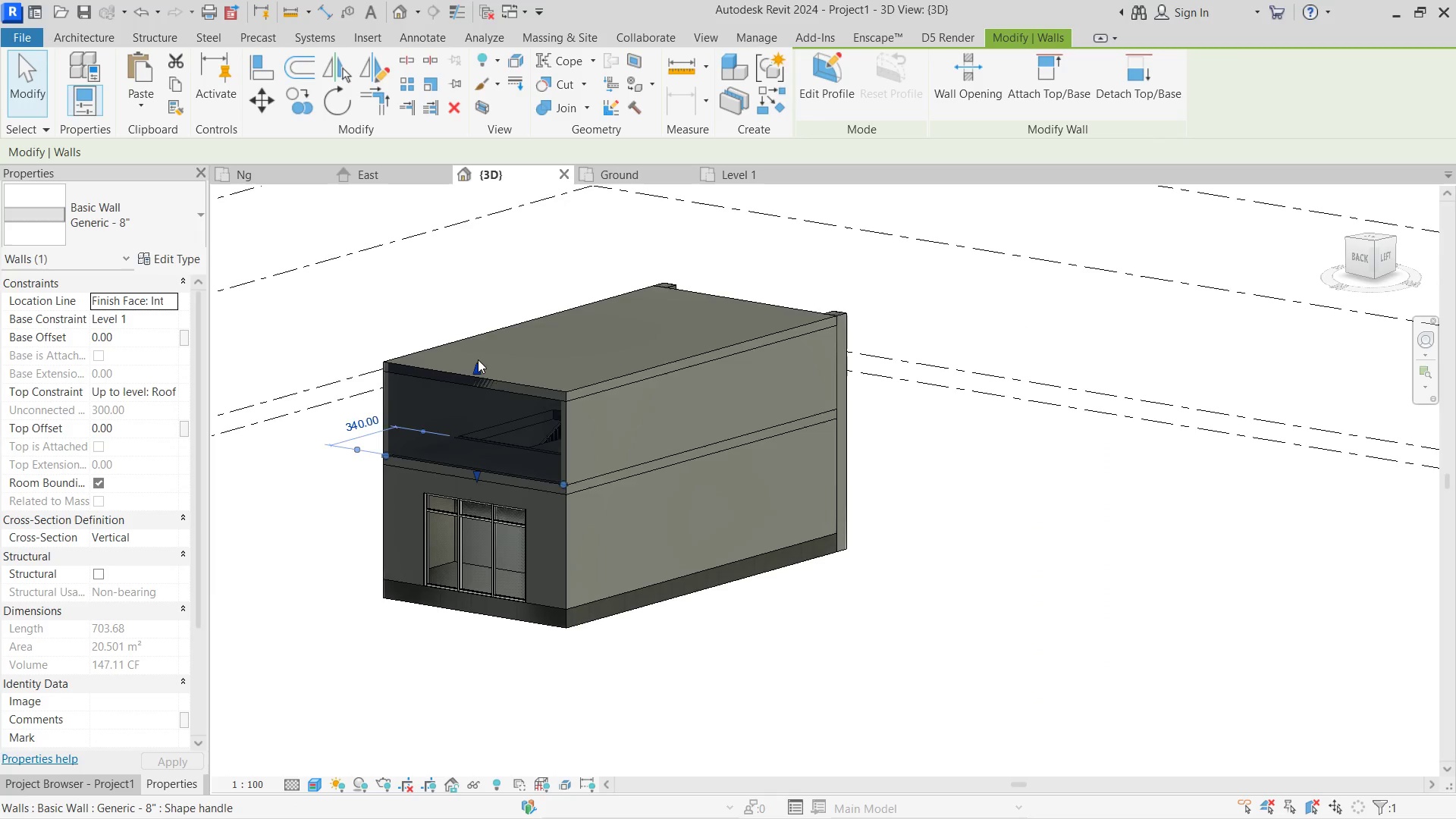 
left_click_drag(start_coordinate=[478, 377], to_coordinate=[476, 400])
 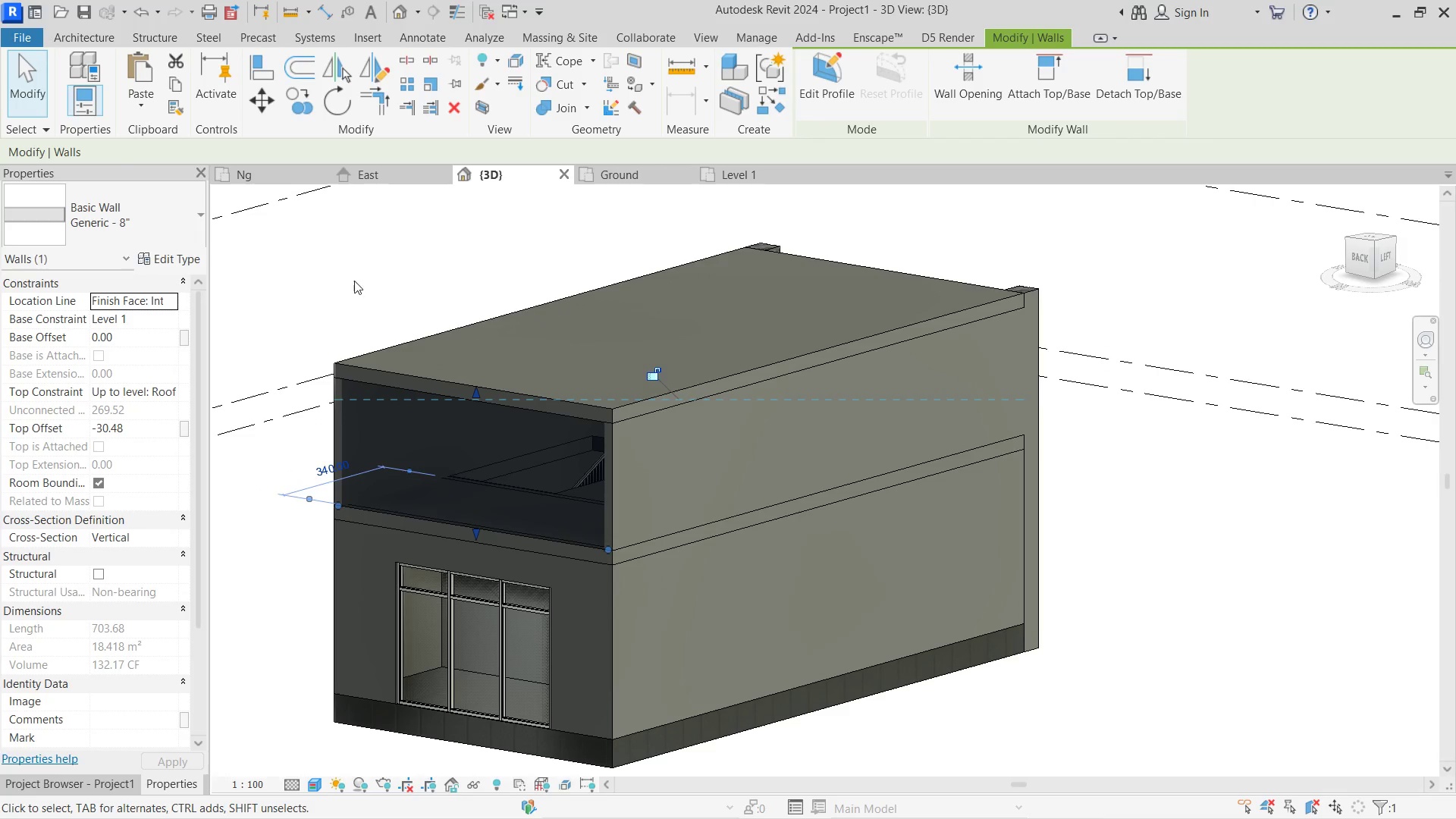 
scroll: coordinate [478, 359], scroll_direction: up, amount: 3.0
 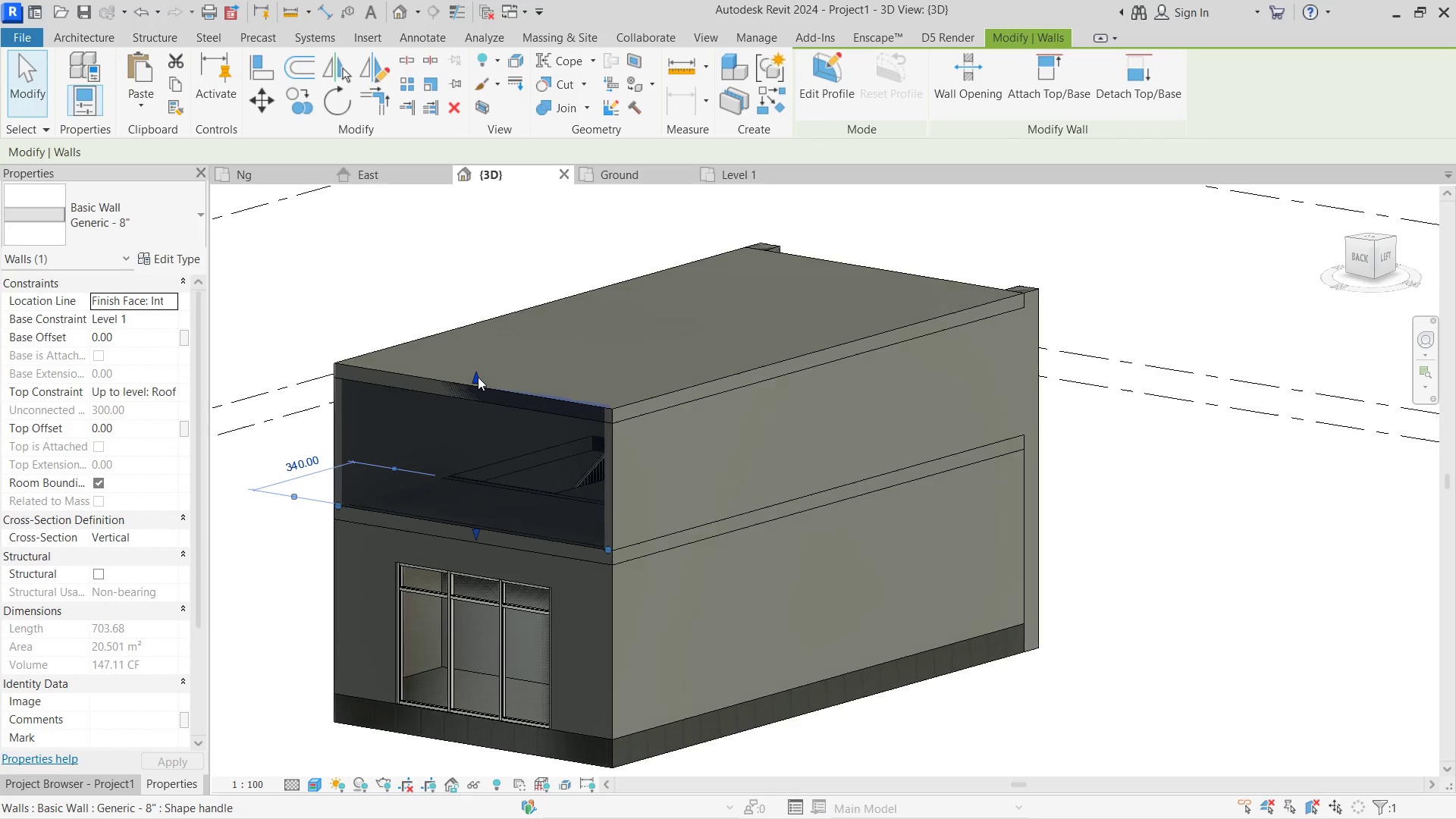 
left_click([354, 280])
 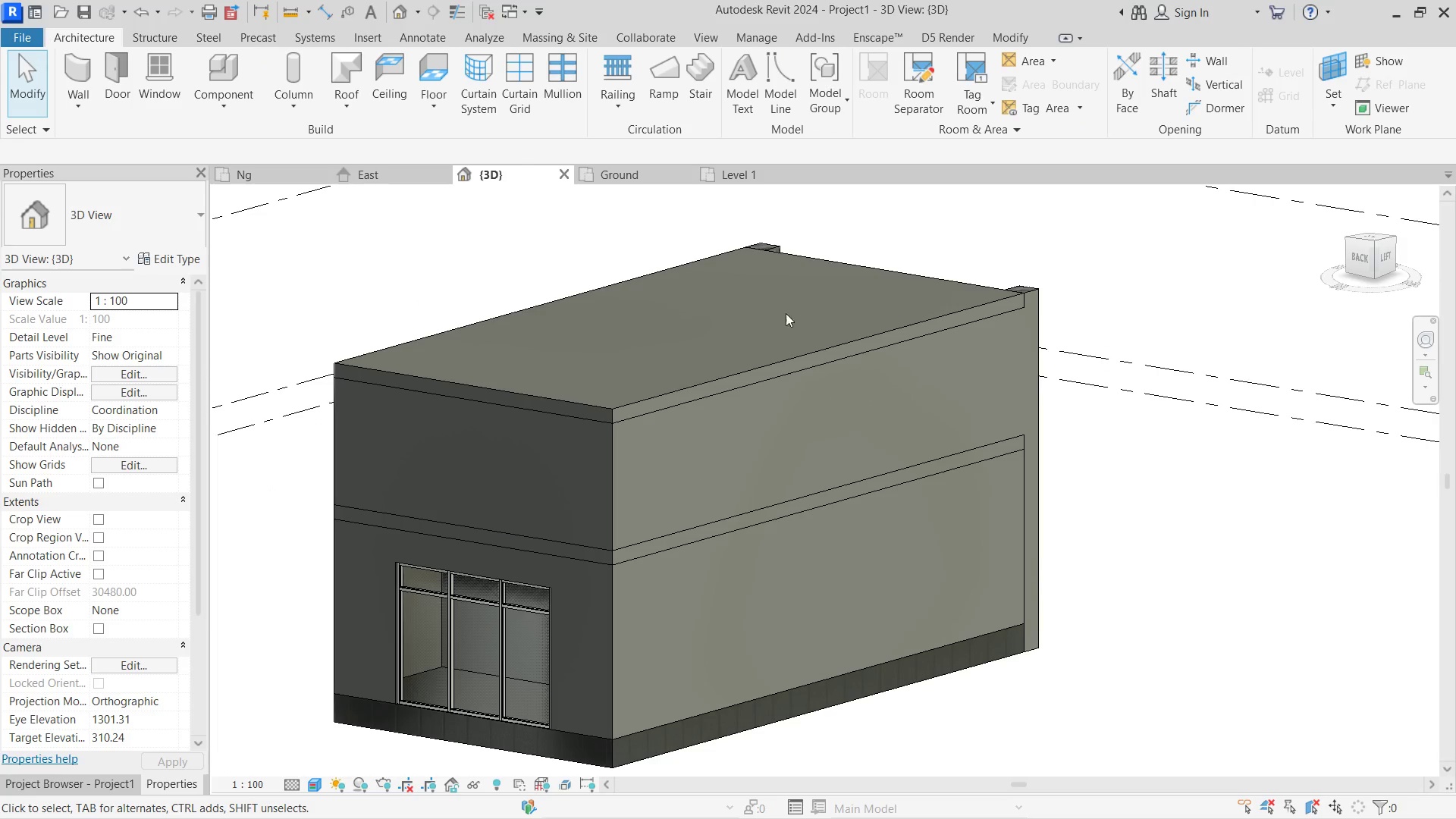 
hold_key(key=ShiftLeft, duration=0.64)
 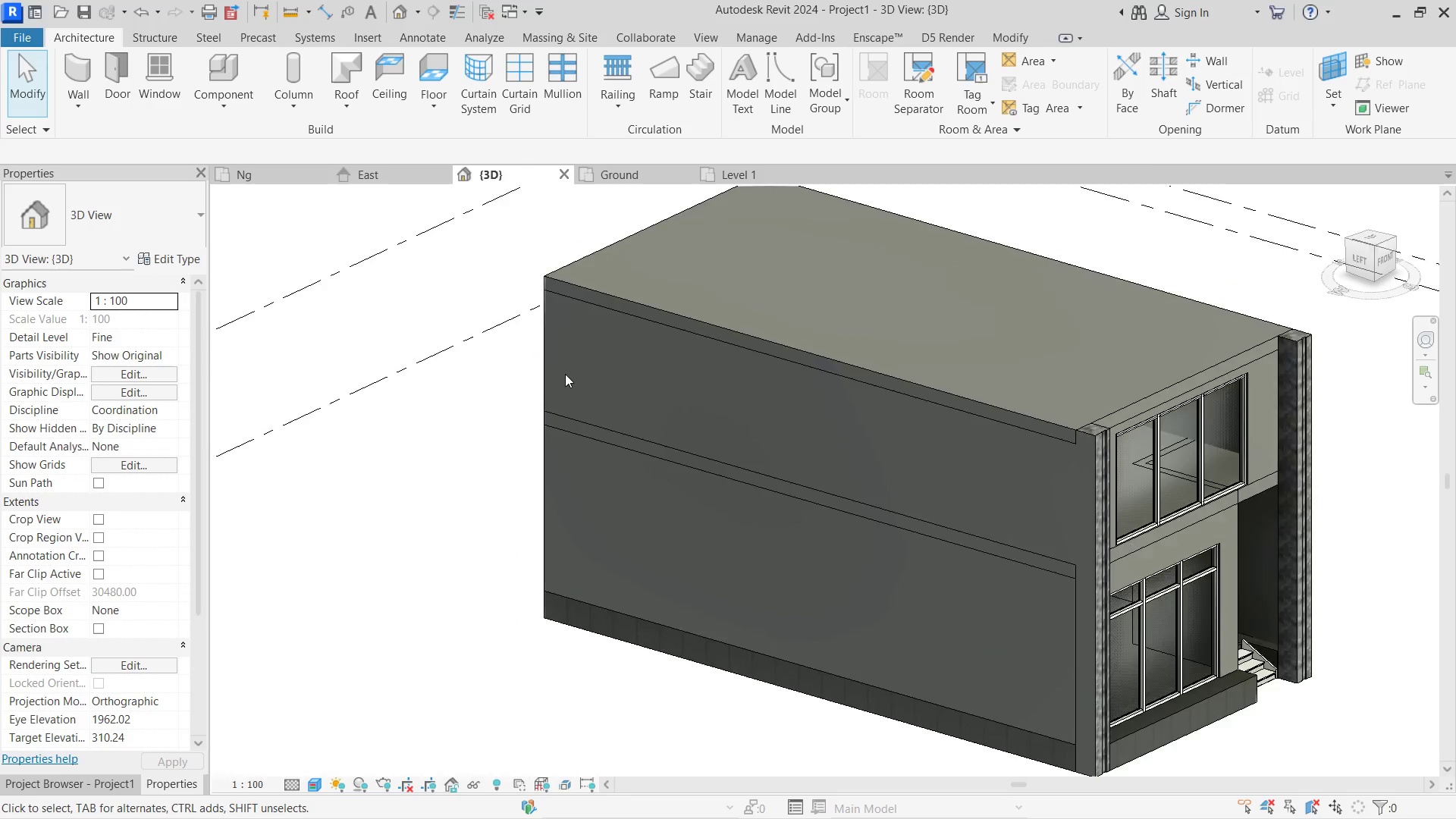 
hold_key(key=ShiftLeft, duration=0.36)
double_click([721, 388])
 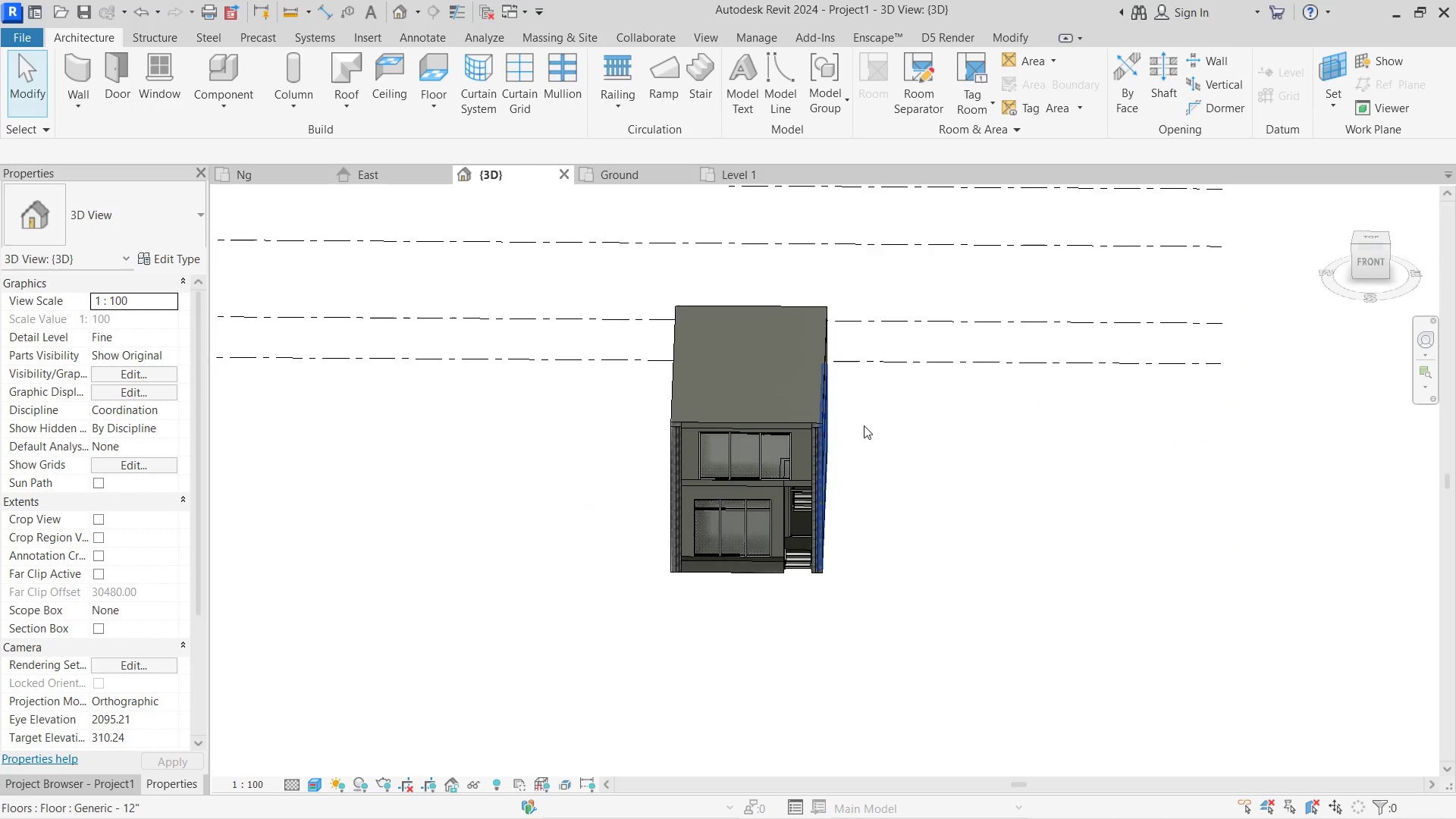 
scroll: coordinate [573, 372], scroll_direction: down, amount: 6.0
 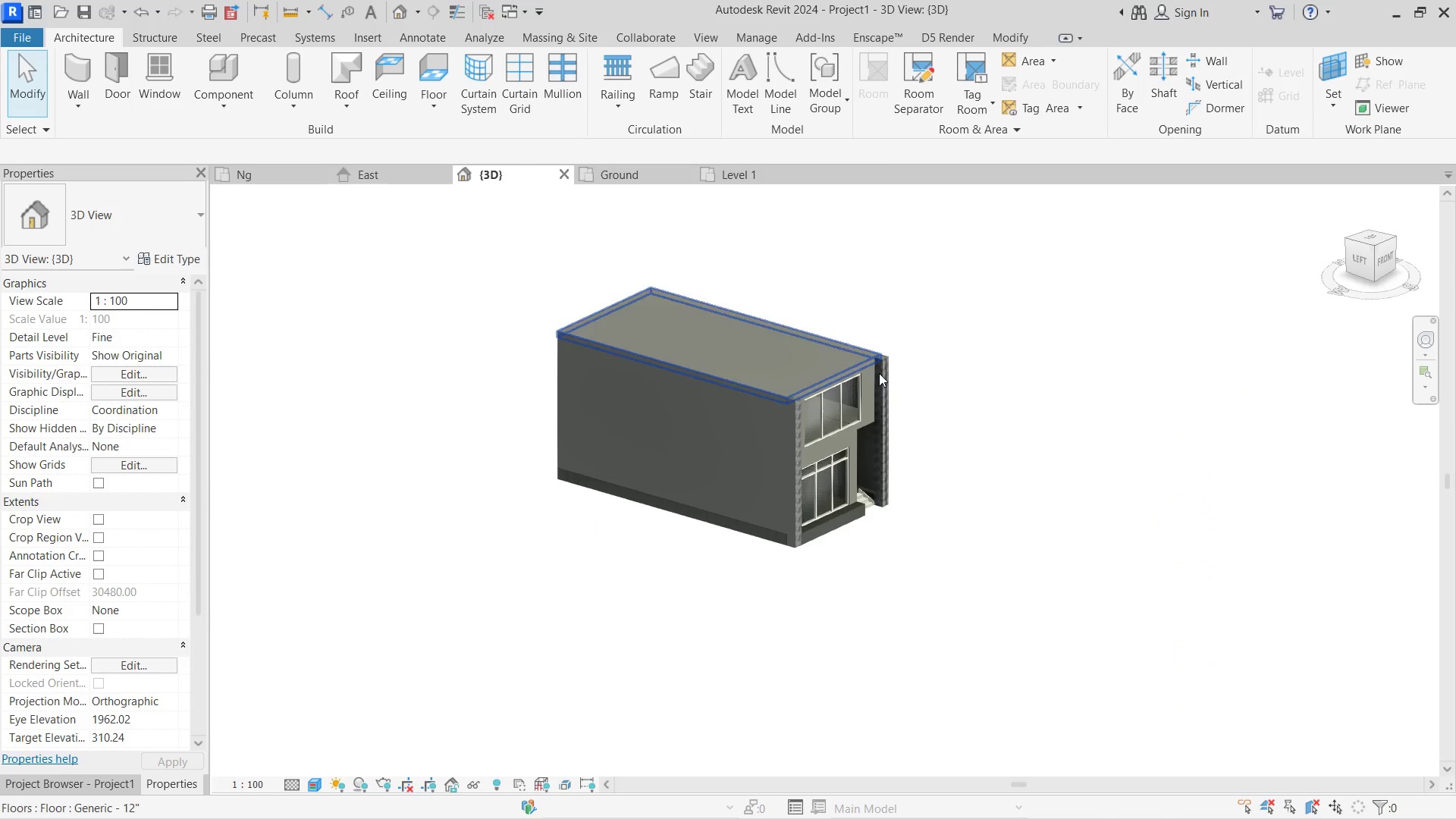 
scroll: coordinate [891, 434], scroll_direction: up, amount: 3.0
 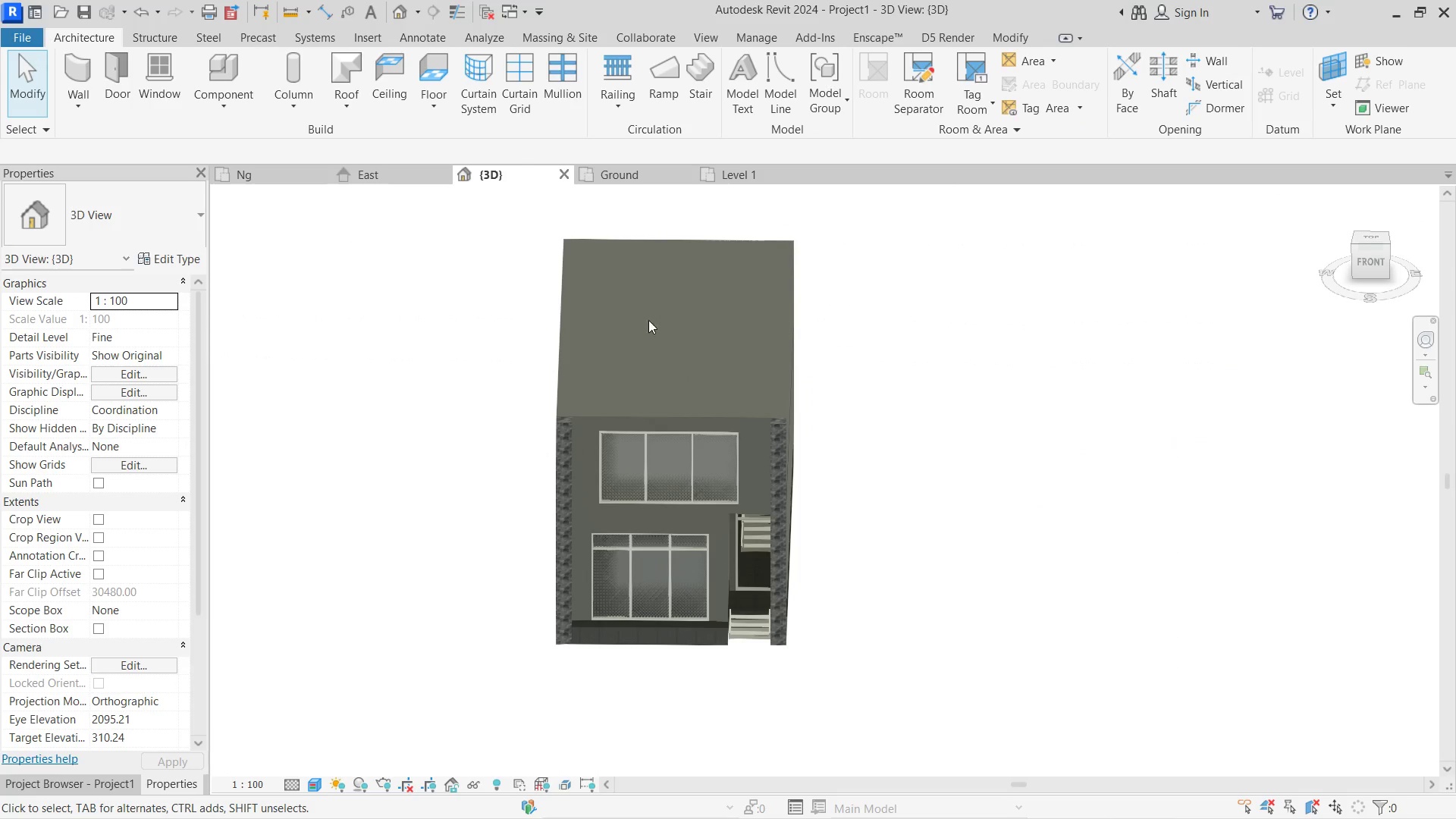 
left_click([733, 177])
 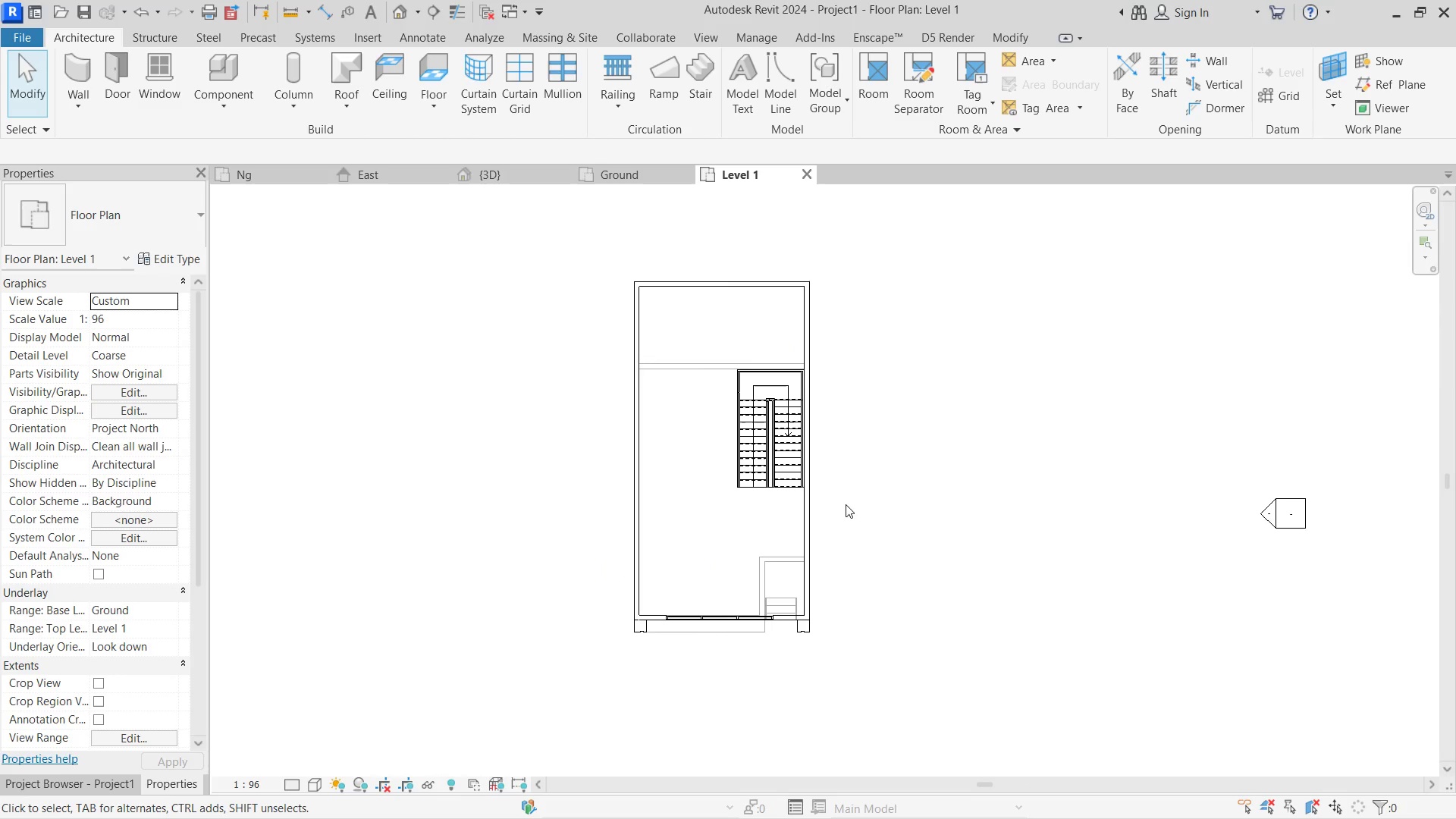 
scroll: coordinate [855, 510], scroll_direction: up, amount: 1.0
 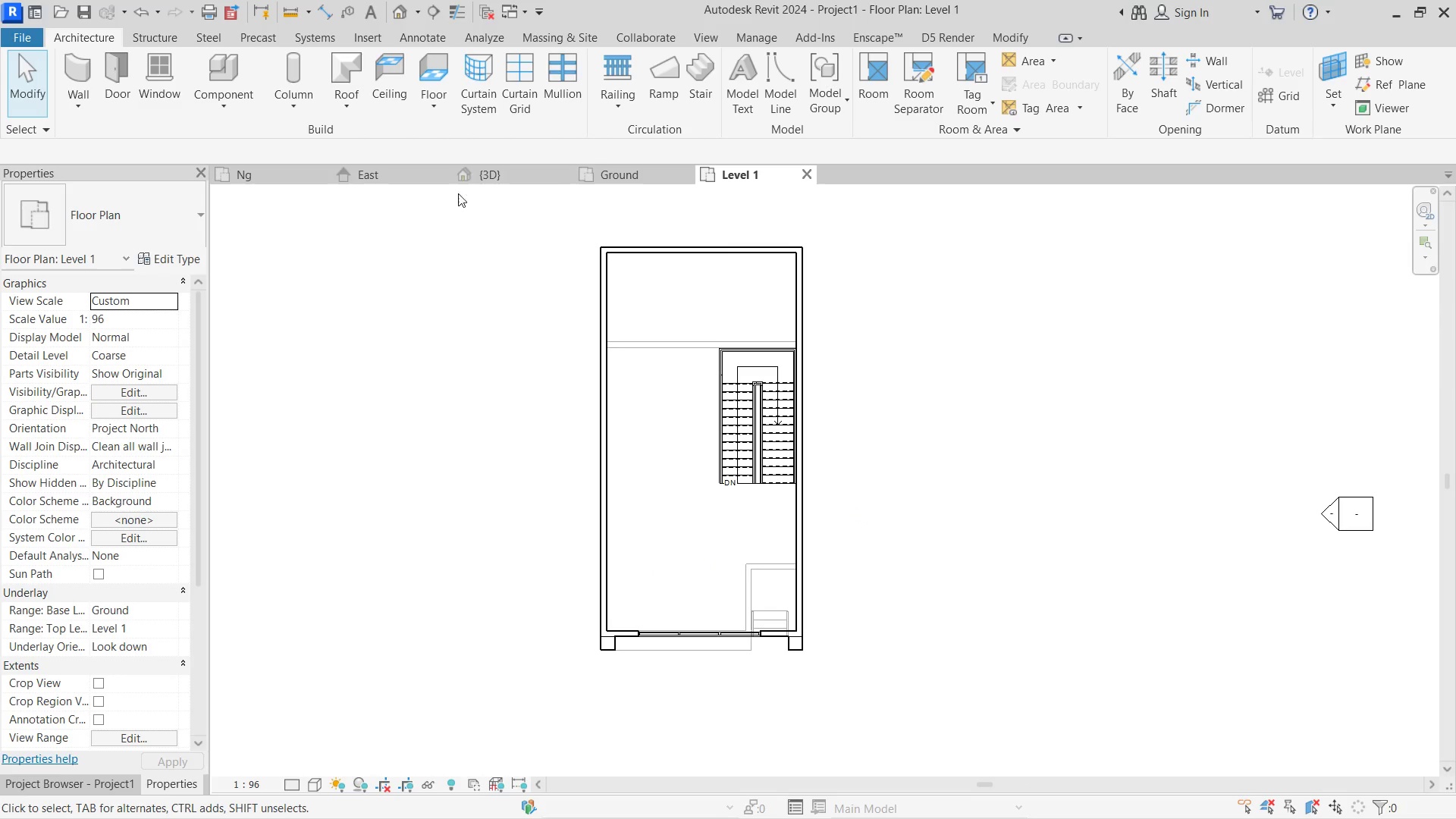 
left_click([459, 173])
 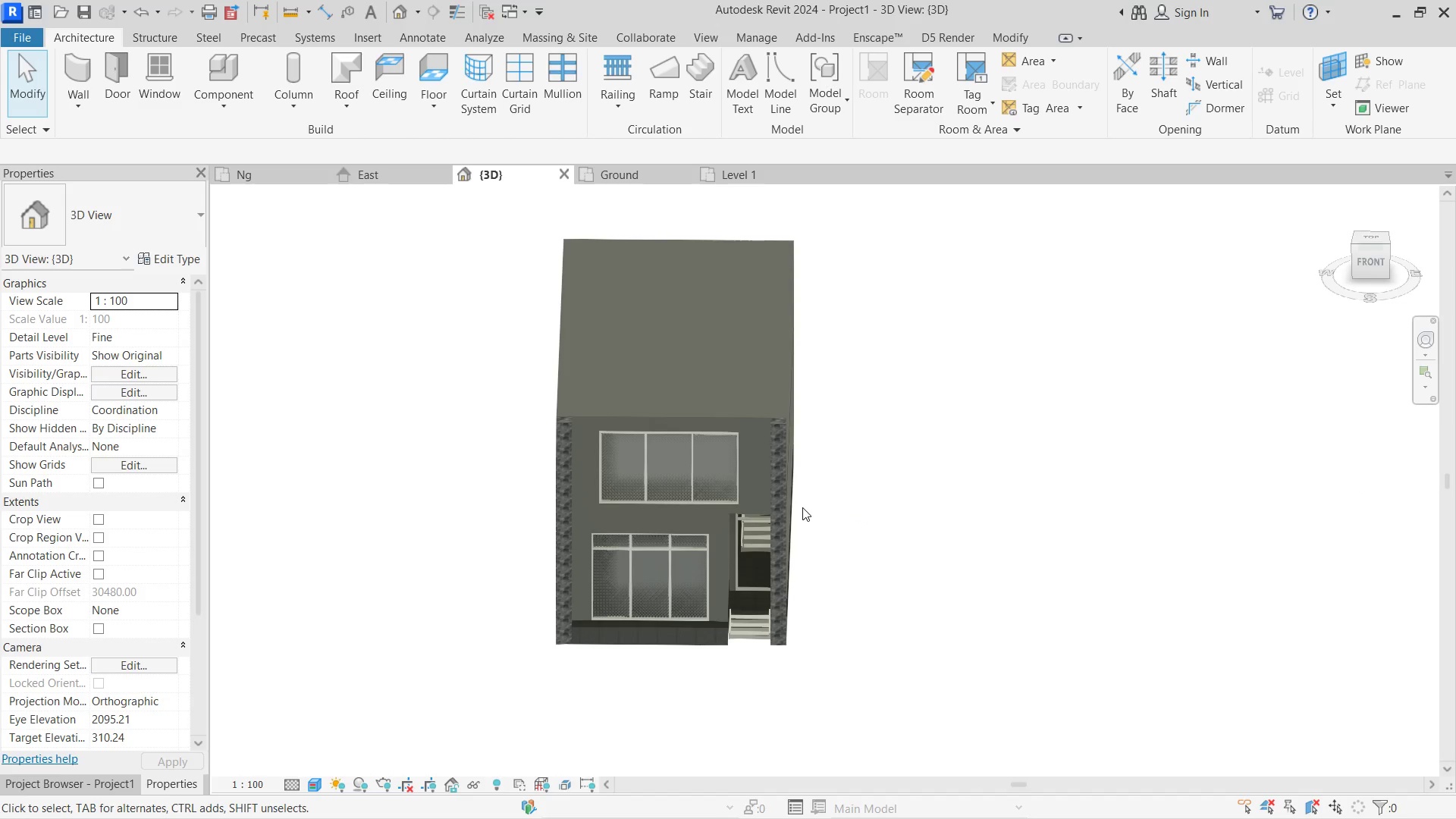 
hold_key(key=ShiftLeft, duration=0.52)
 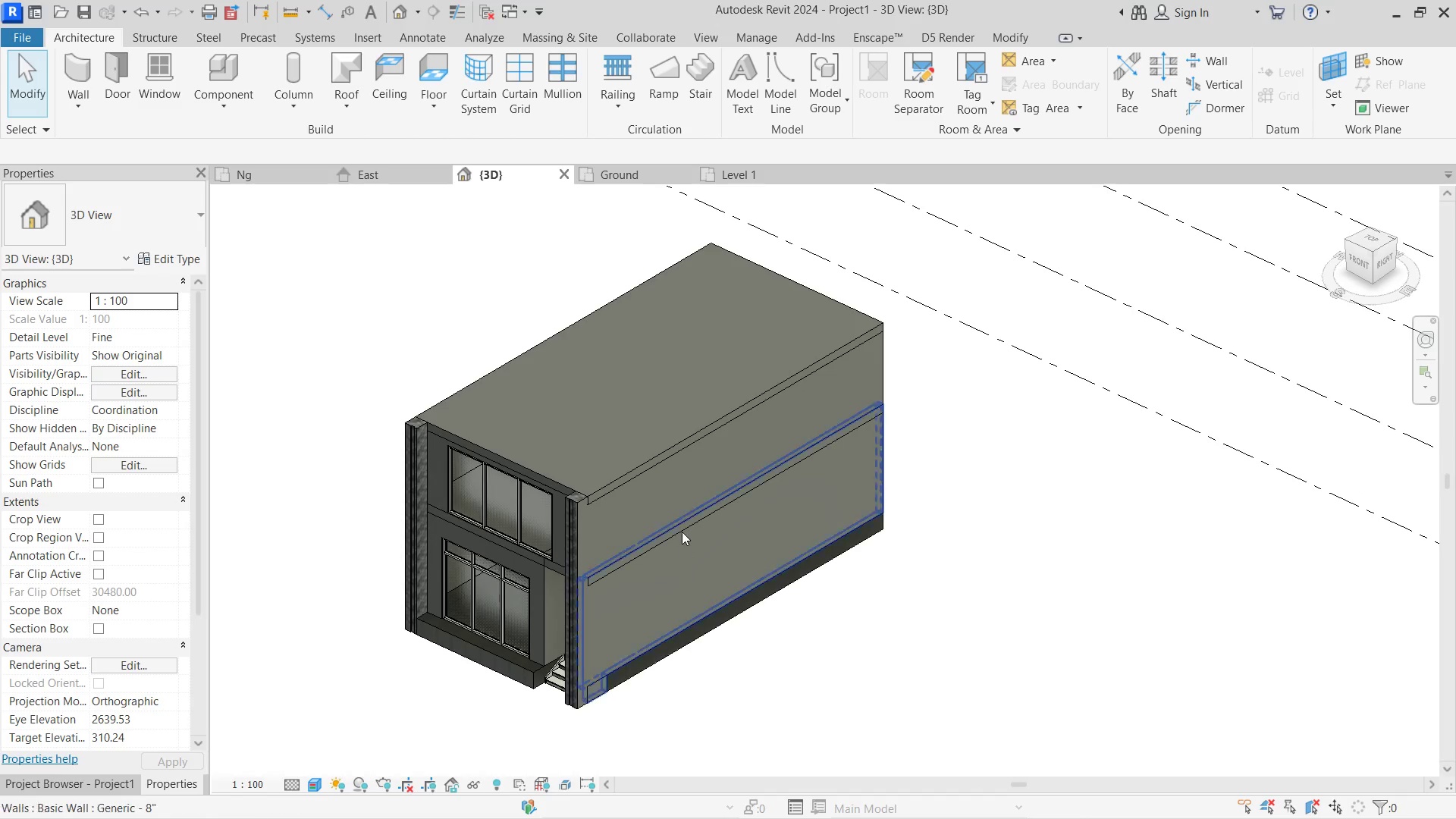 
scroll: coordinate [682, 532], scroll_direction: down, amount: 4.0
 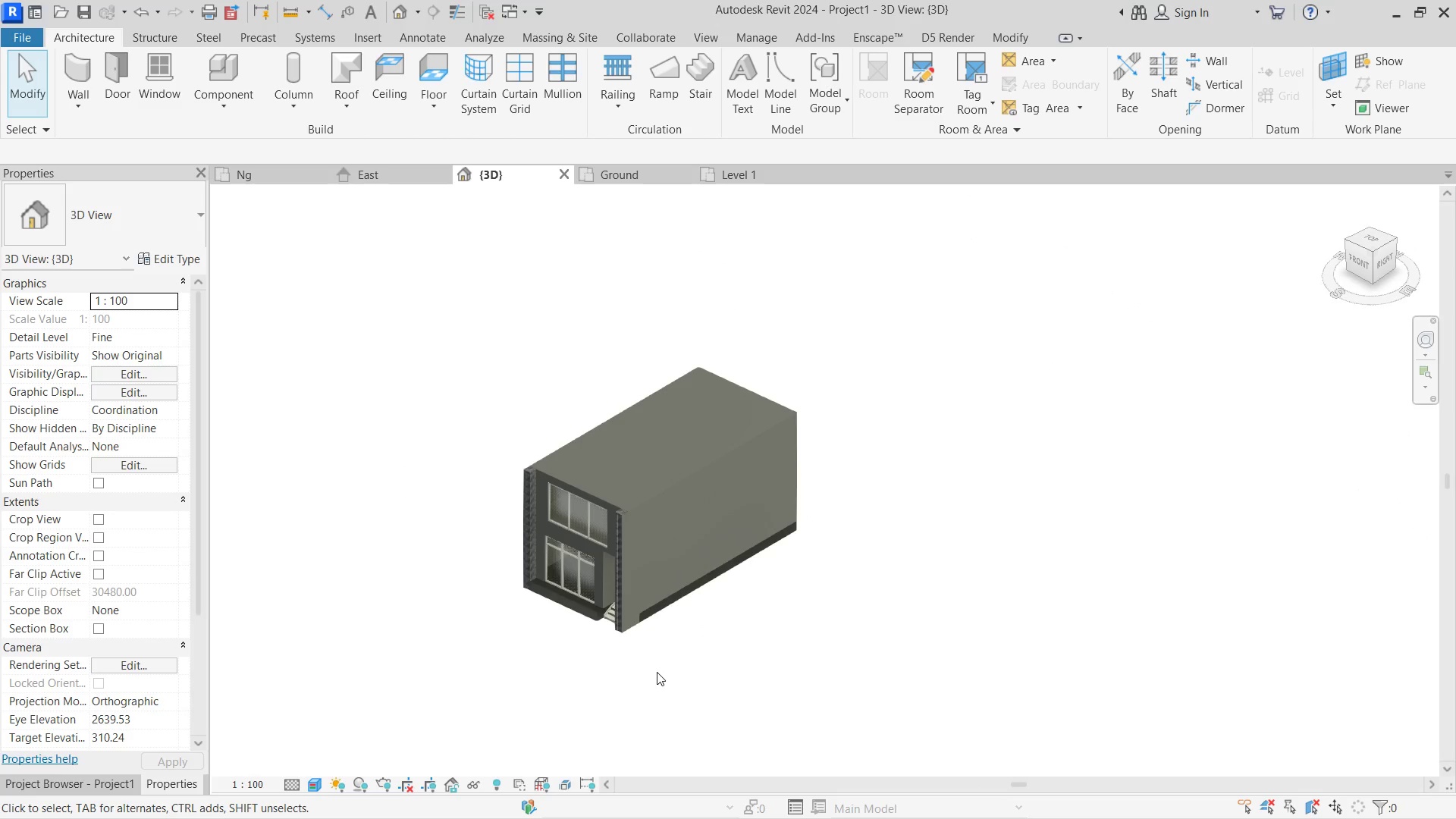 
hold_key(key=ShiftLeft, duration=0.48)
 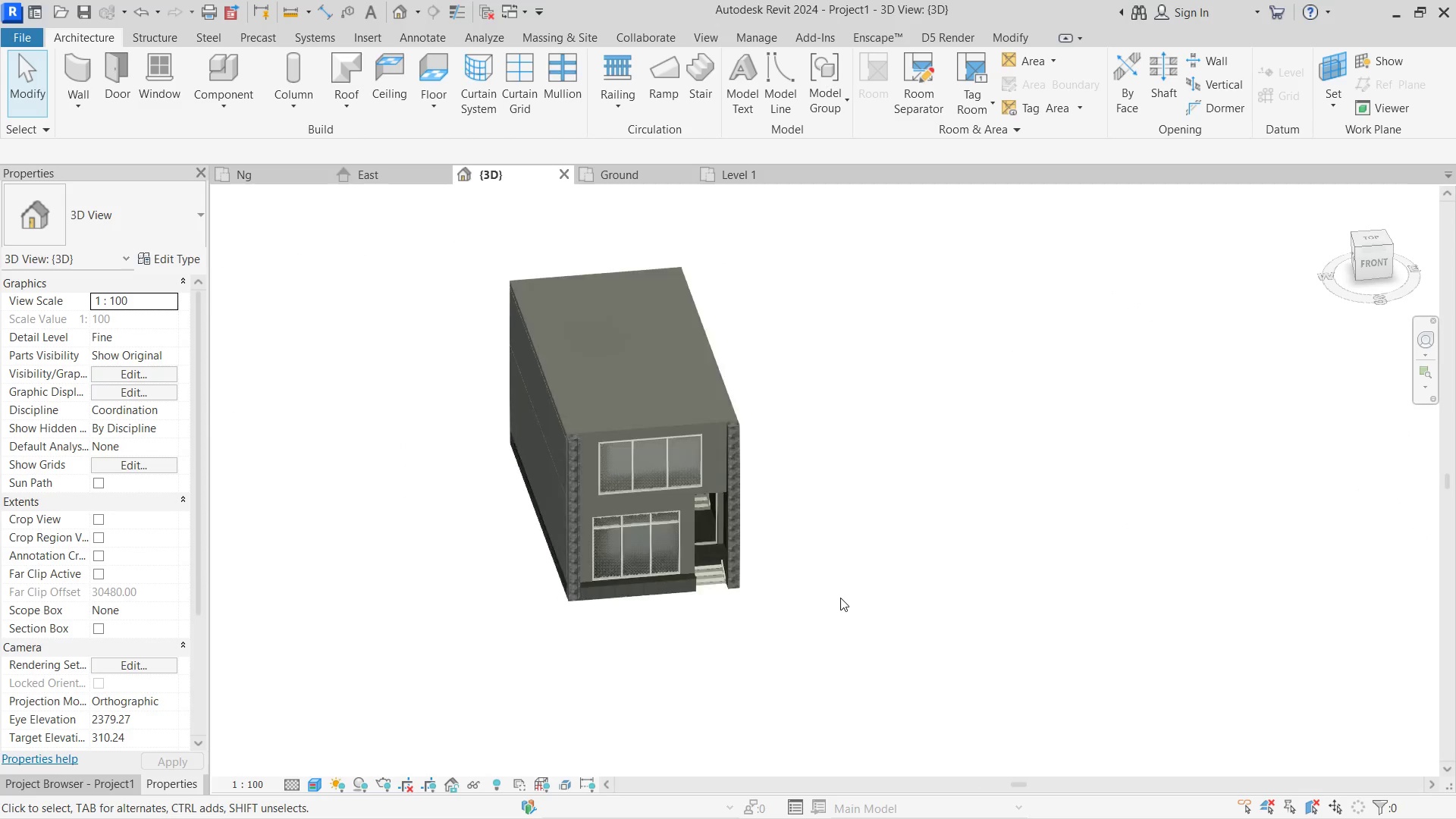 
hold_key(key=ShiftLeft, duration=0.61)
 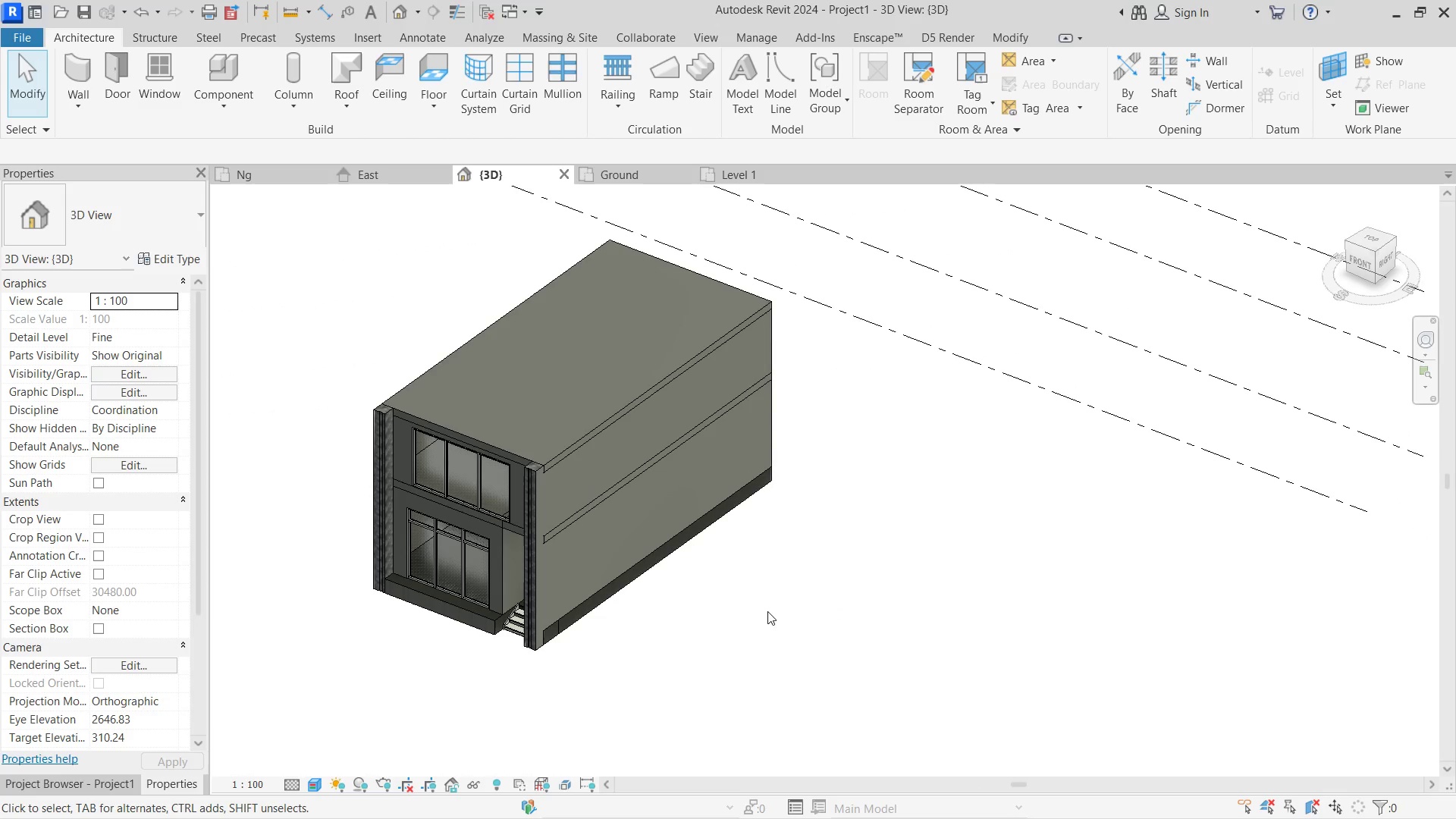 
scroll: coordinate [840, 598], scroll_direction: up, amount: 3.0
 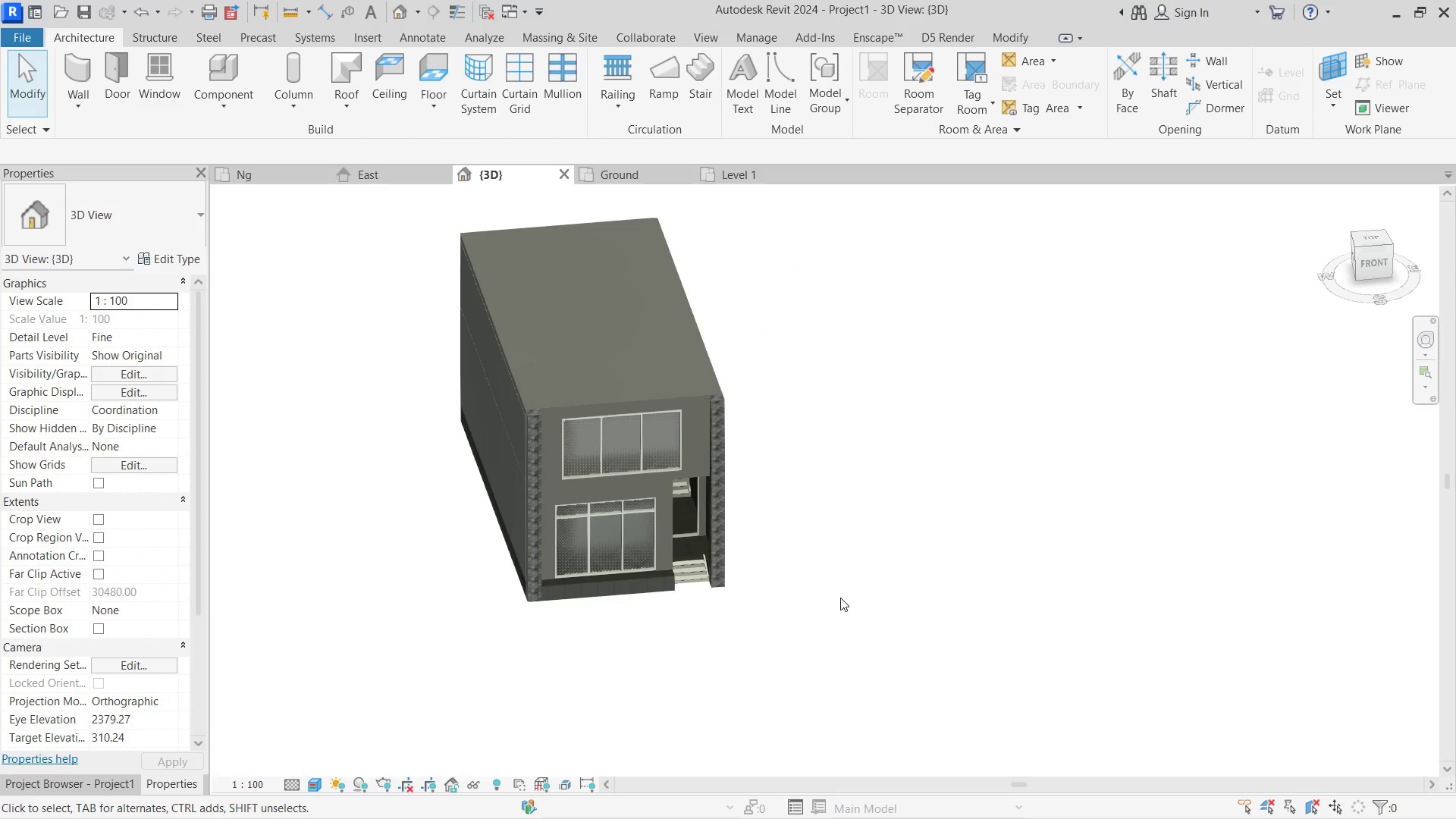 
left_click([736, 186])
 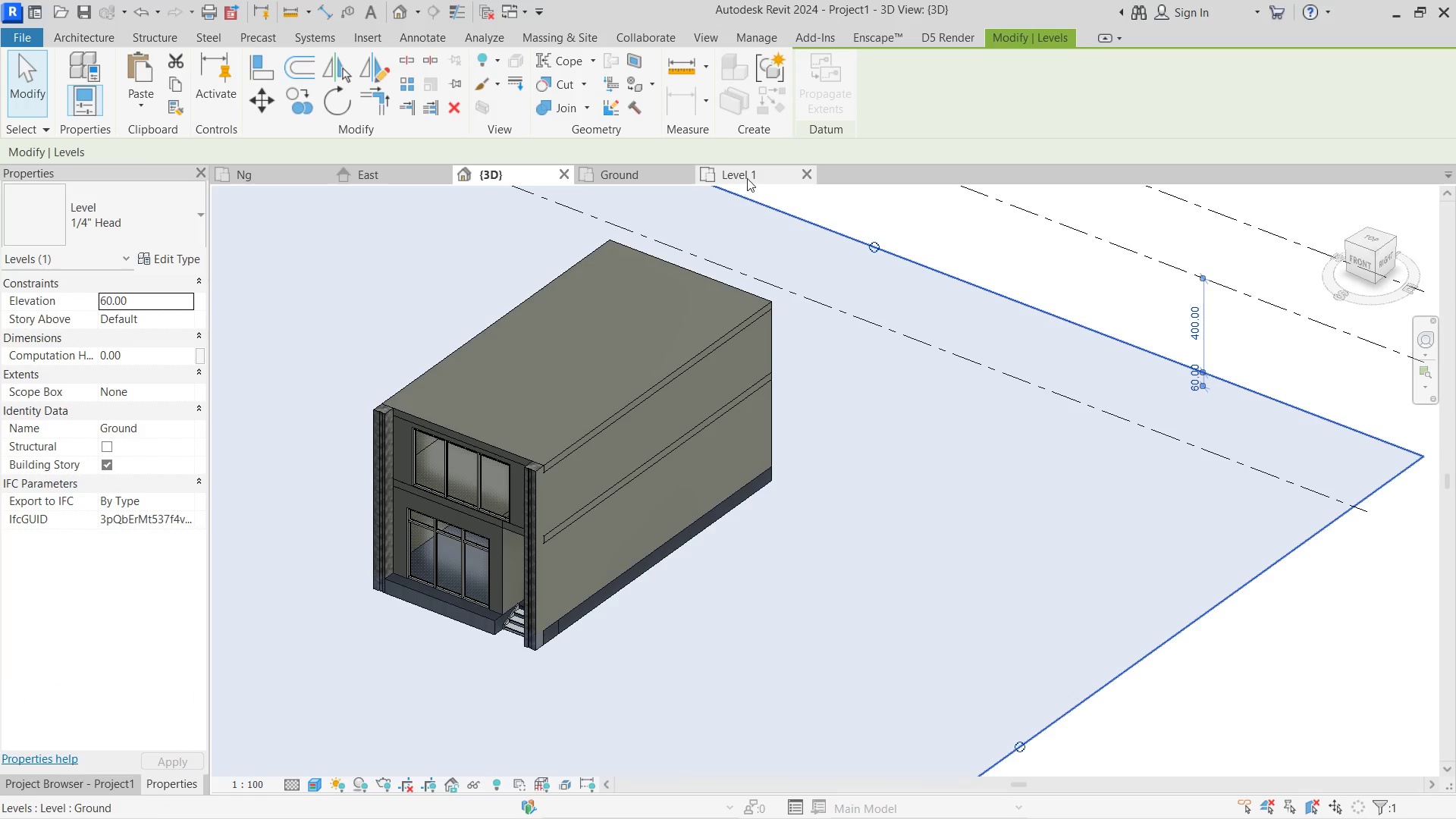 
left_click([751, 177])
 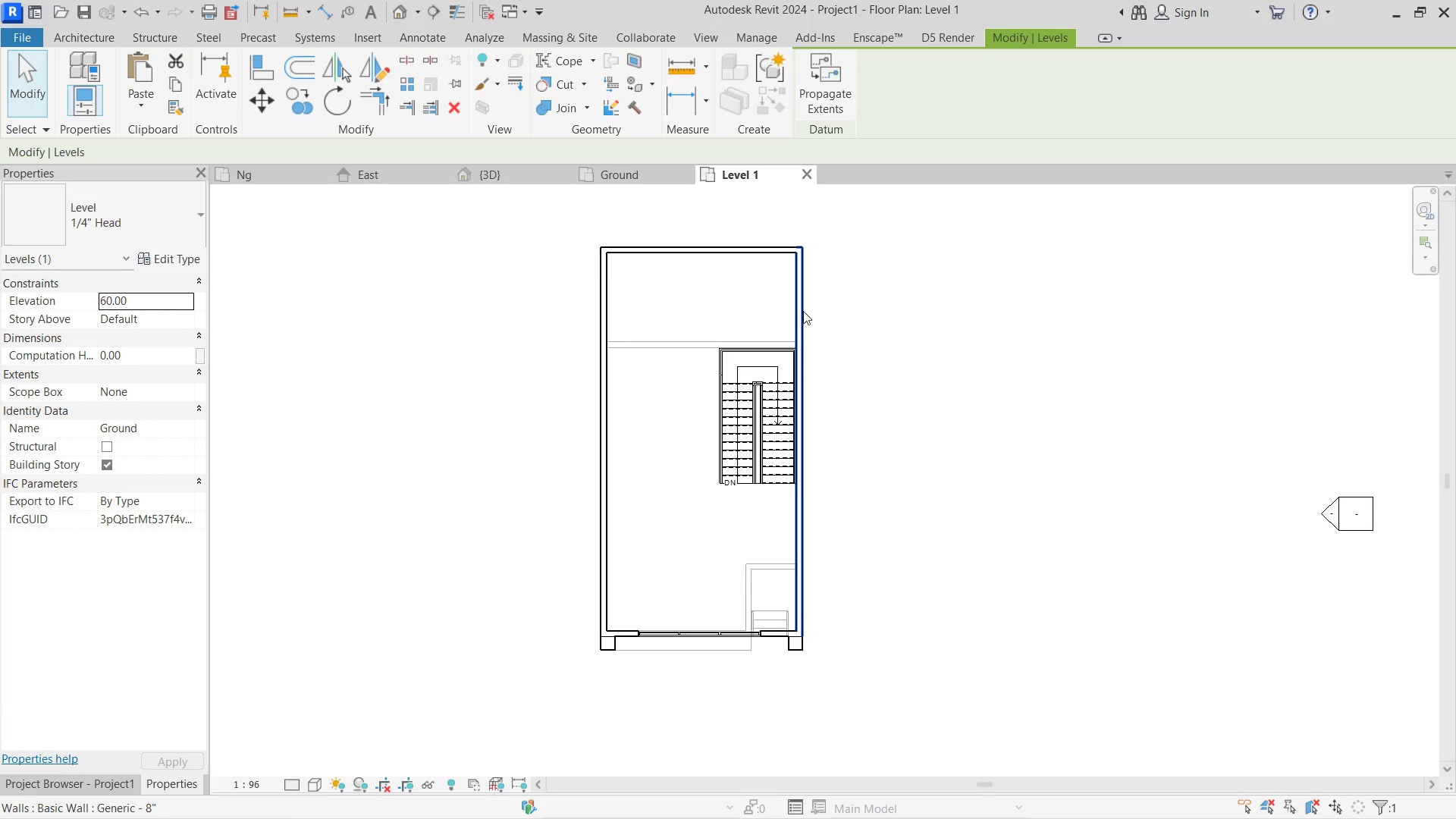 
double_click([760, 252])
 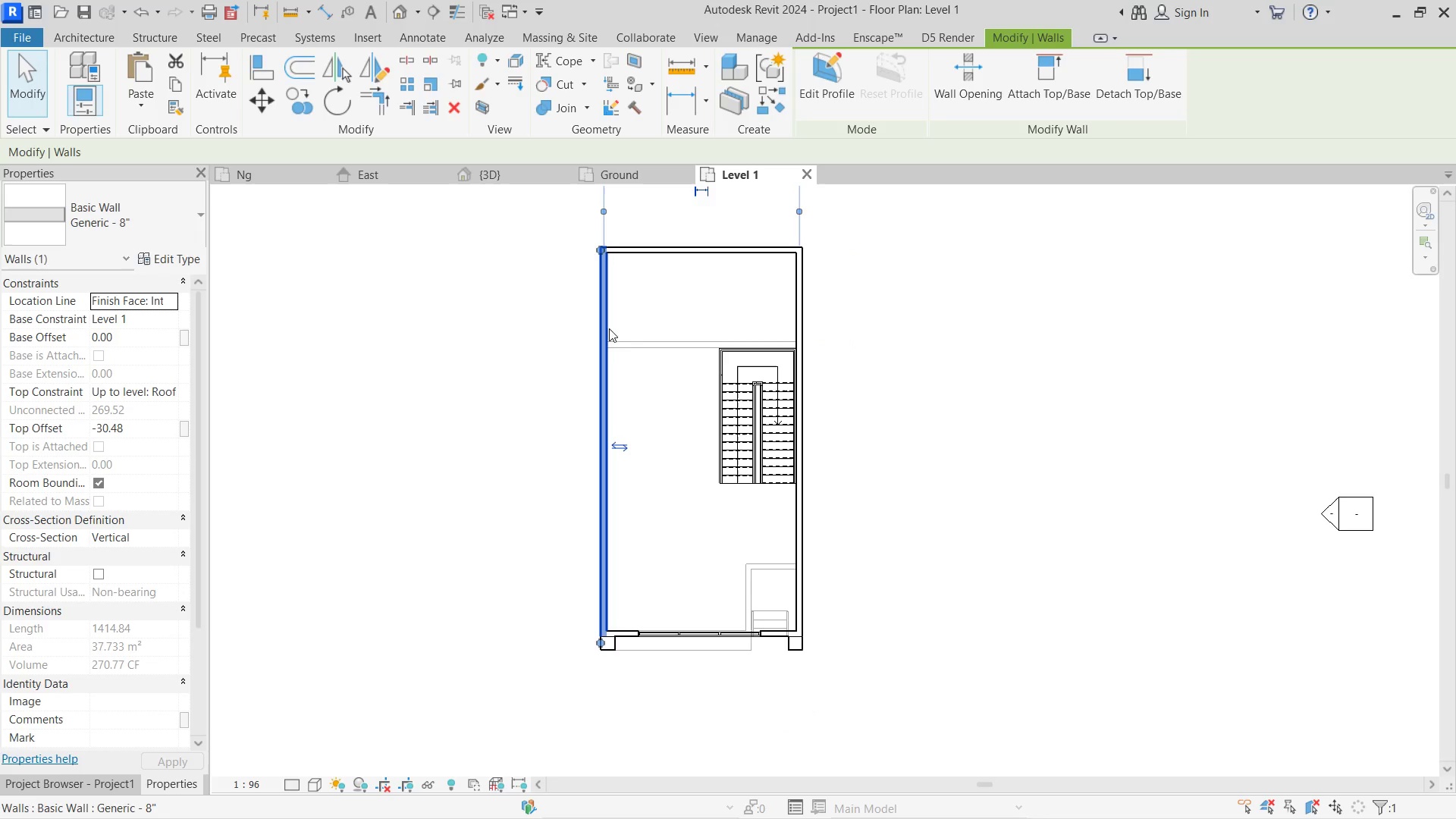 
double_click([708, 306])
 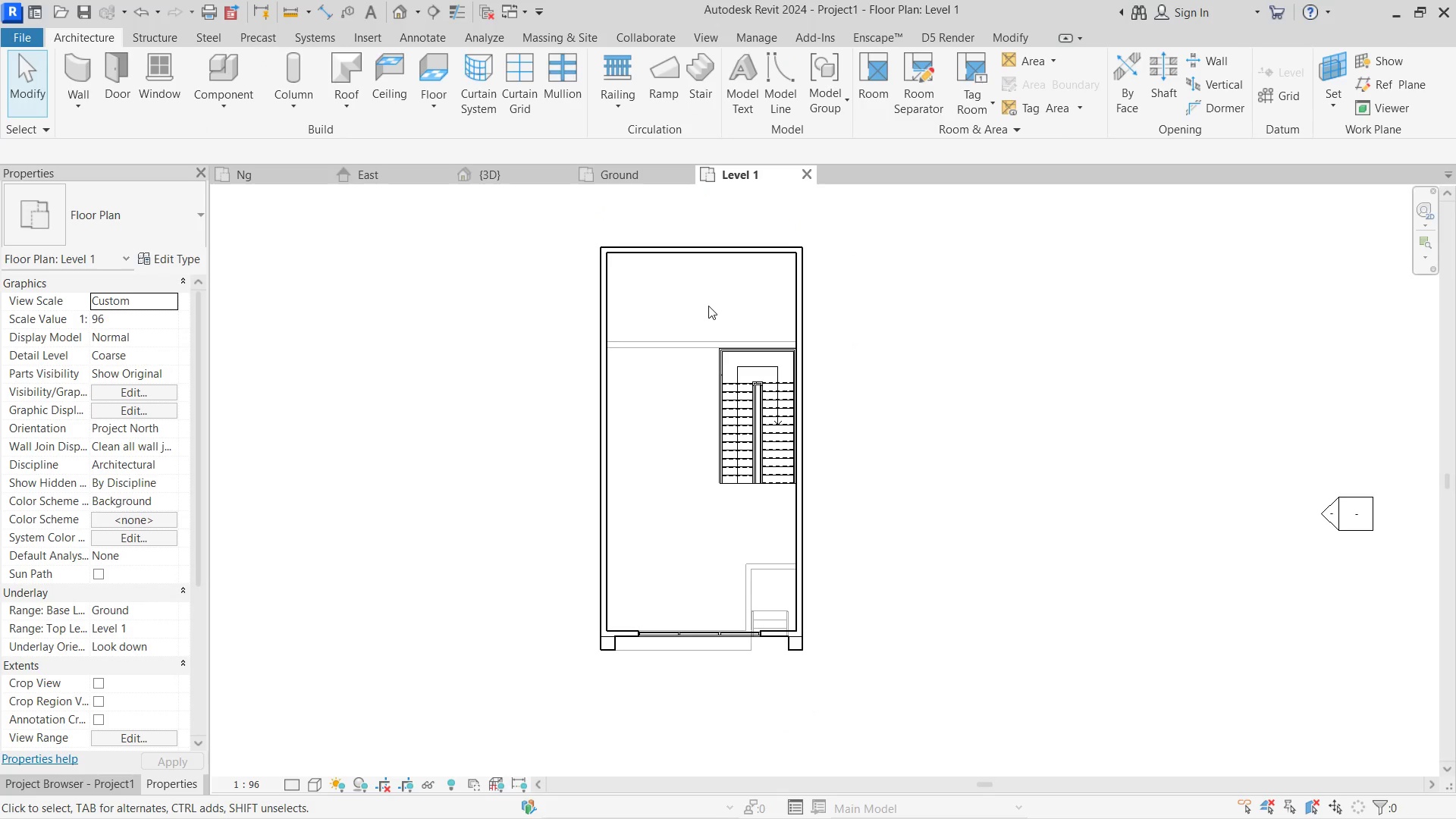 
left_click([918, 475])
 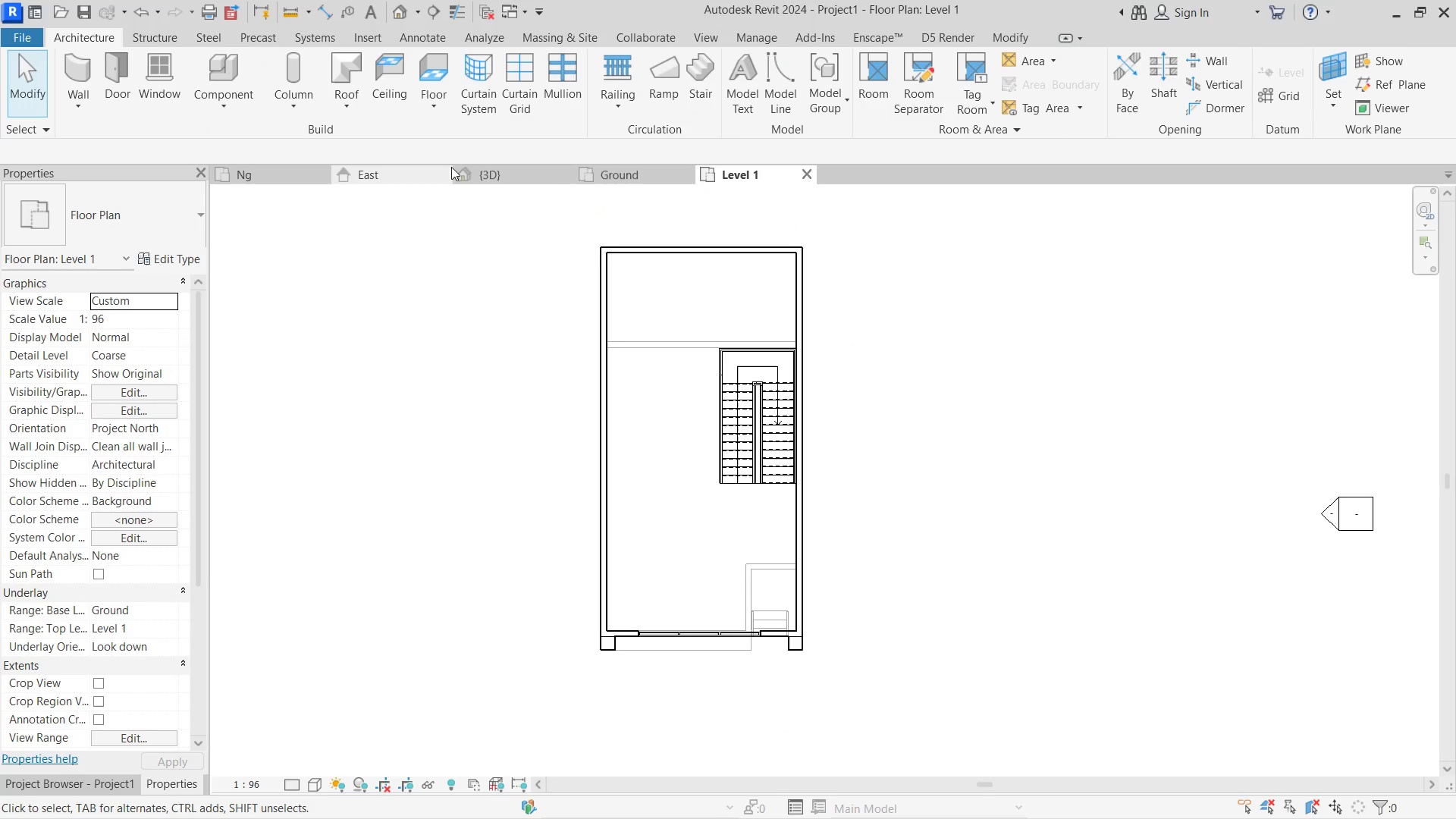 
left_click([510, 167])
 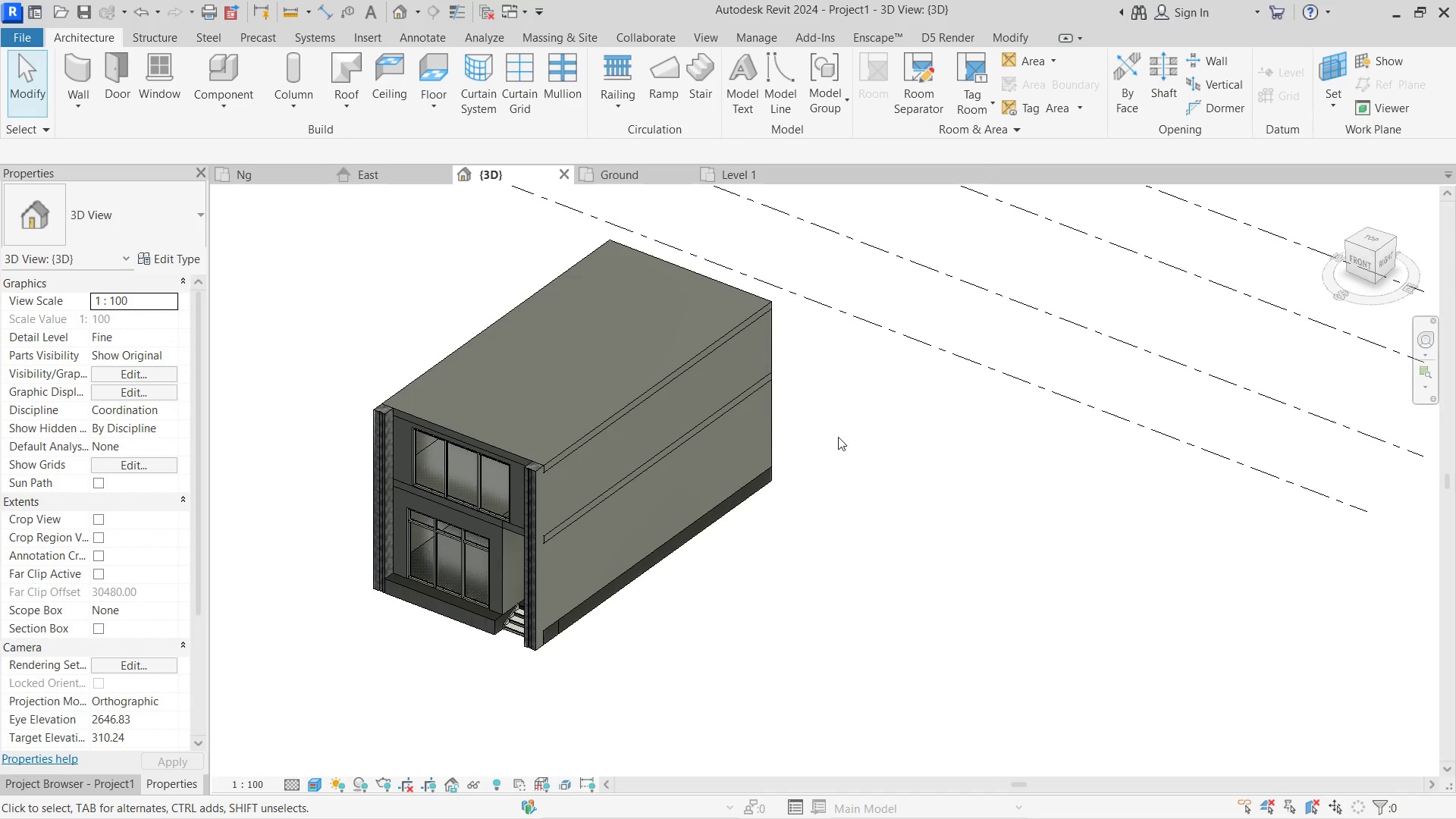 
hold_key(key=ShiftLeft, duration=0.38)
 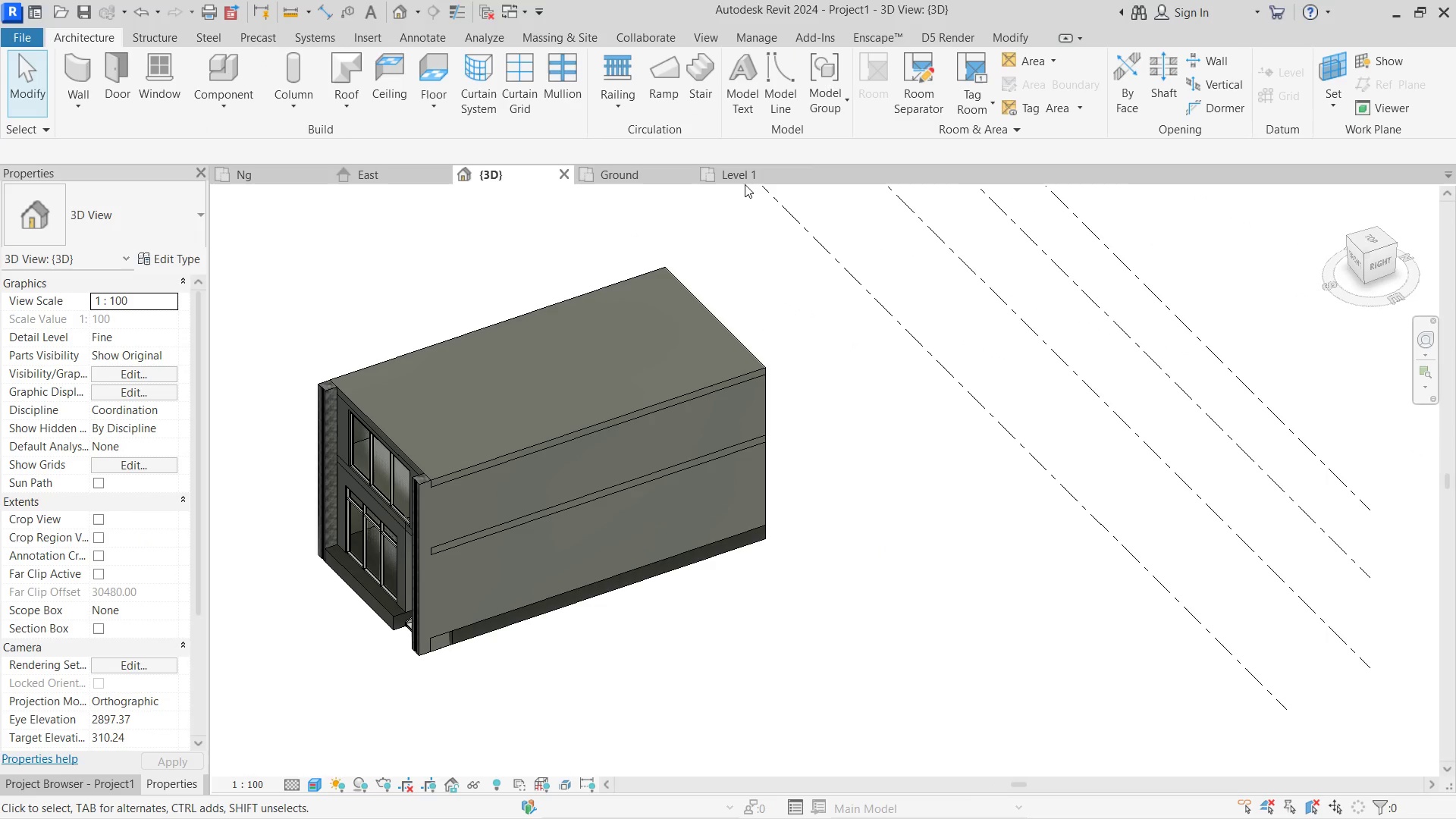 
left_click([745, 184])
 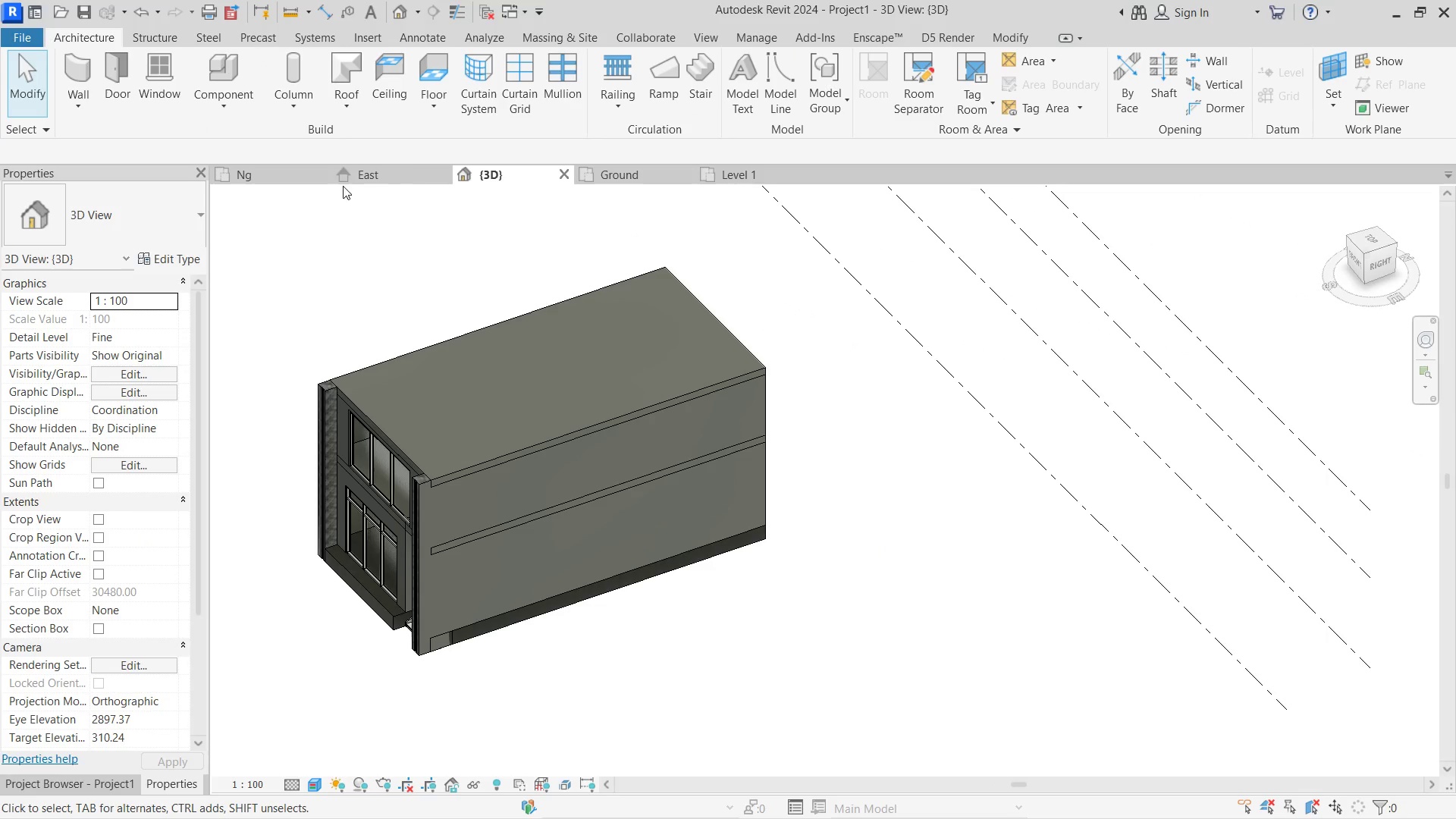 
left_click([375, 170])
 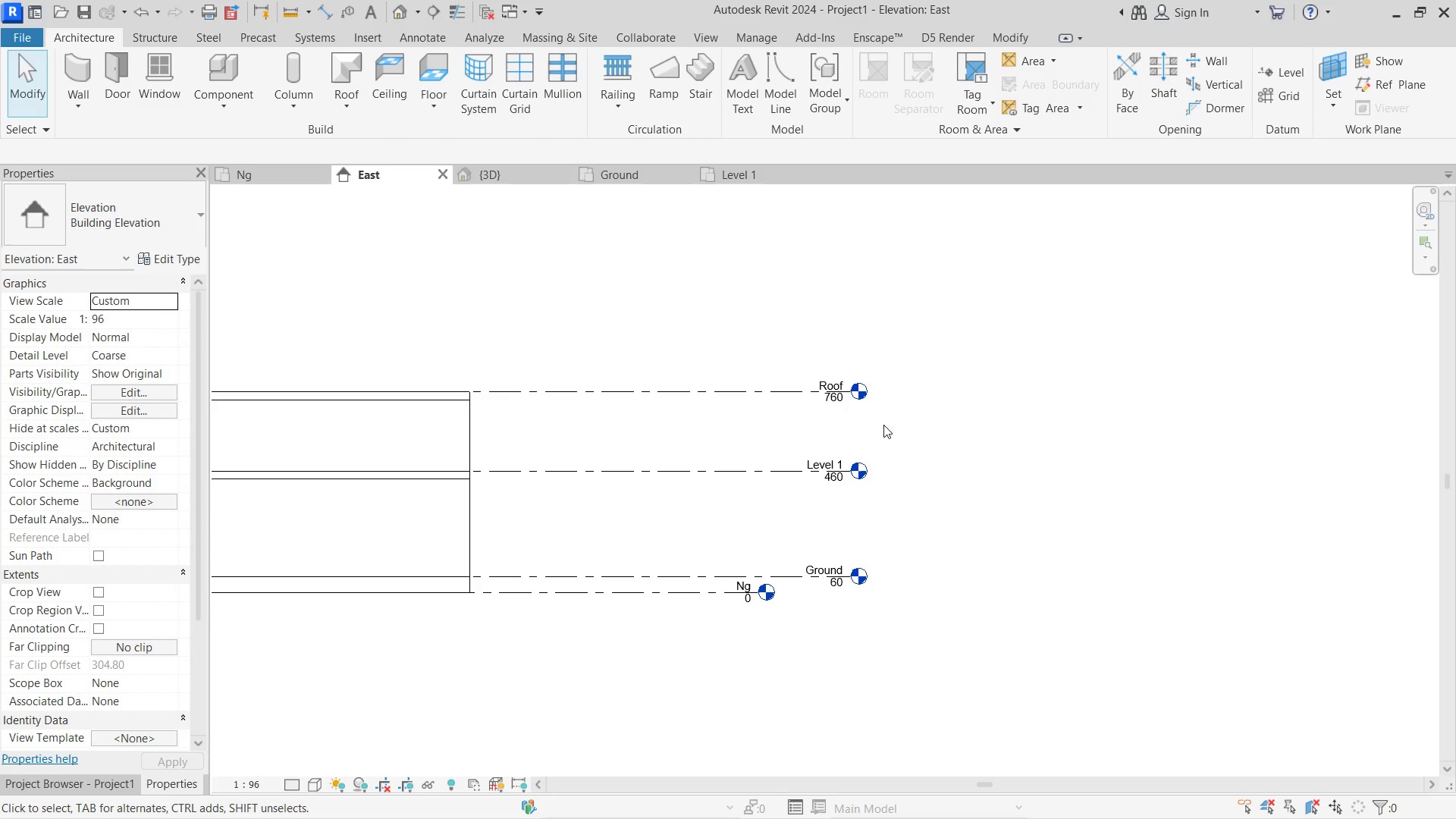 
scroll: coordinate [984, 430], scroll_direction: down, amount: 5.0
 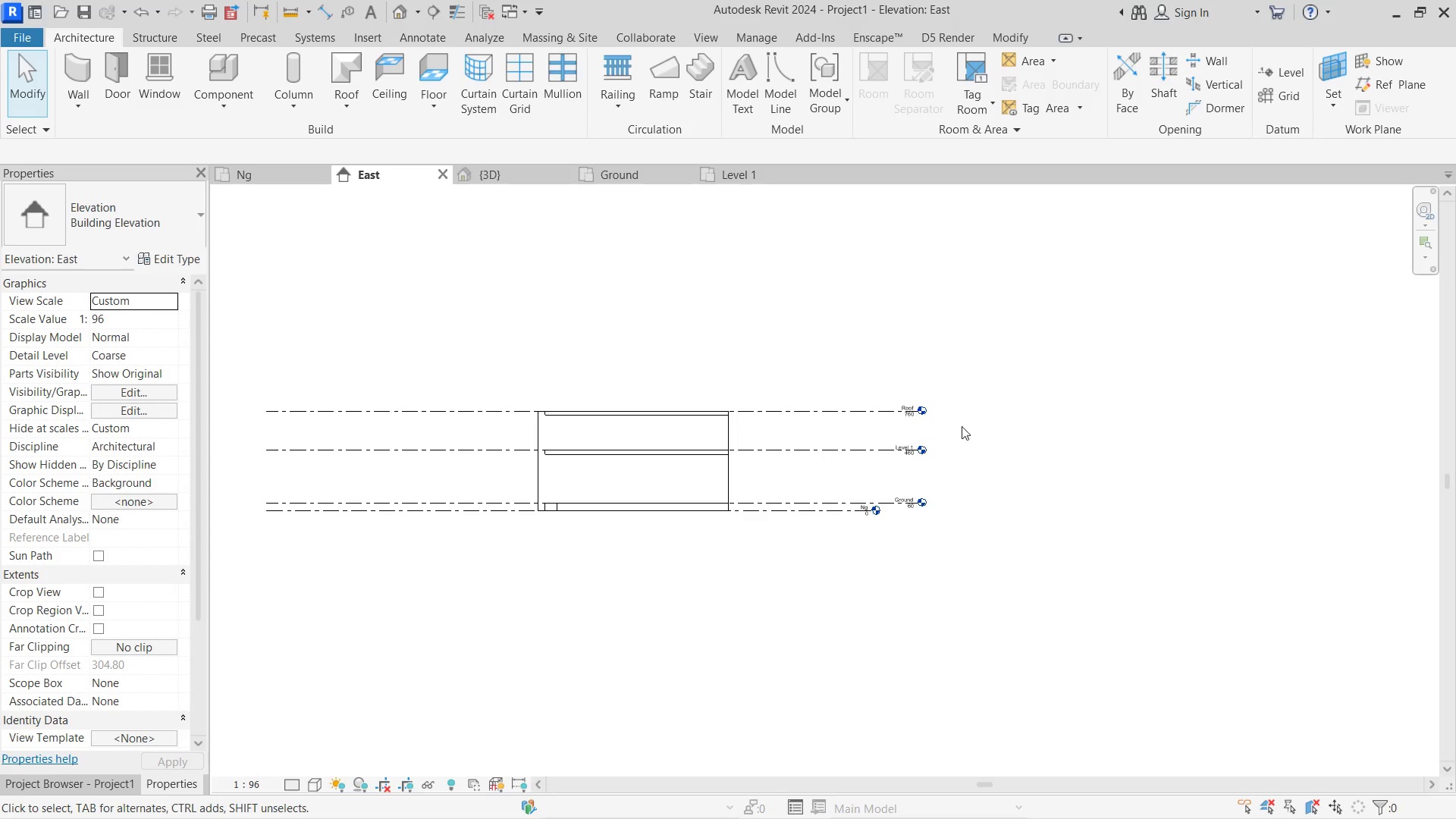 
scroll: coordinate [905, 435], scroll_direction: up, amount: 2.0
 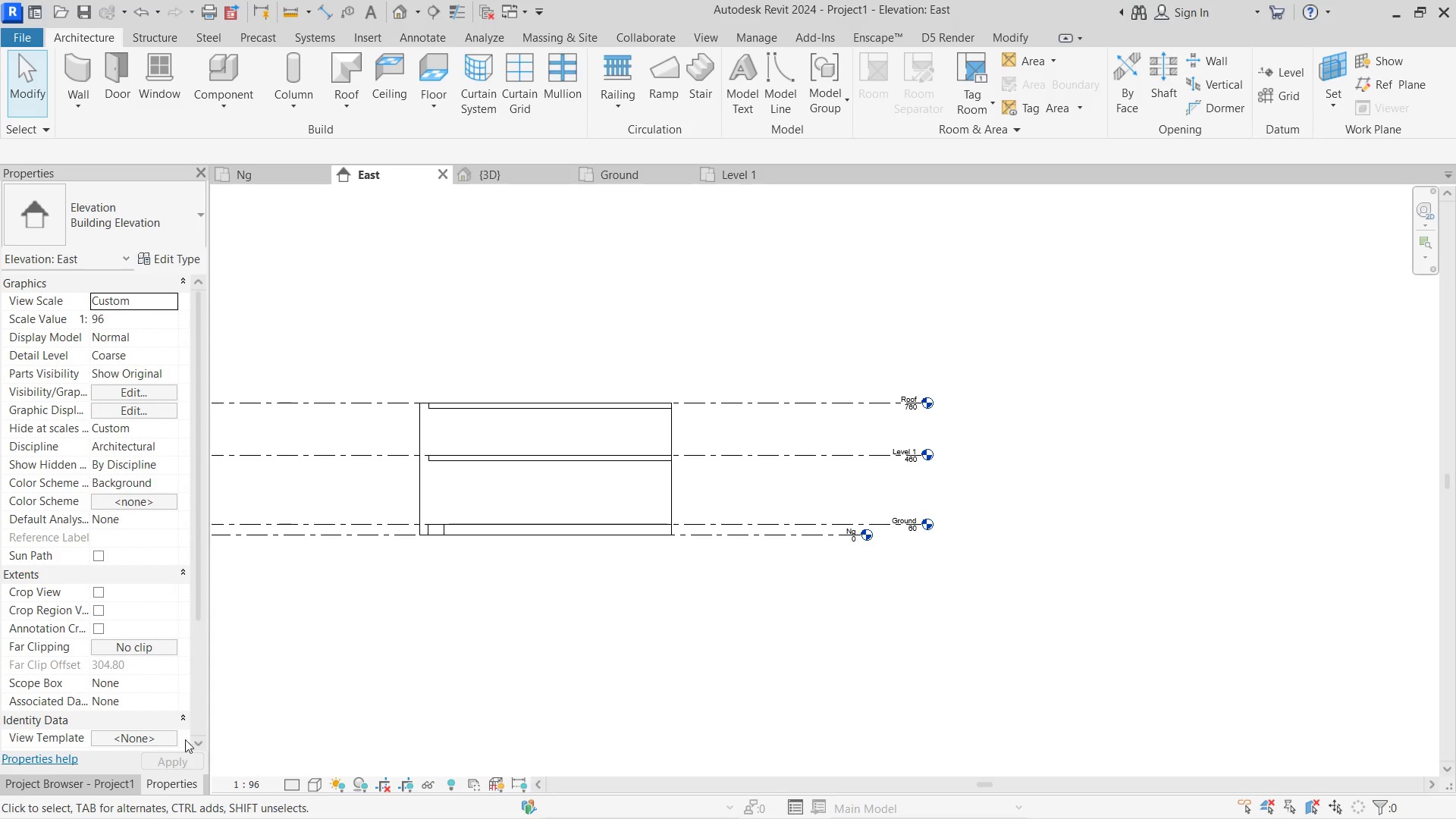 
left_click([121, 783])
 